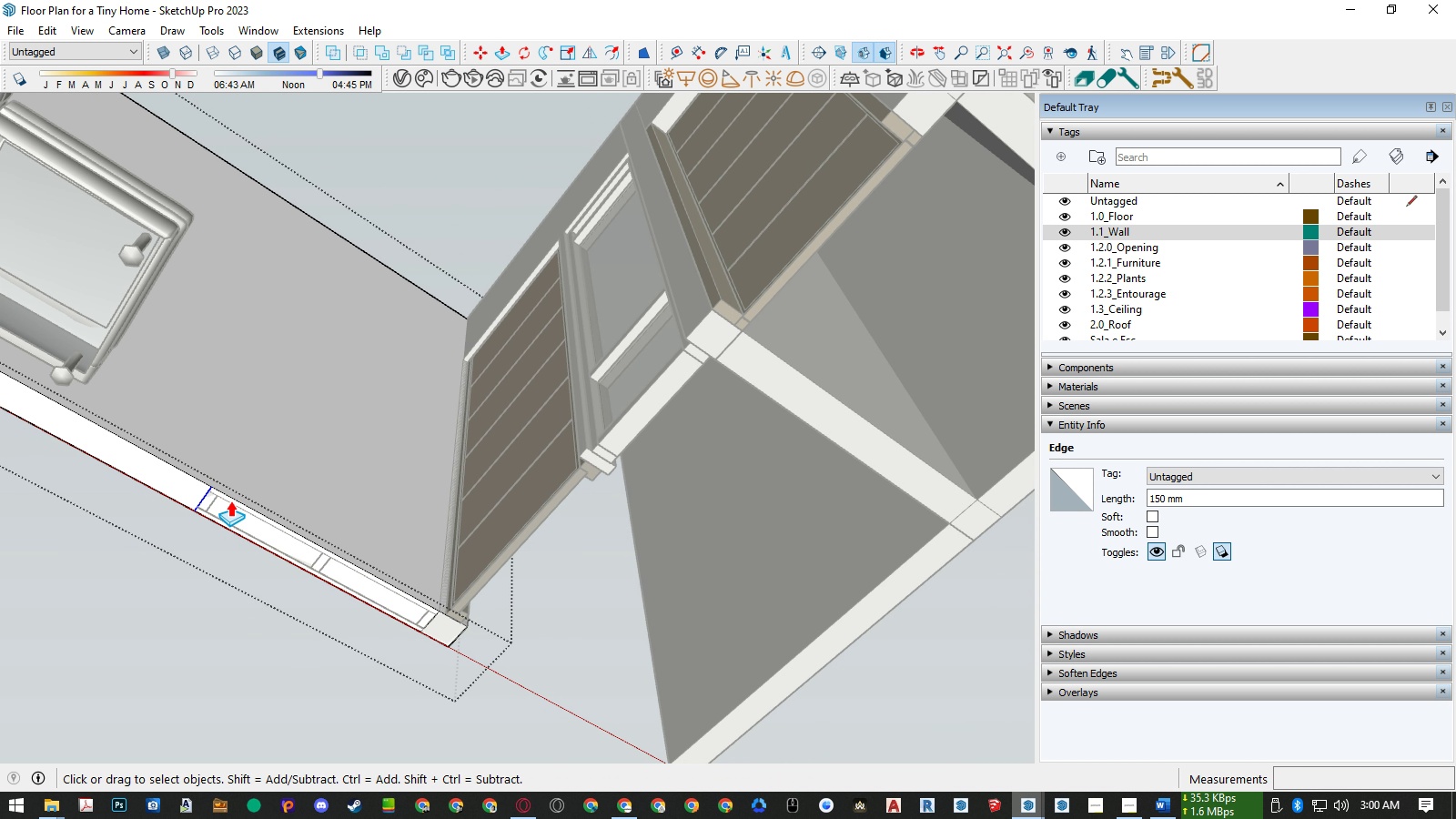 
key(P)
 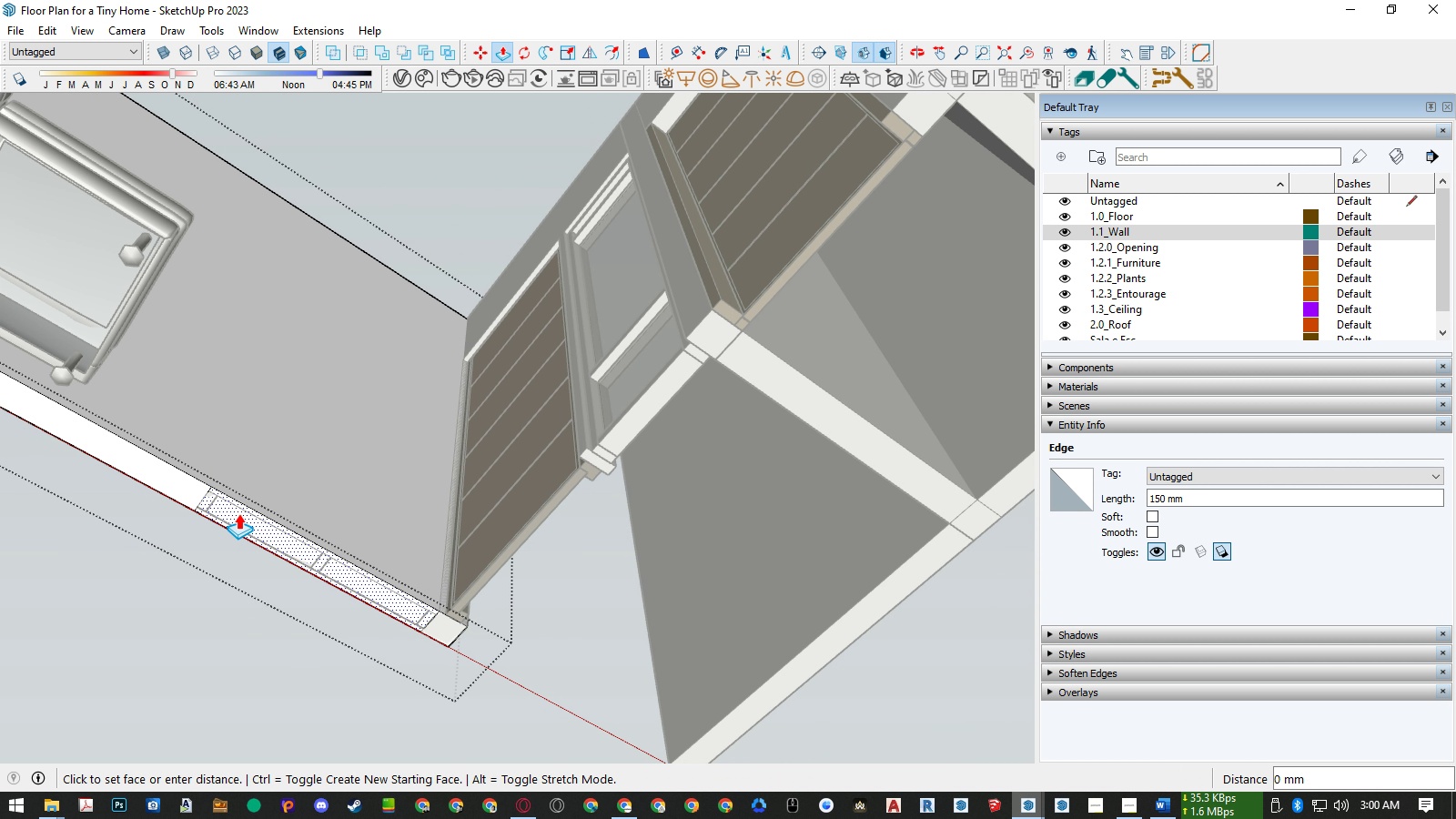 
left_click([238, 513])
 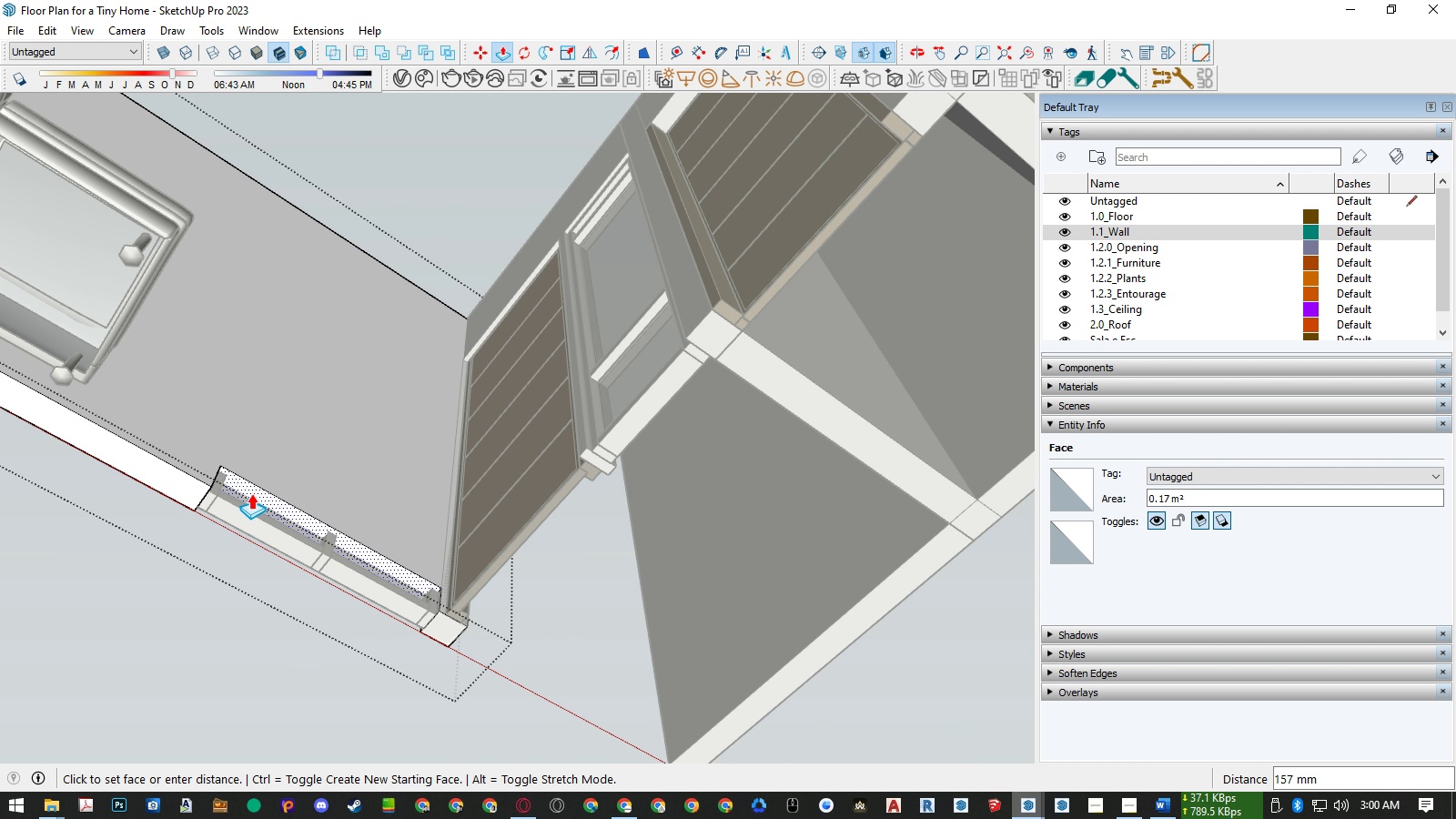 
key(Numpad2)
 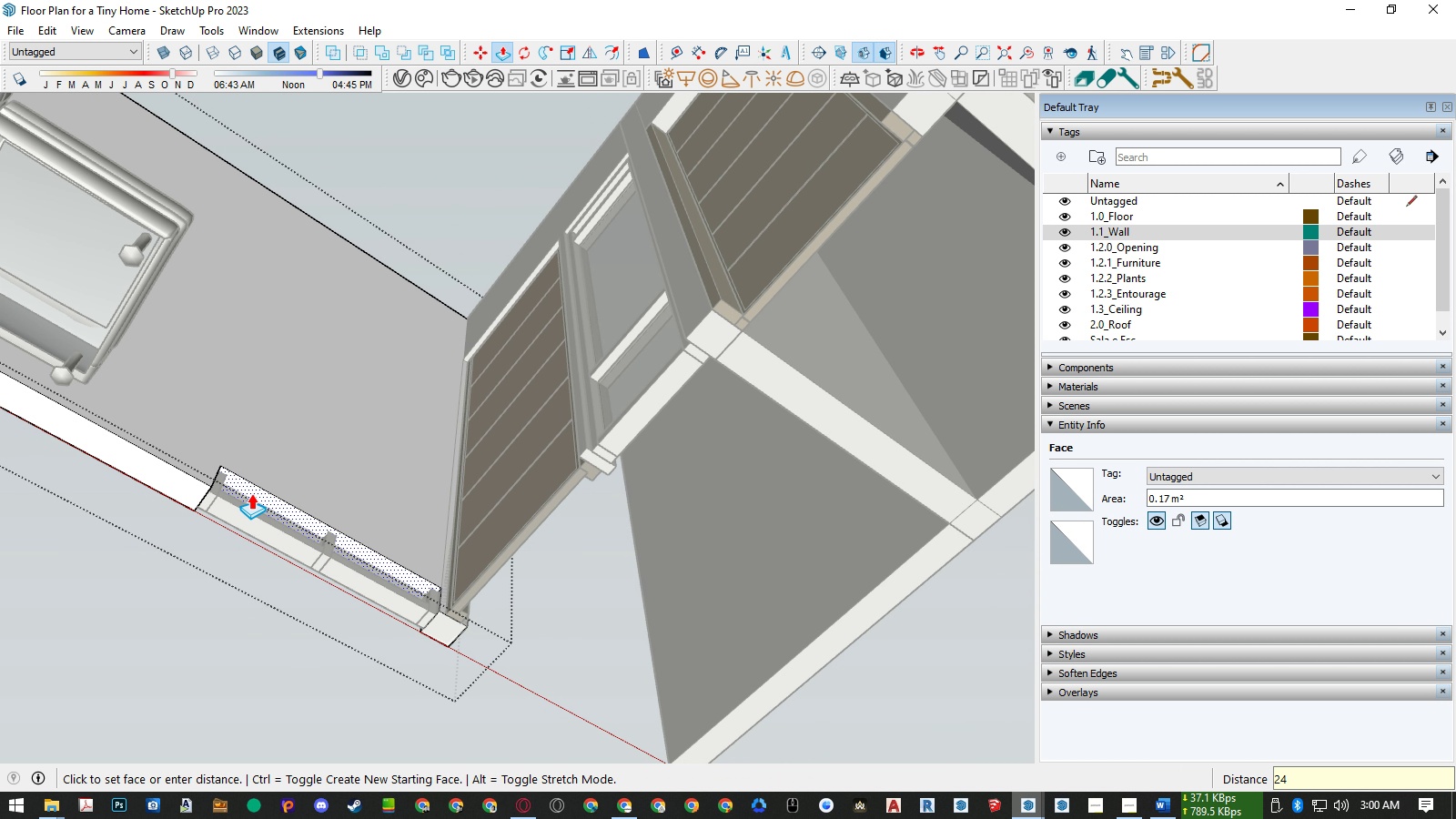 
key(Numpad4)
 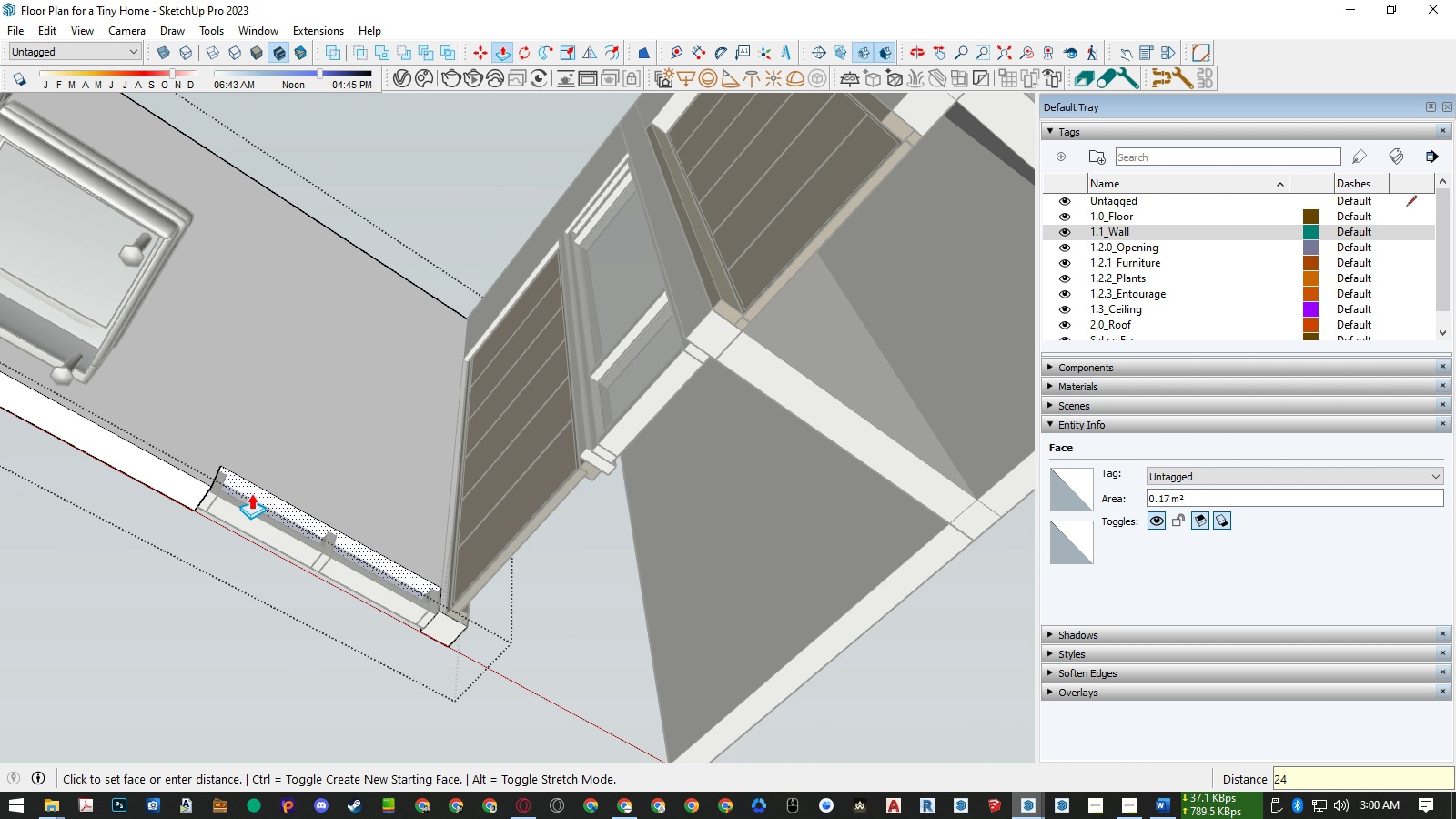 
key(Numpad0)
 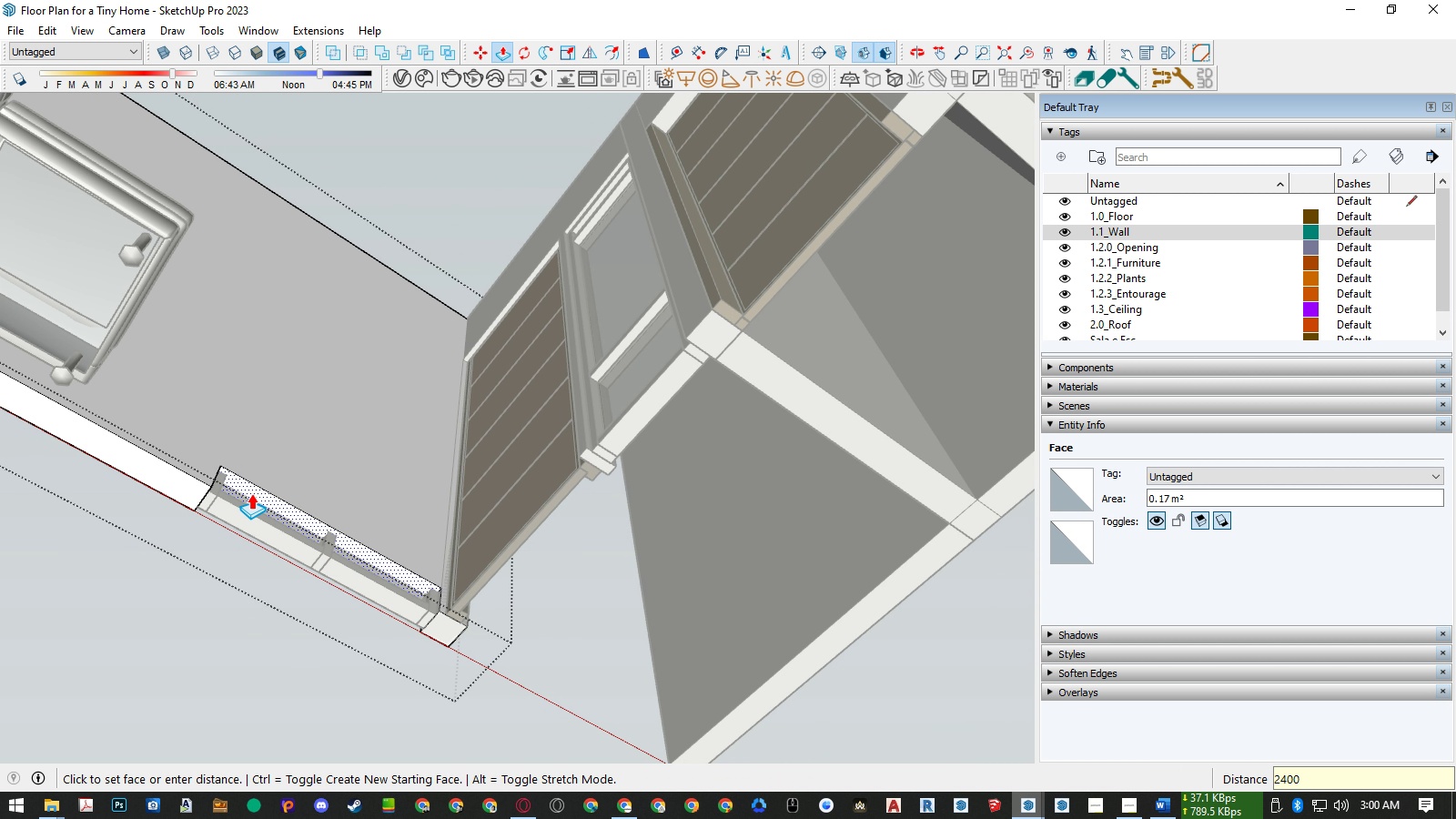 
key(Numpad0)
 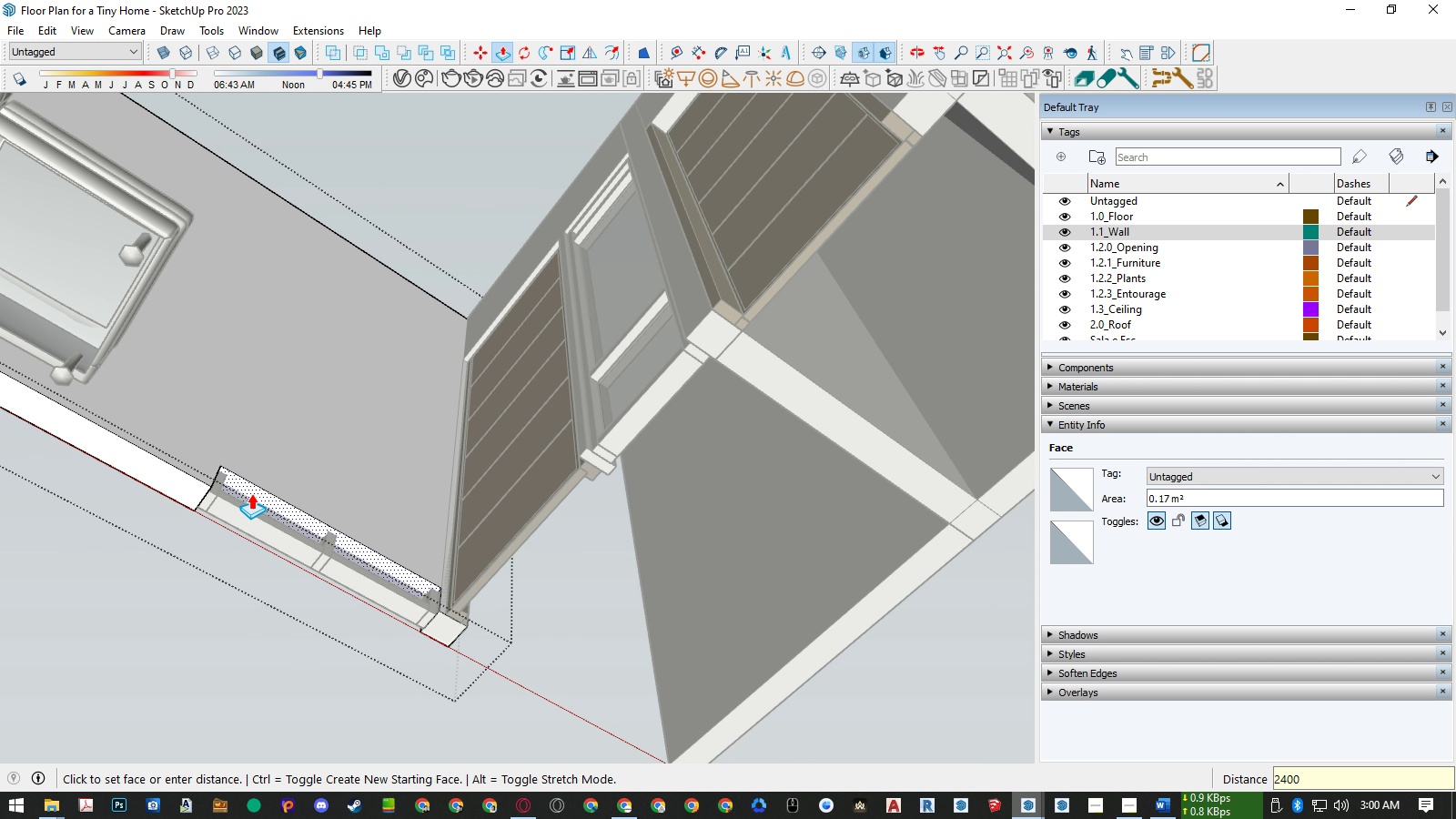 
key(NumpadEnter)
 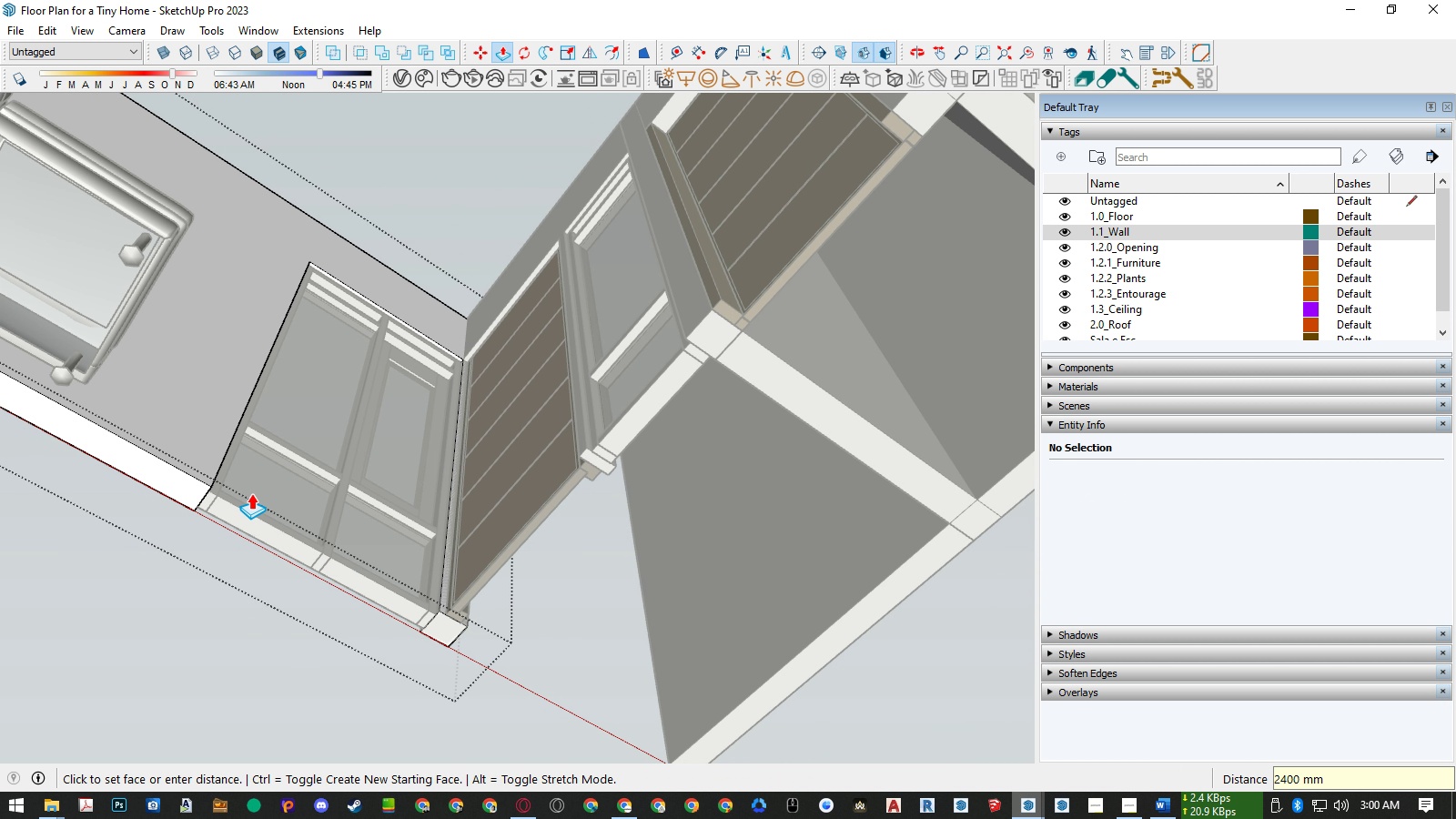 
key(Space)
 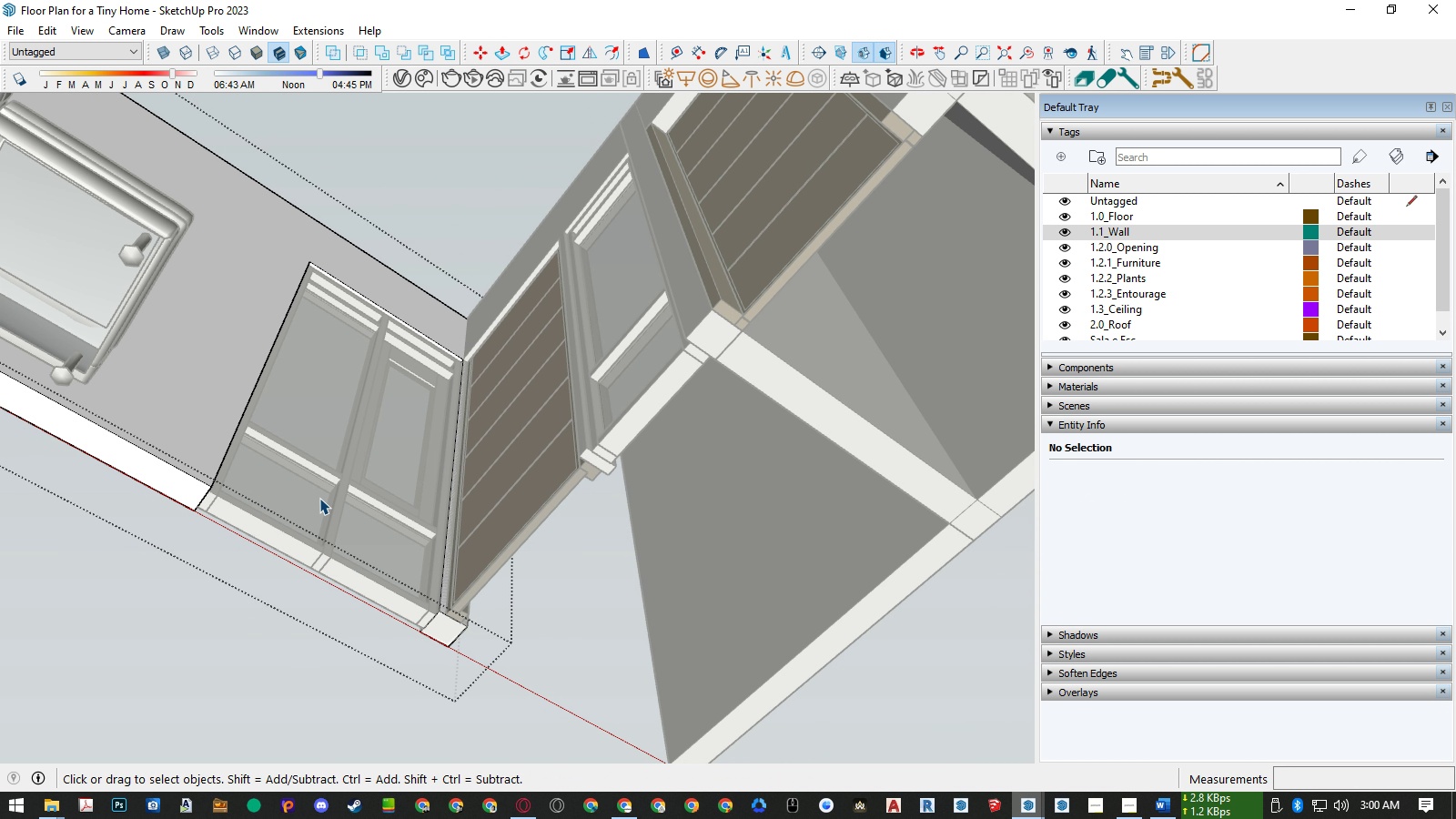 
key(Escape)
 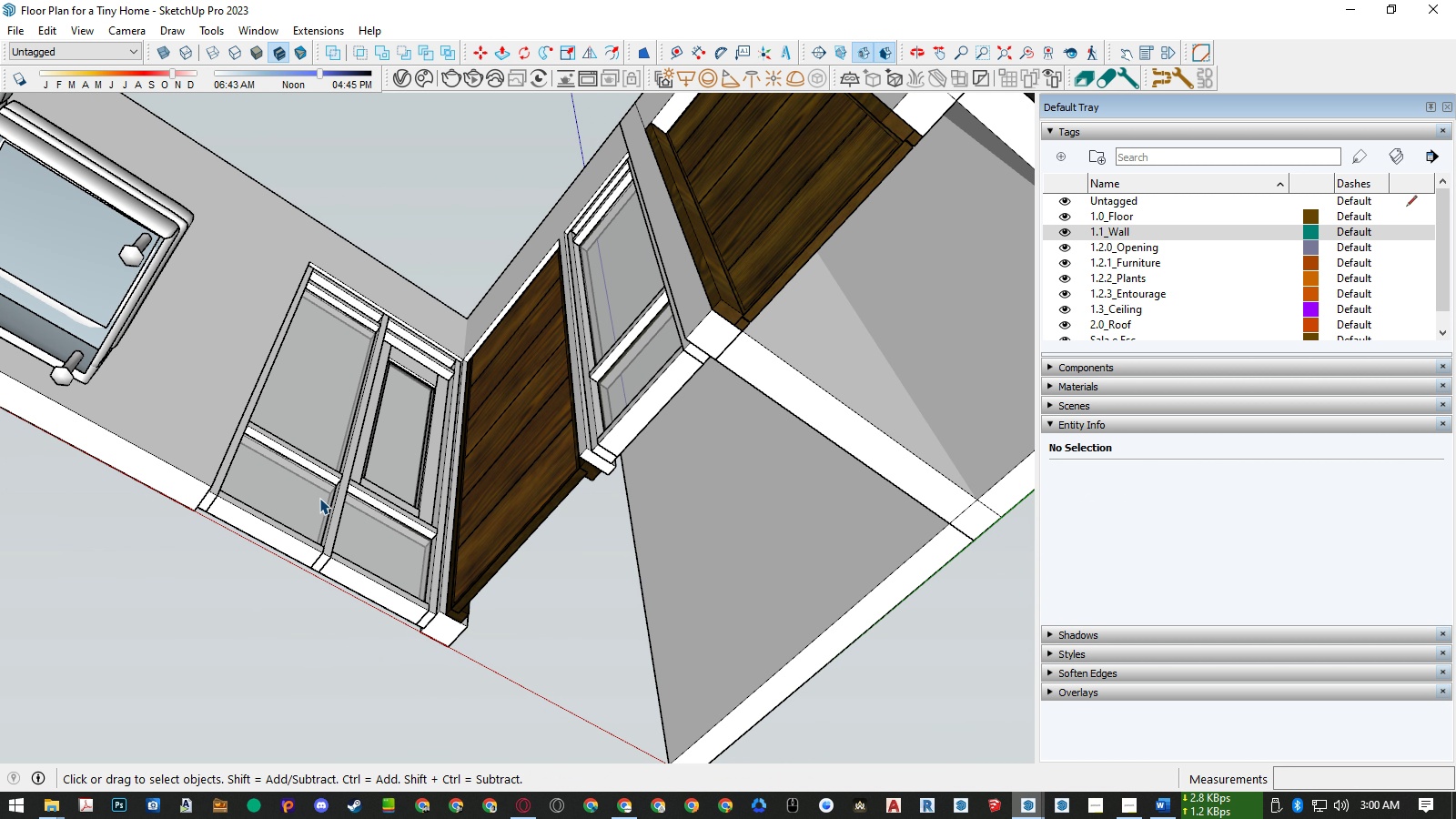 
left_click([319, 498])
 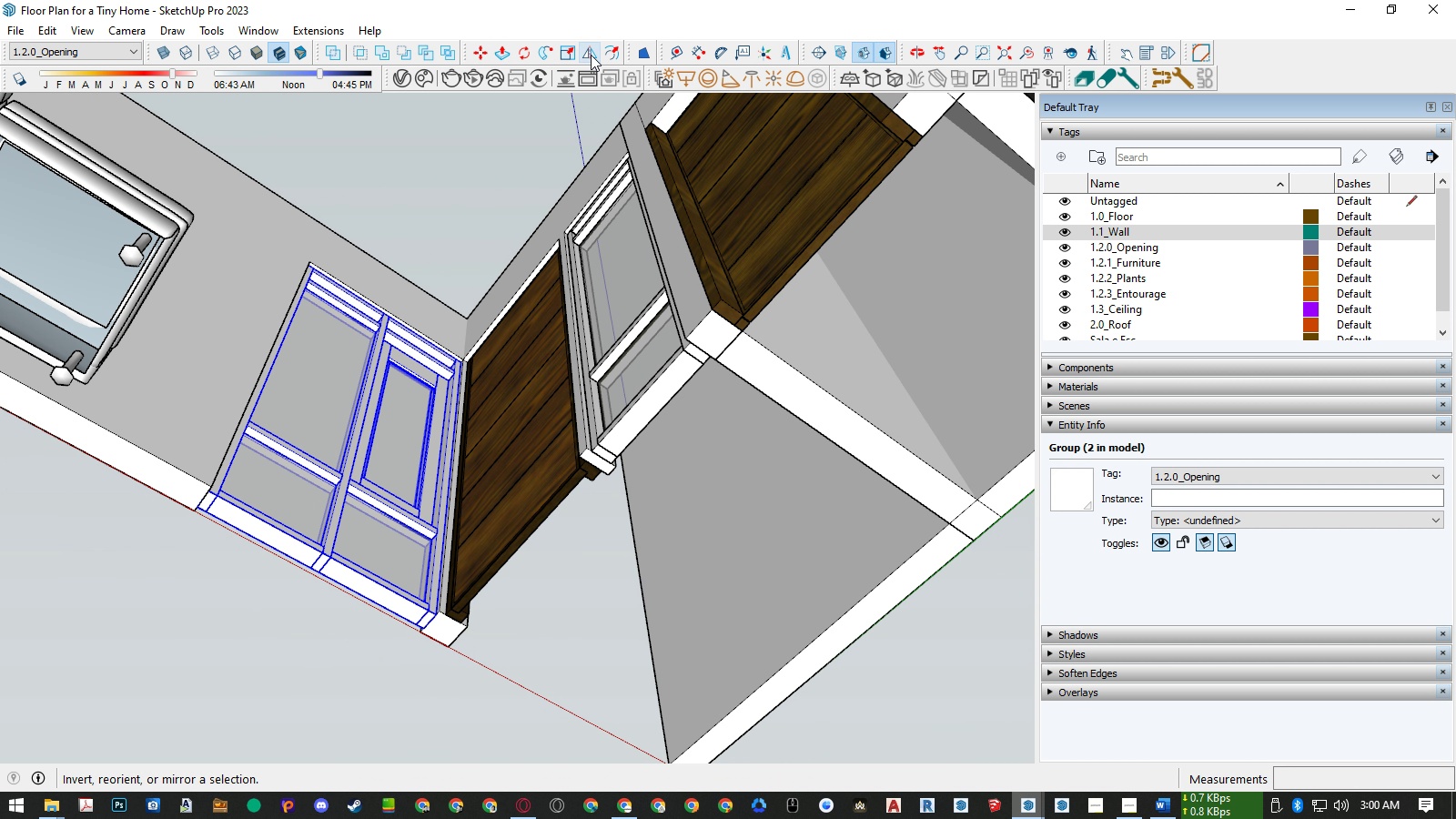 
left_click([590, 54])
 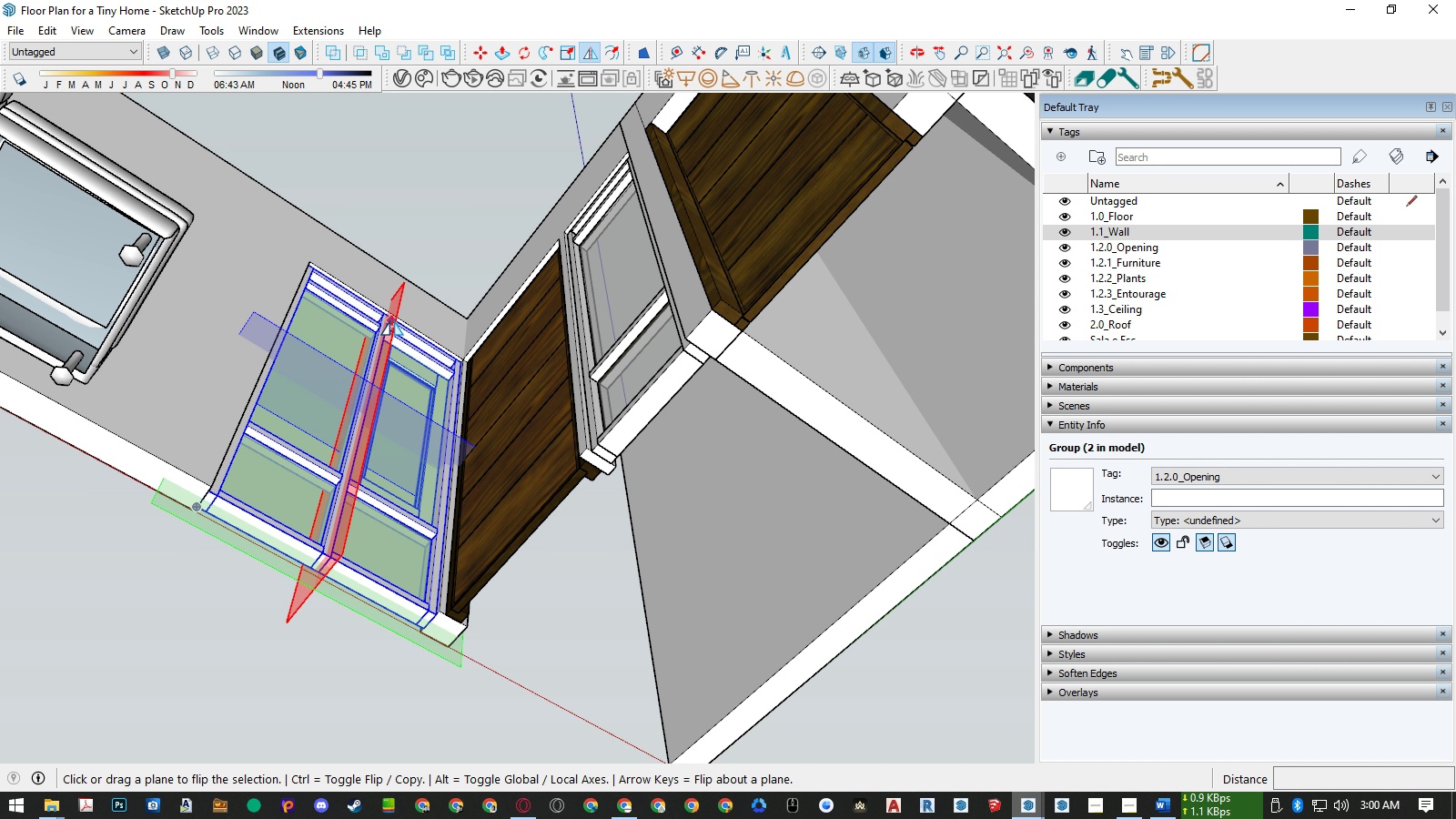 
left_click([392, 320])
 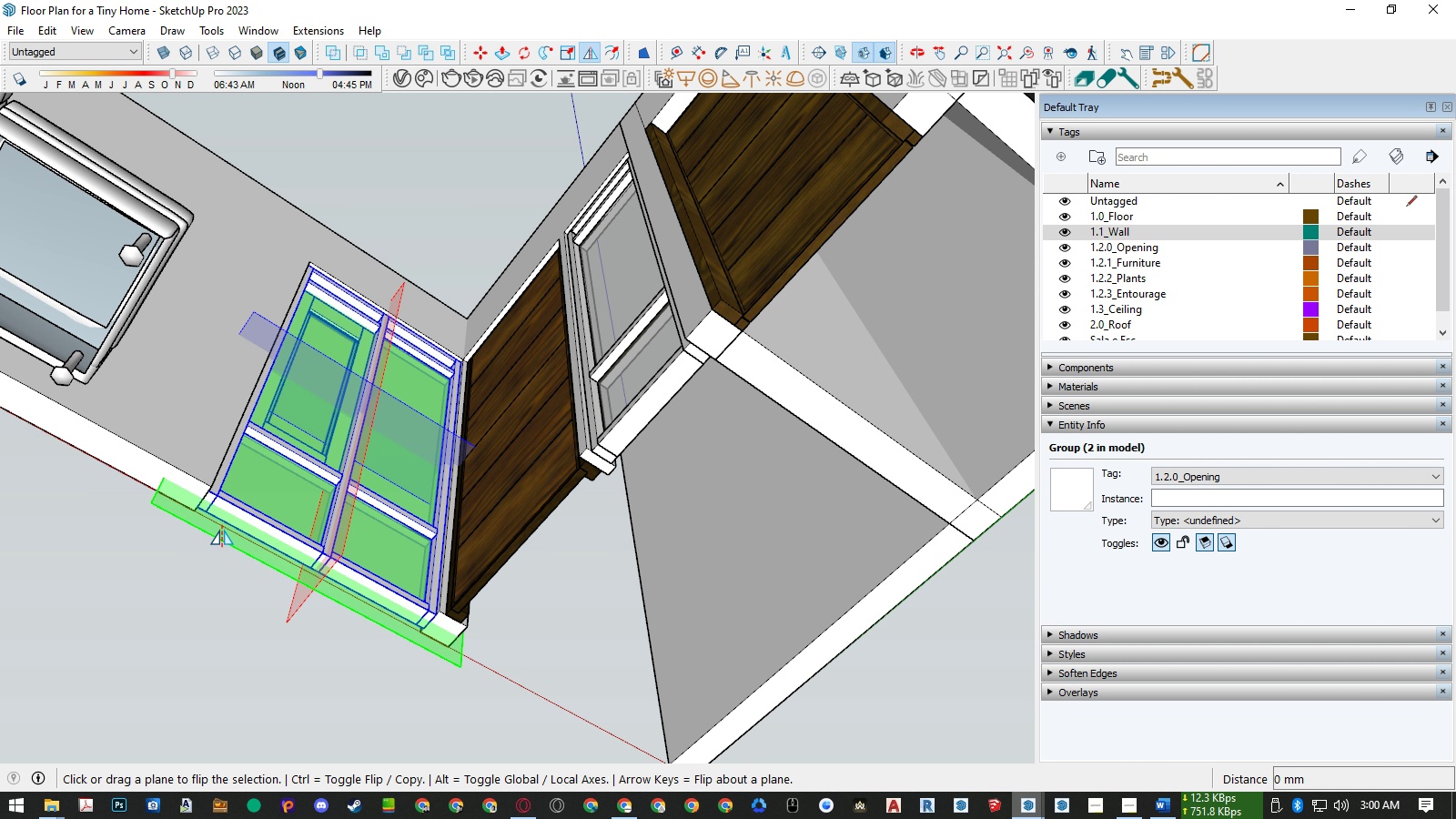 
left_click([221, 530])
 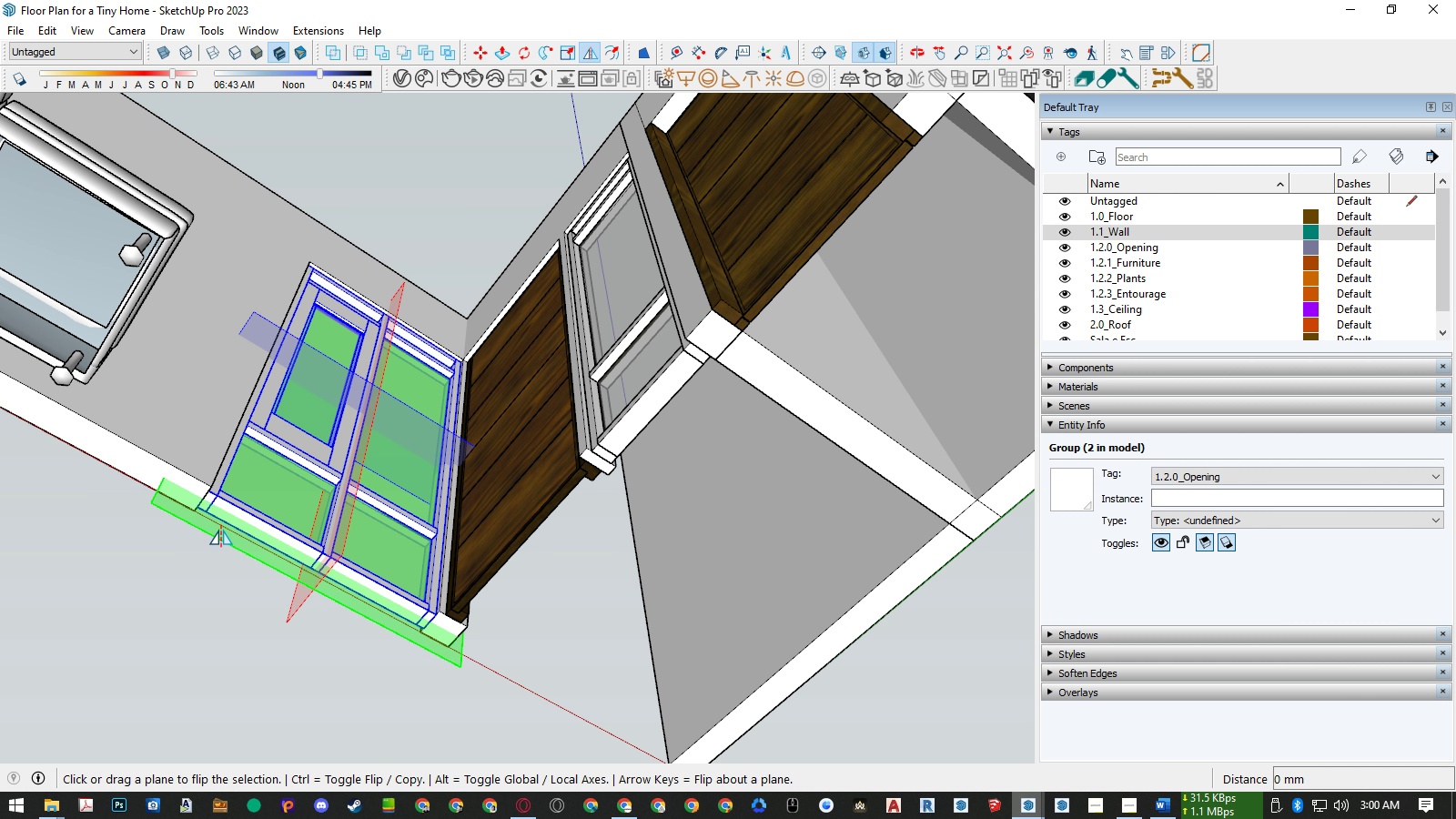 
key(Space)
 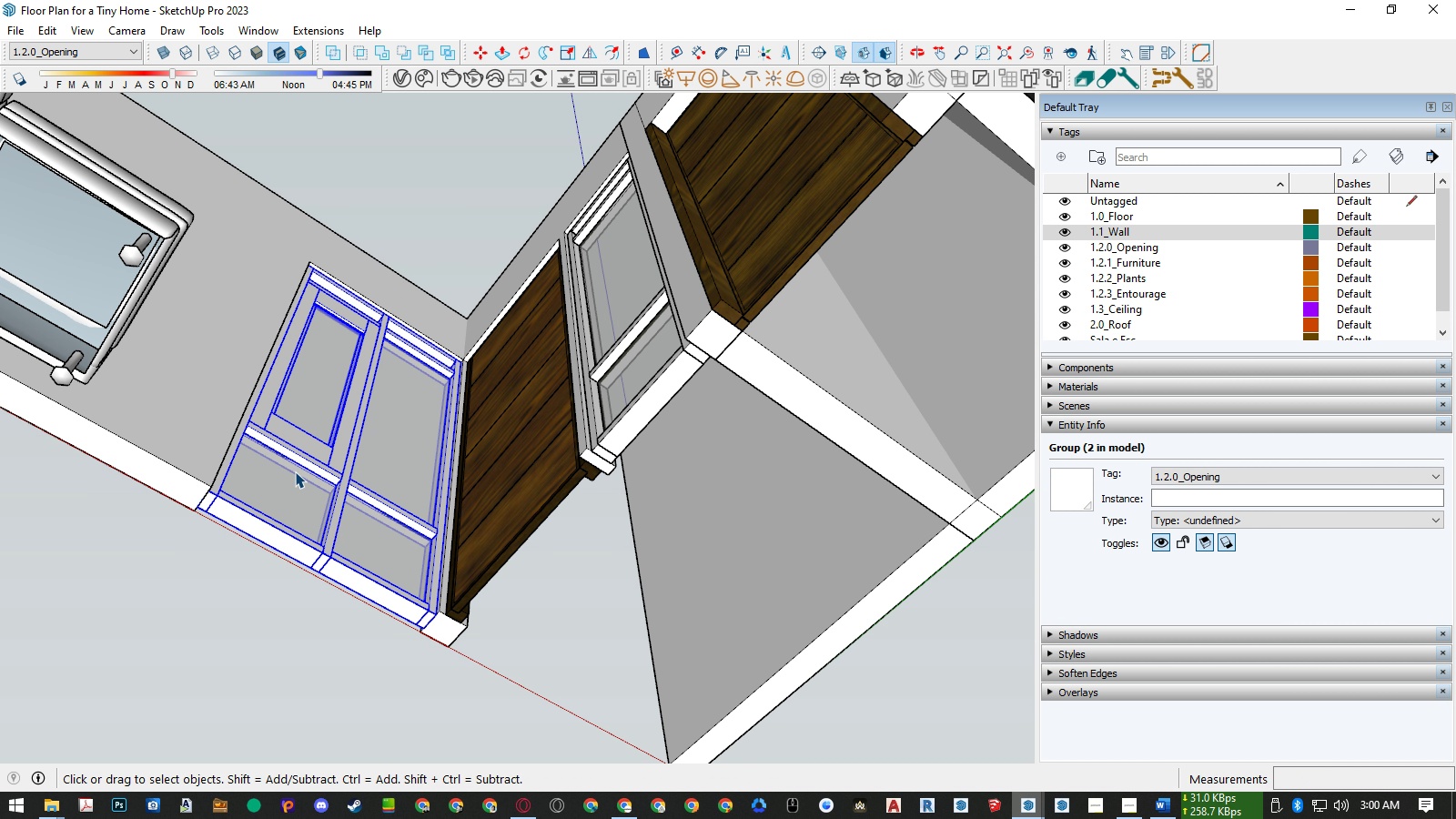 
key(Control+Z)
 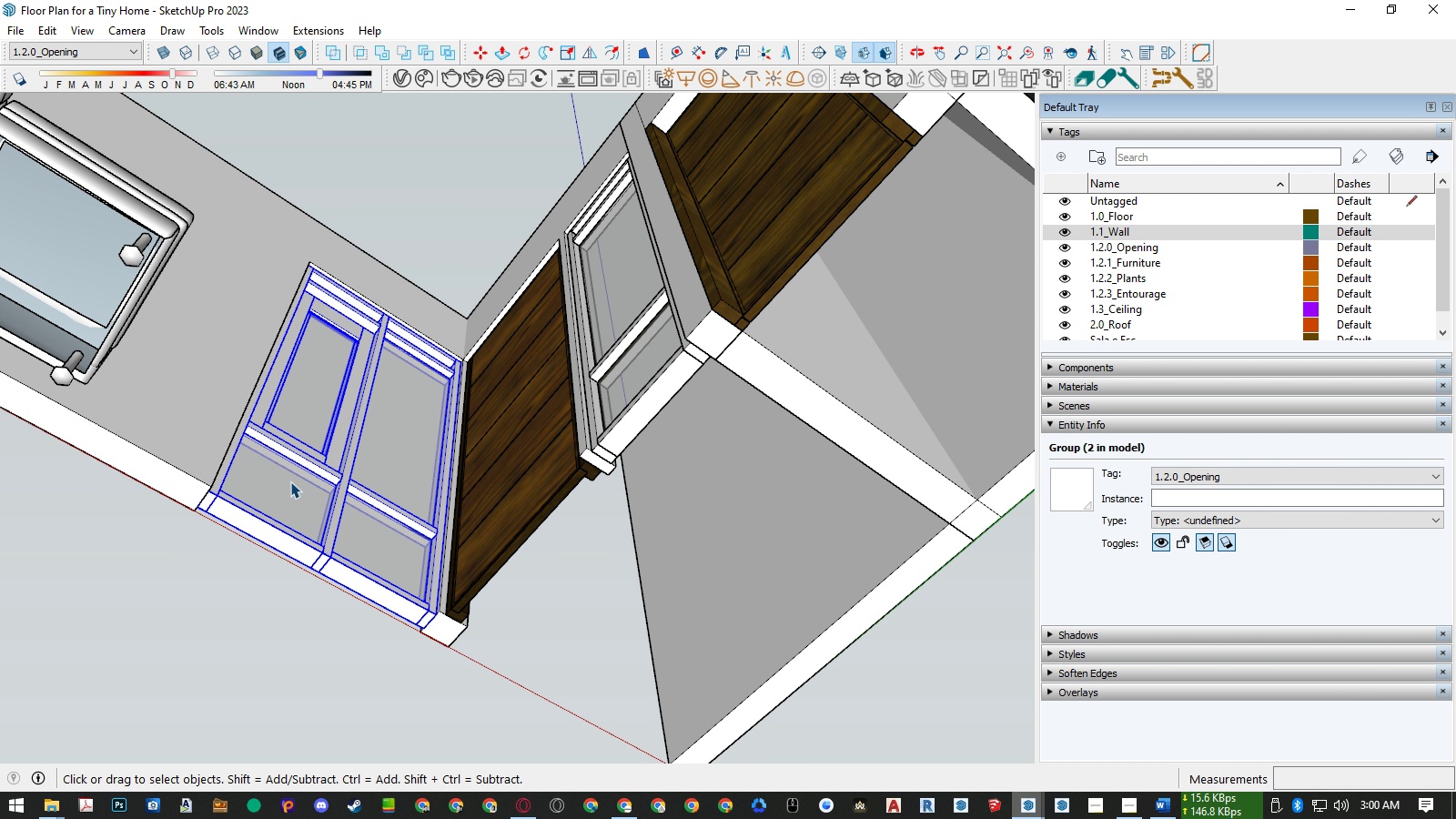 
scroll: coordinate [289, 482], scroll_direction: down, amount: 11.0
 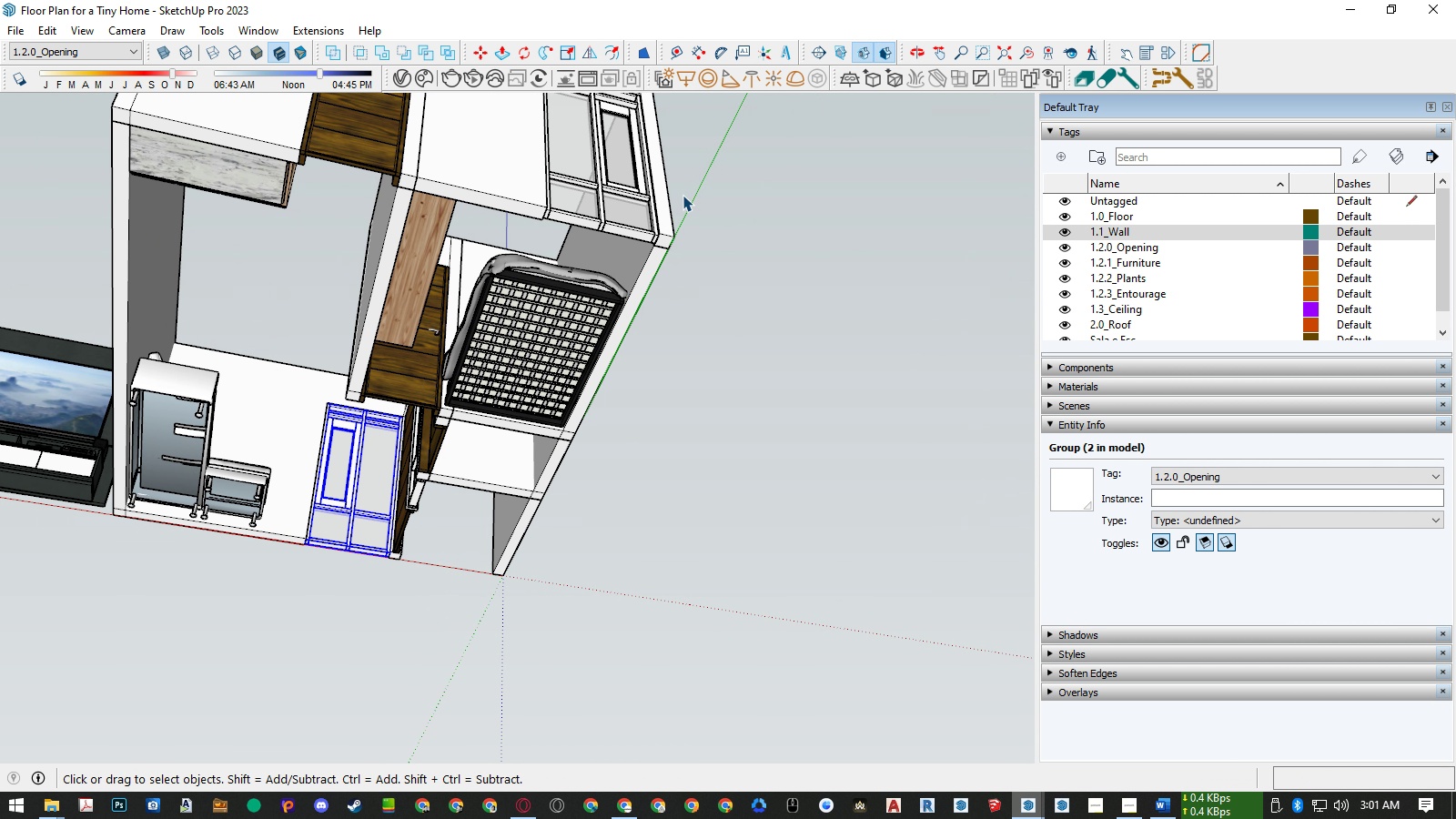 
left_click([634, 170])
 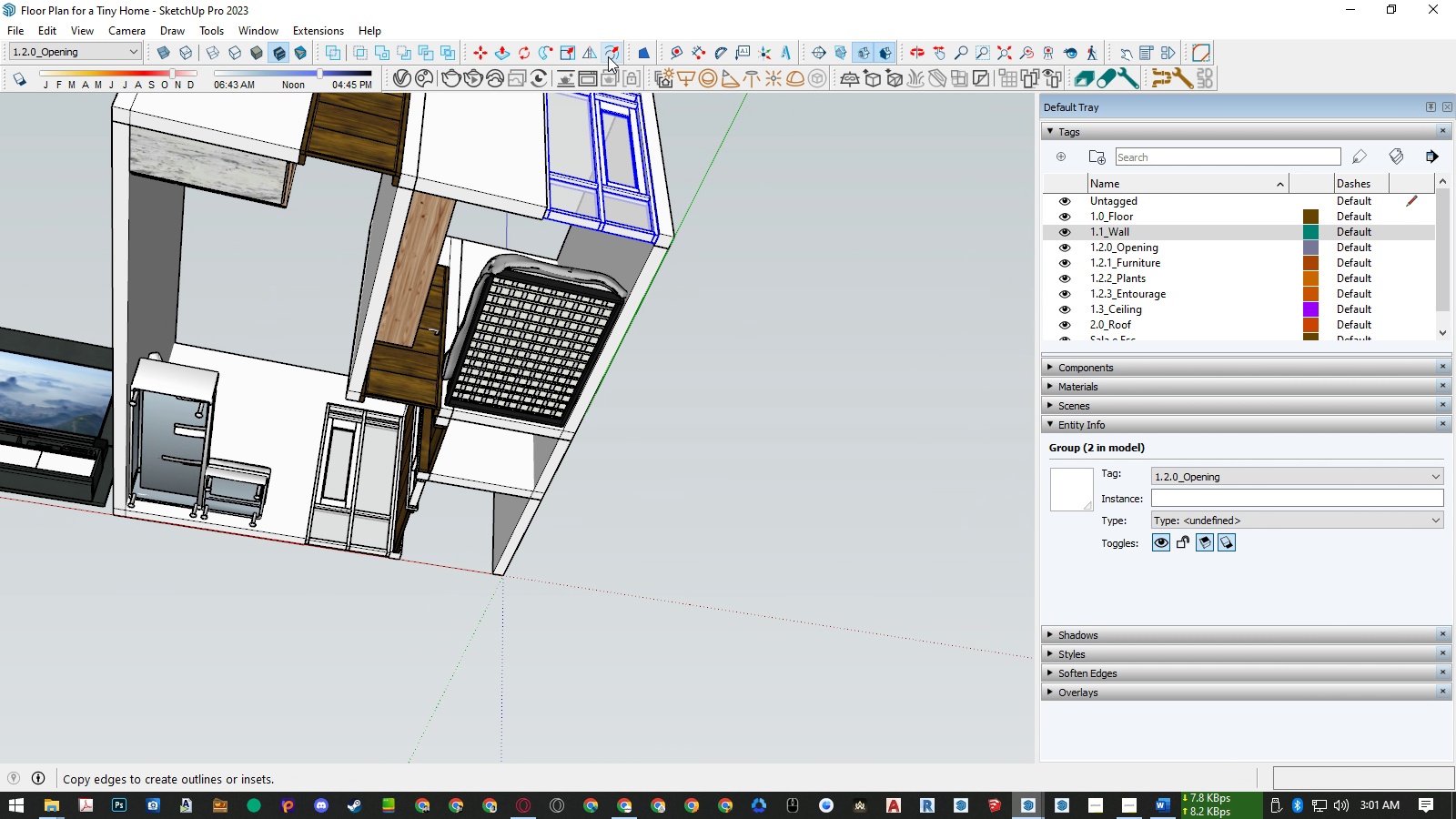 
left_click([594, 54])
 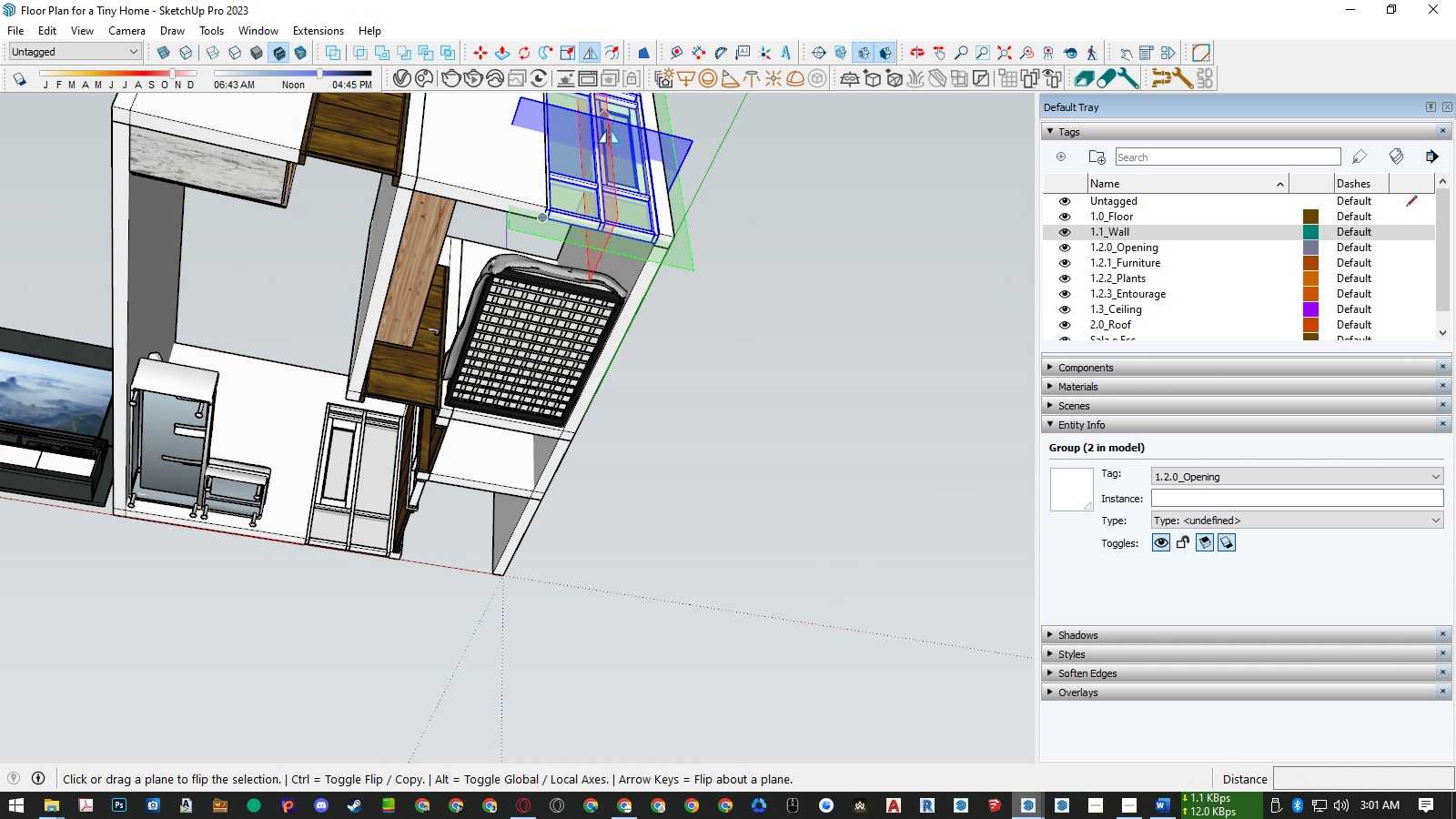 
scroll: coordinate [616, 208], scroll_direction: up, amount: 6.0
 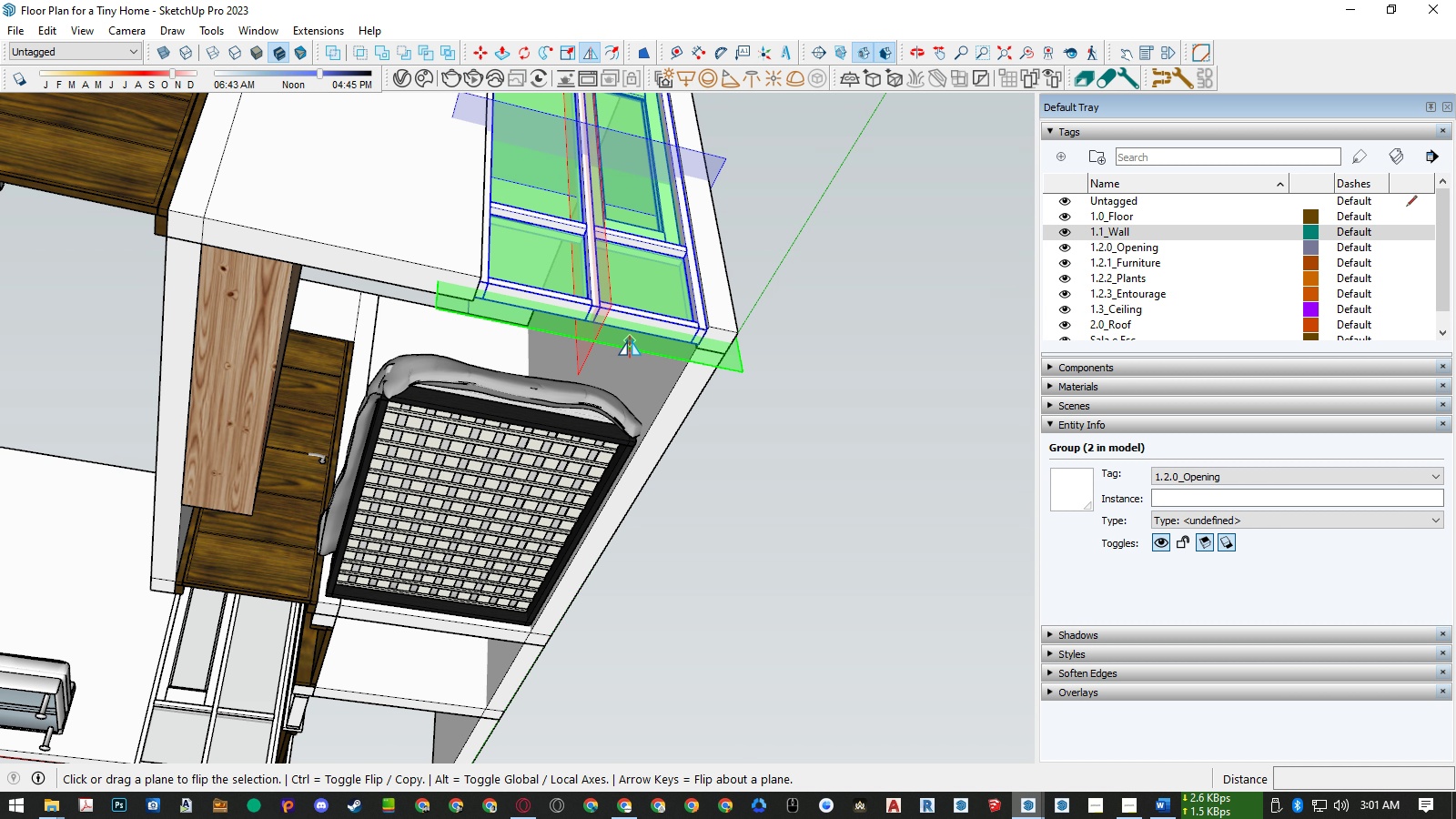 
left_click([630, 340])
 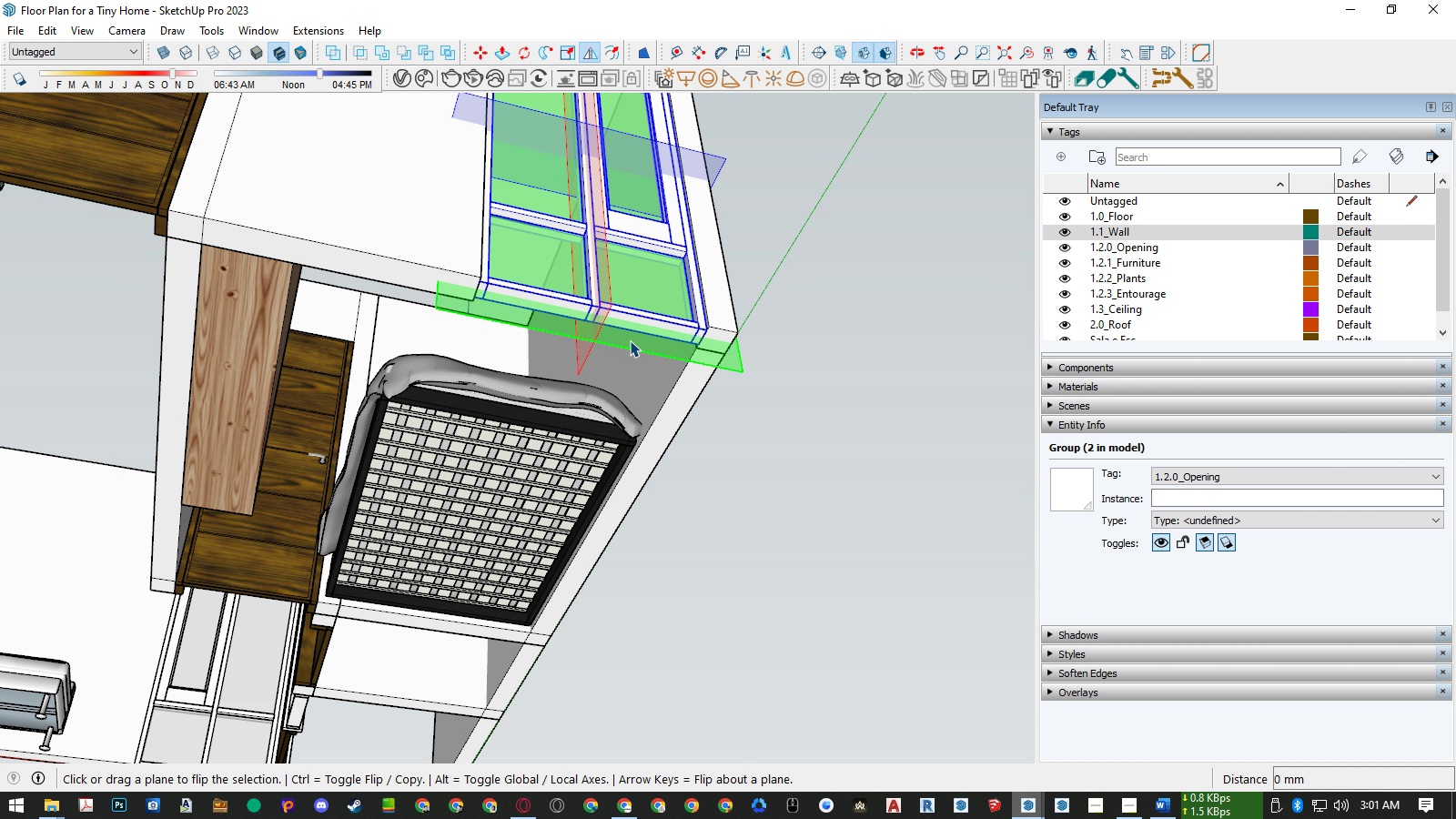 
key(Space)
 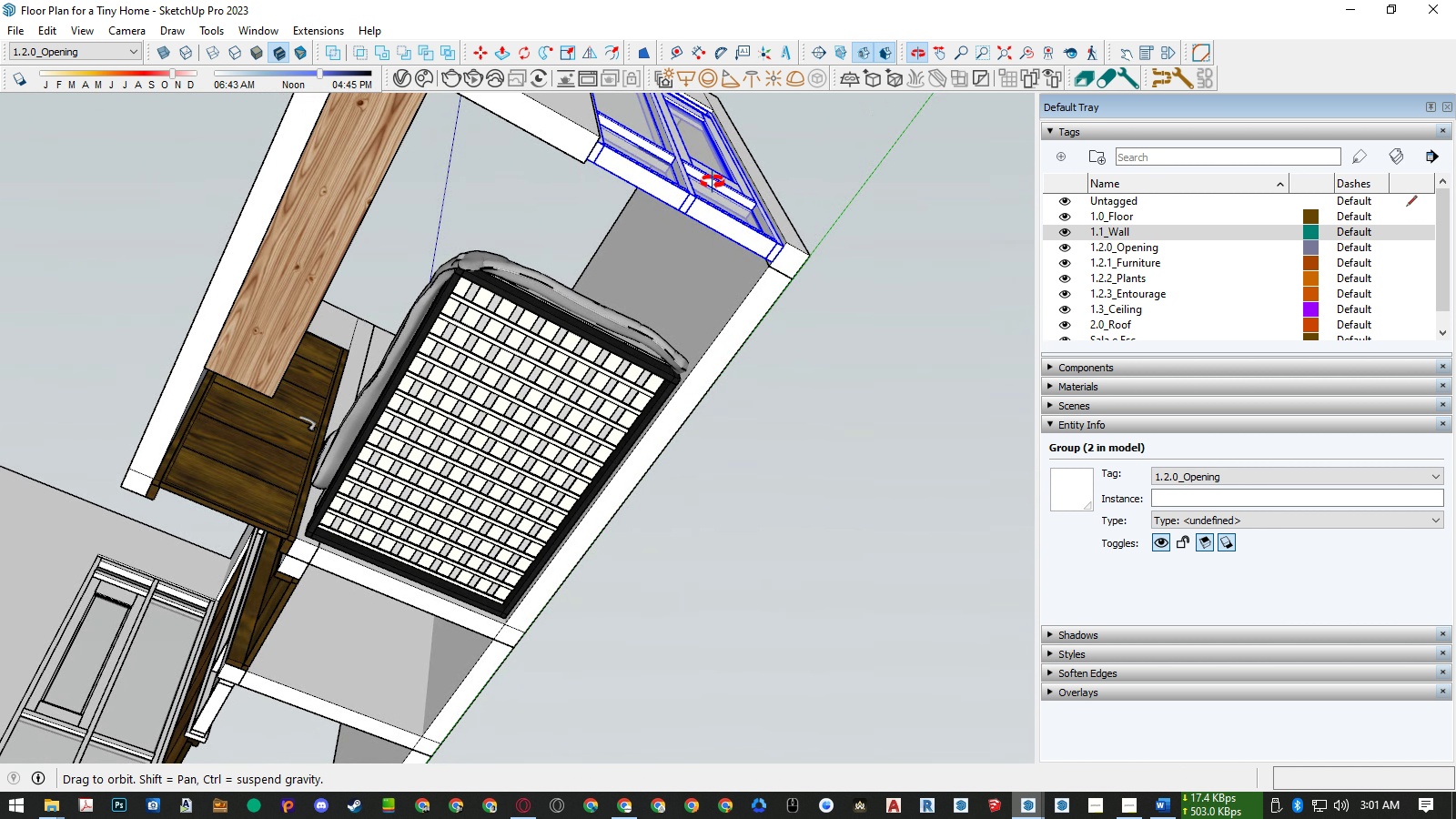 
scroll: coordinate [541, 551], scroll_direction: down, amount: 25.0
 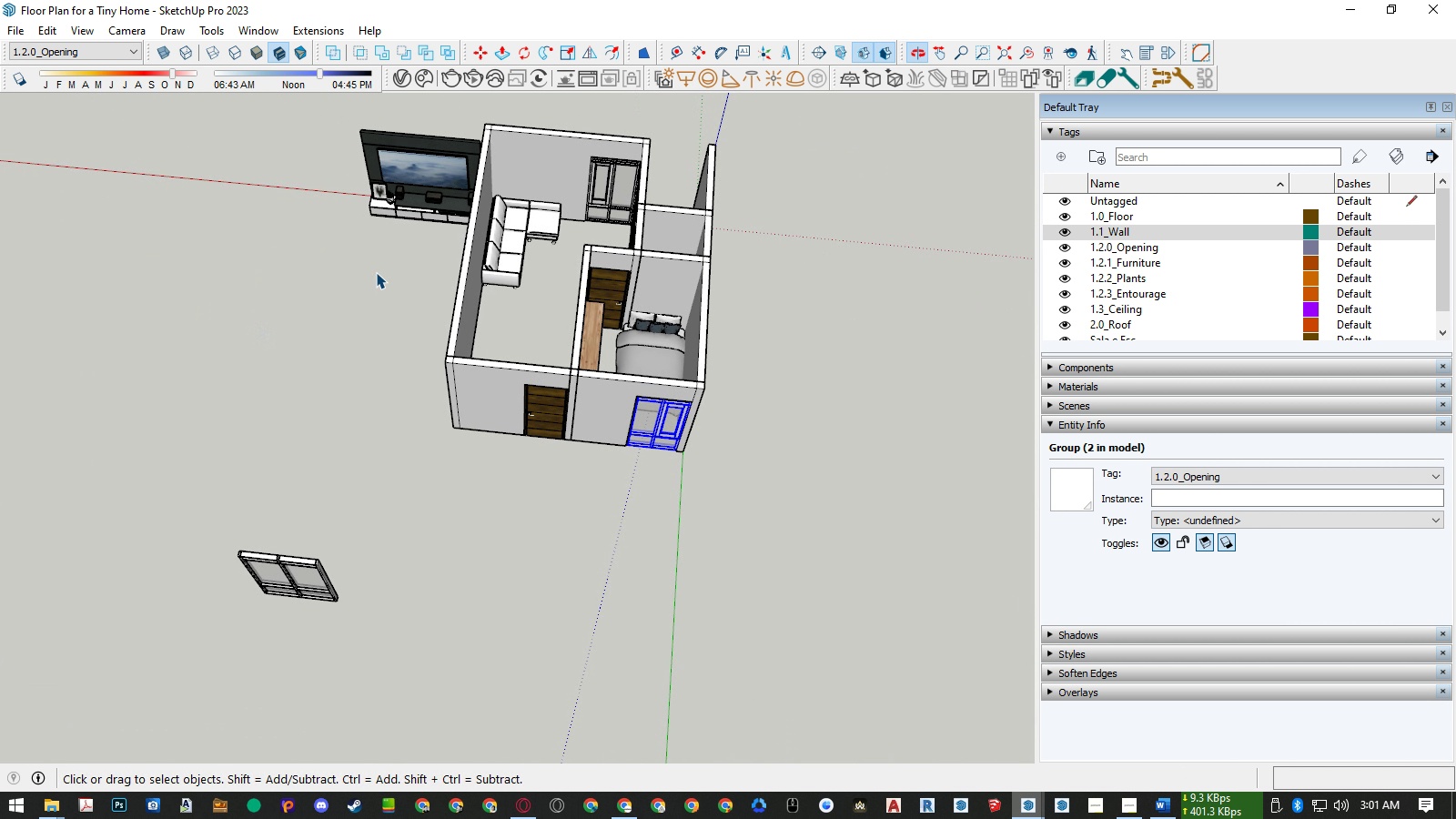 
scroll: coordinate [563, 207], scroll_direction: up, amount: 6.0
 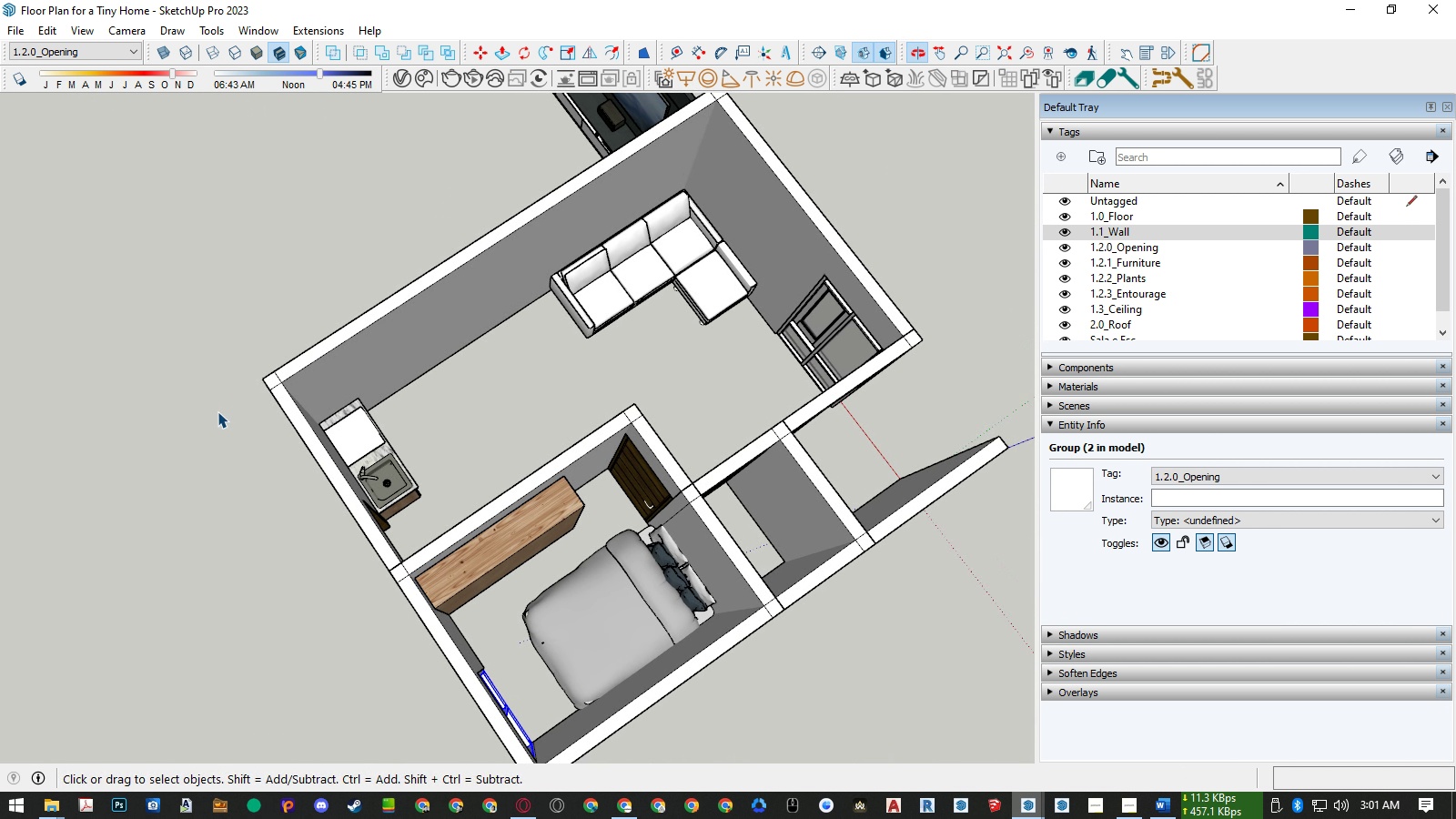 
scroll: coordinate [266, 470], scroll_direction: down, amount: 3.0
 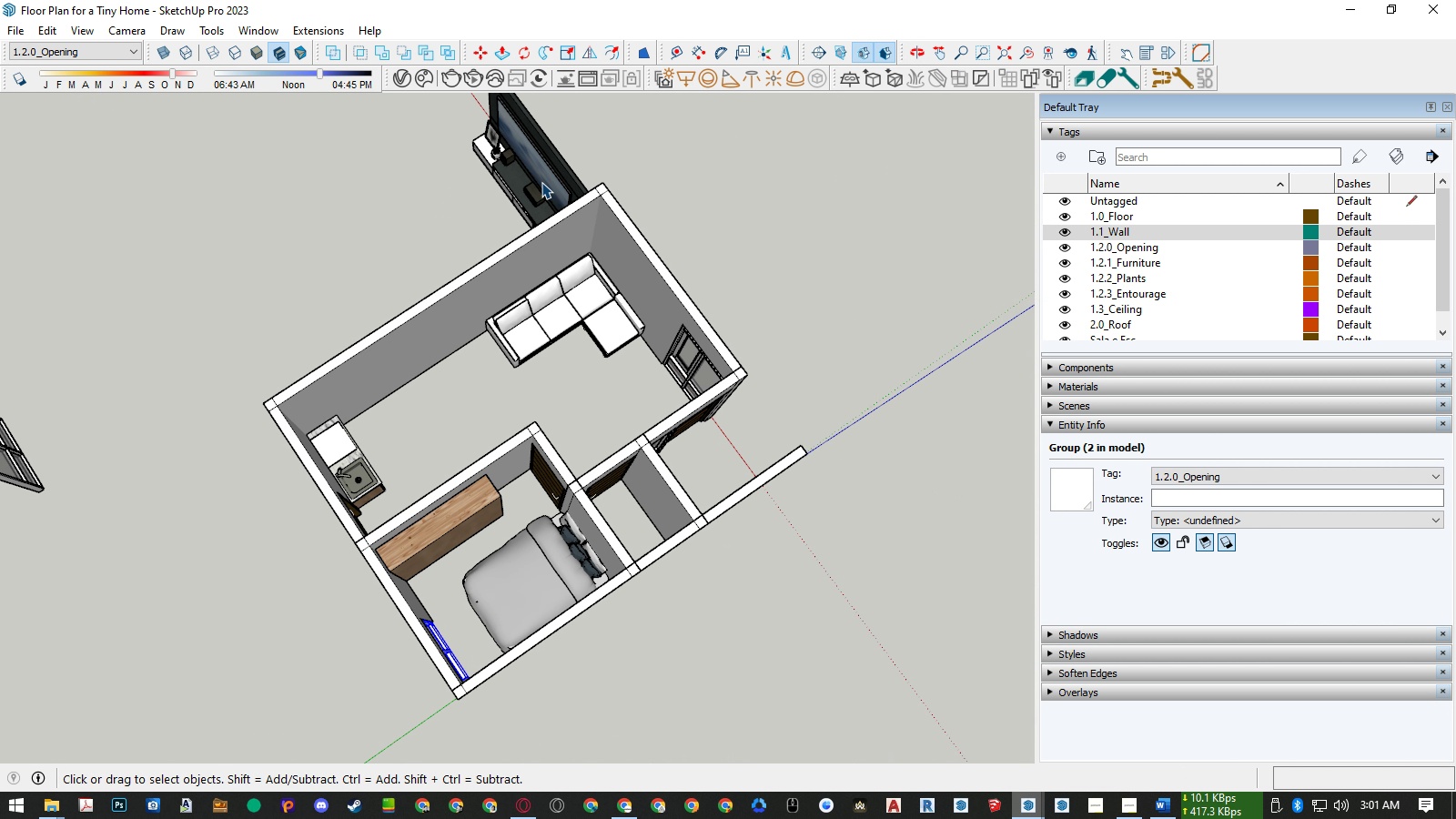 
left_click([541, 182])
 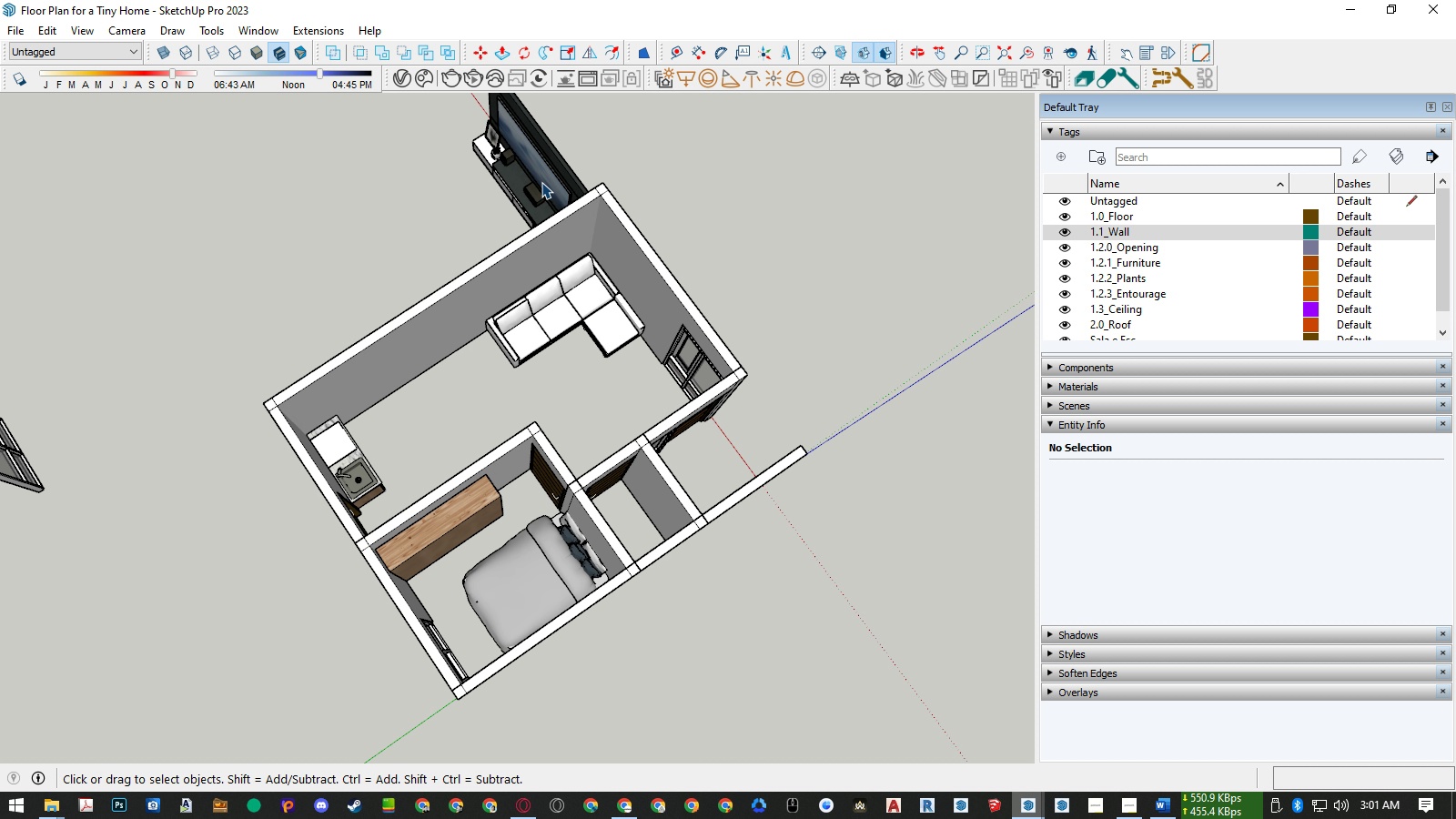 
key(Delete)
 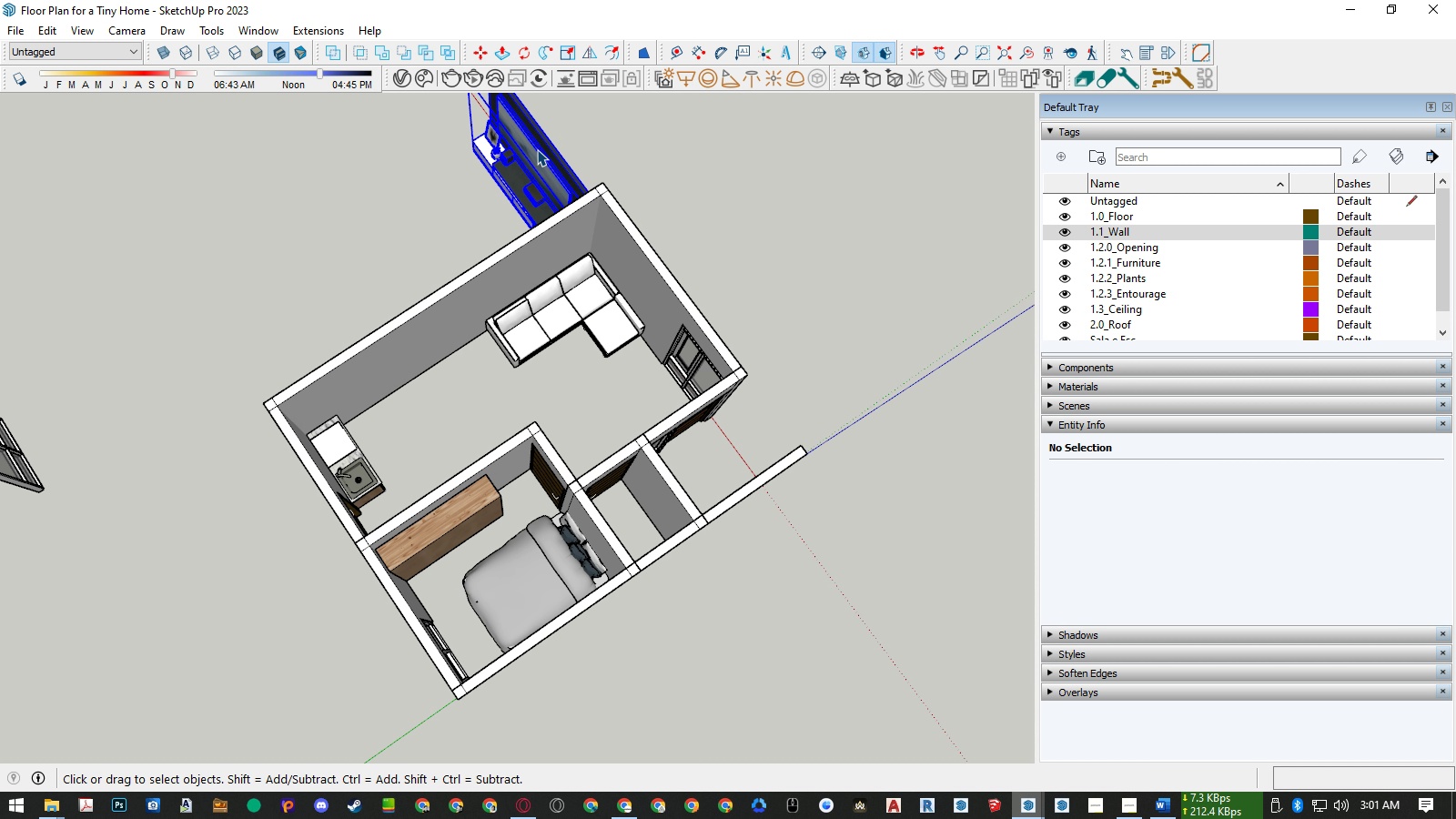 
key(Delete)
 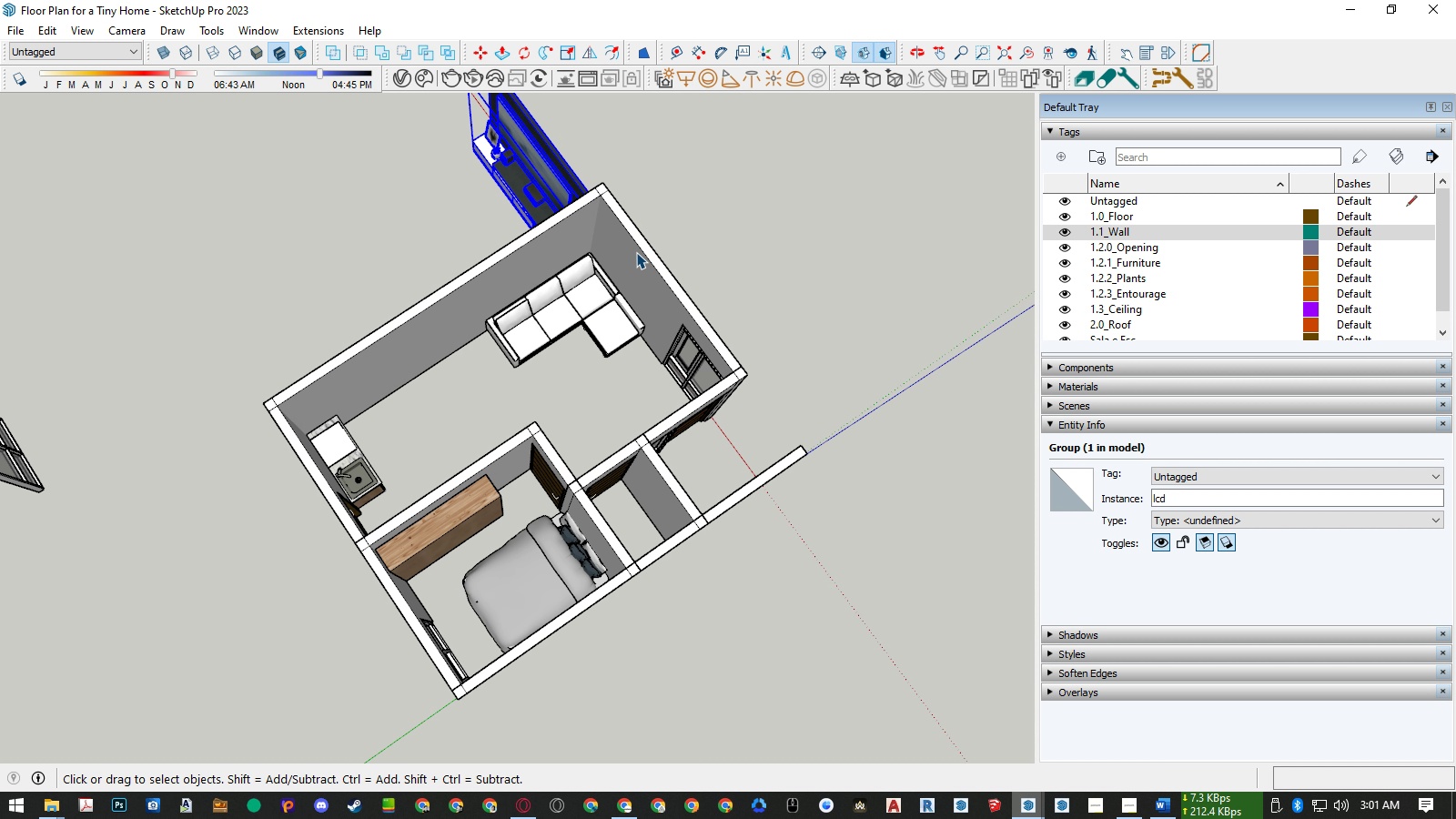 
scroll: coordinate [733, 280], scroll_direction: down, amount: 29.0
 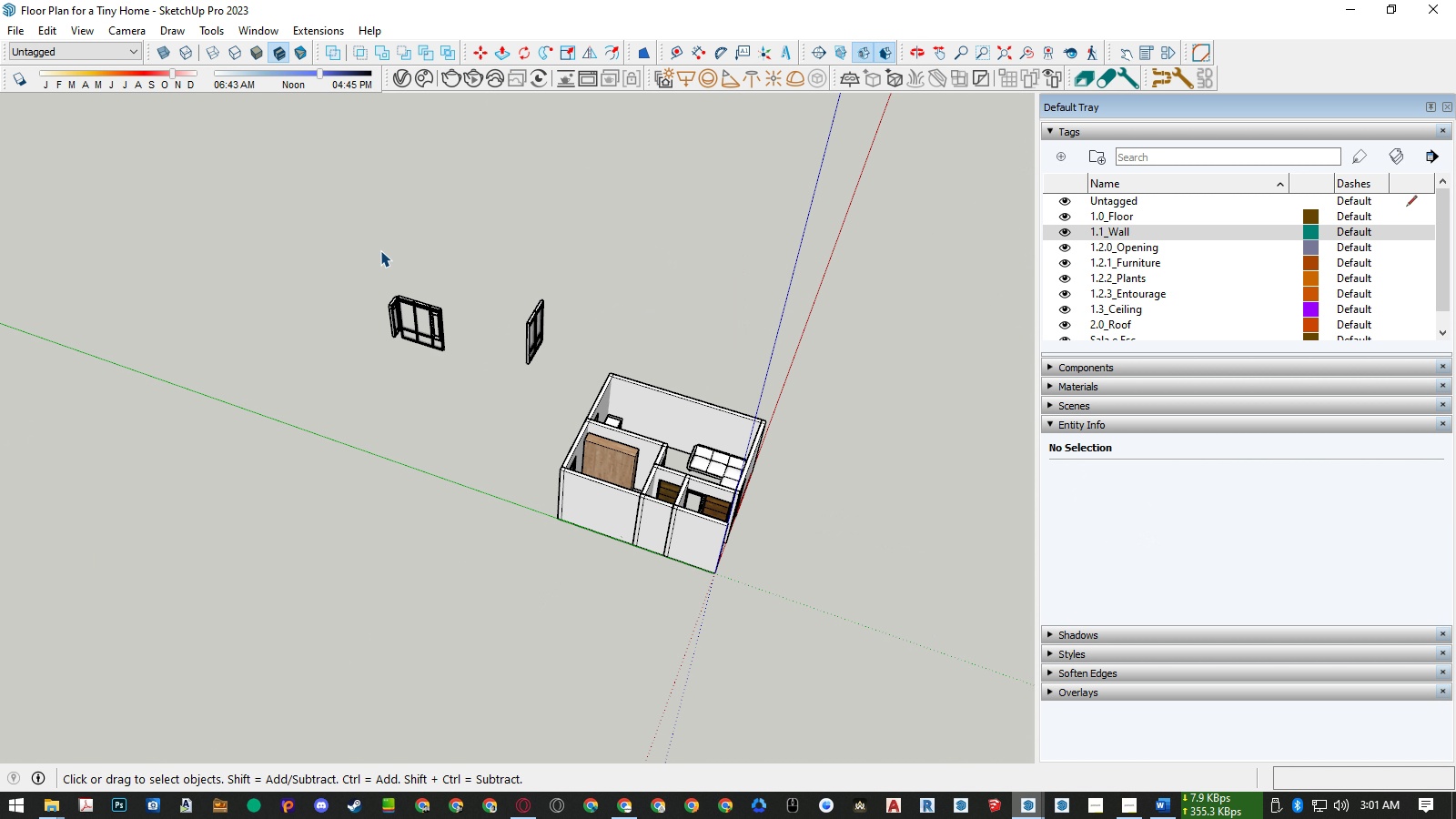 
scroll: coordinate [435, 324], scroll_direction: up, amount: 18.0
 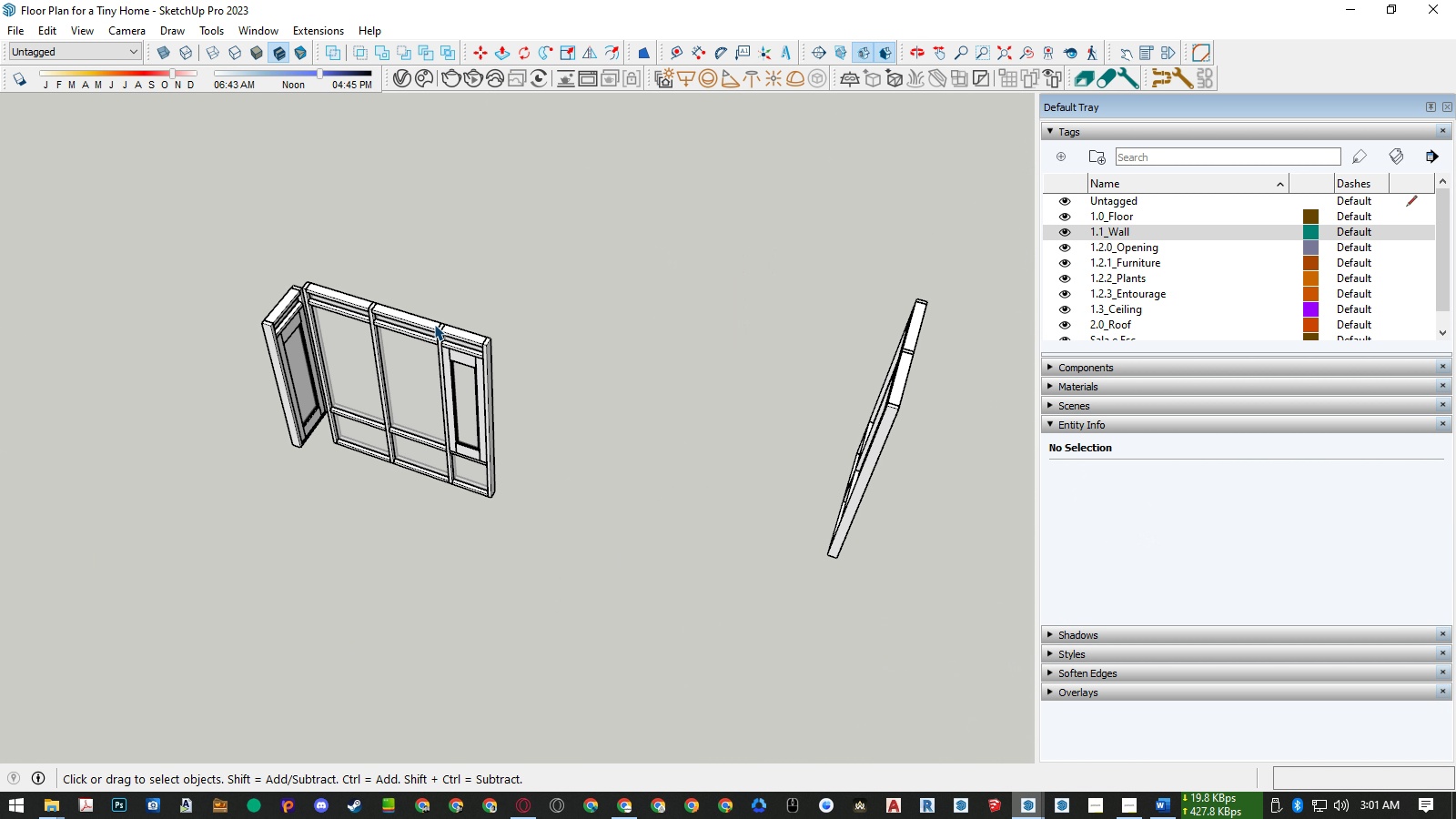 
scroll: coordinate [434, 324], scroll_direction: down, amount: 11.0
 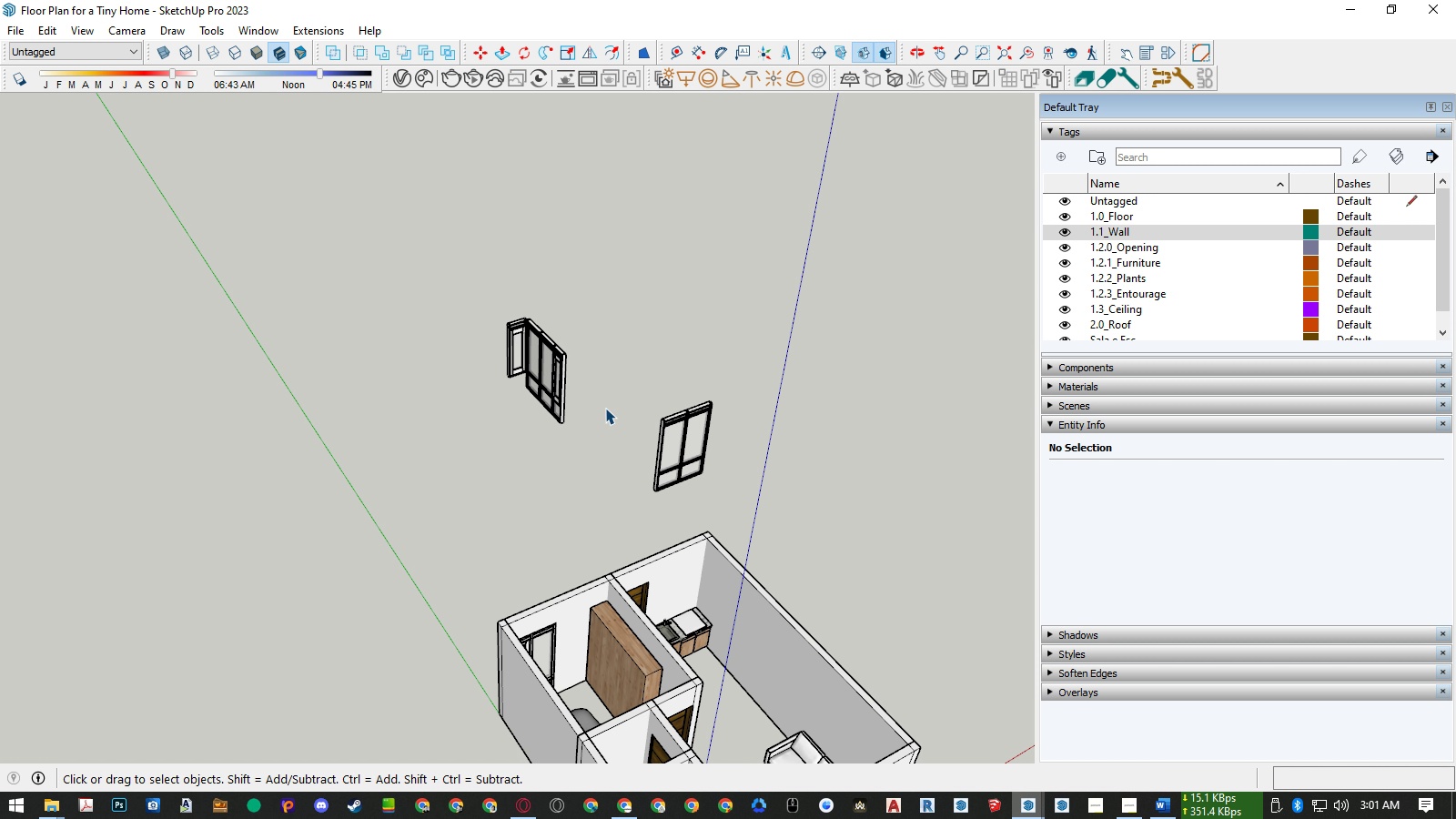 
scroll: coordinate [526, 366], scroll_direction: up, amount: 5.0
 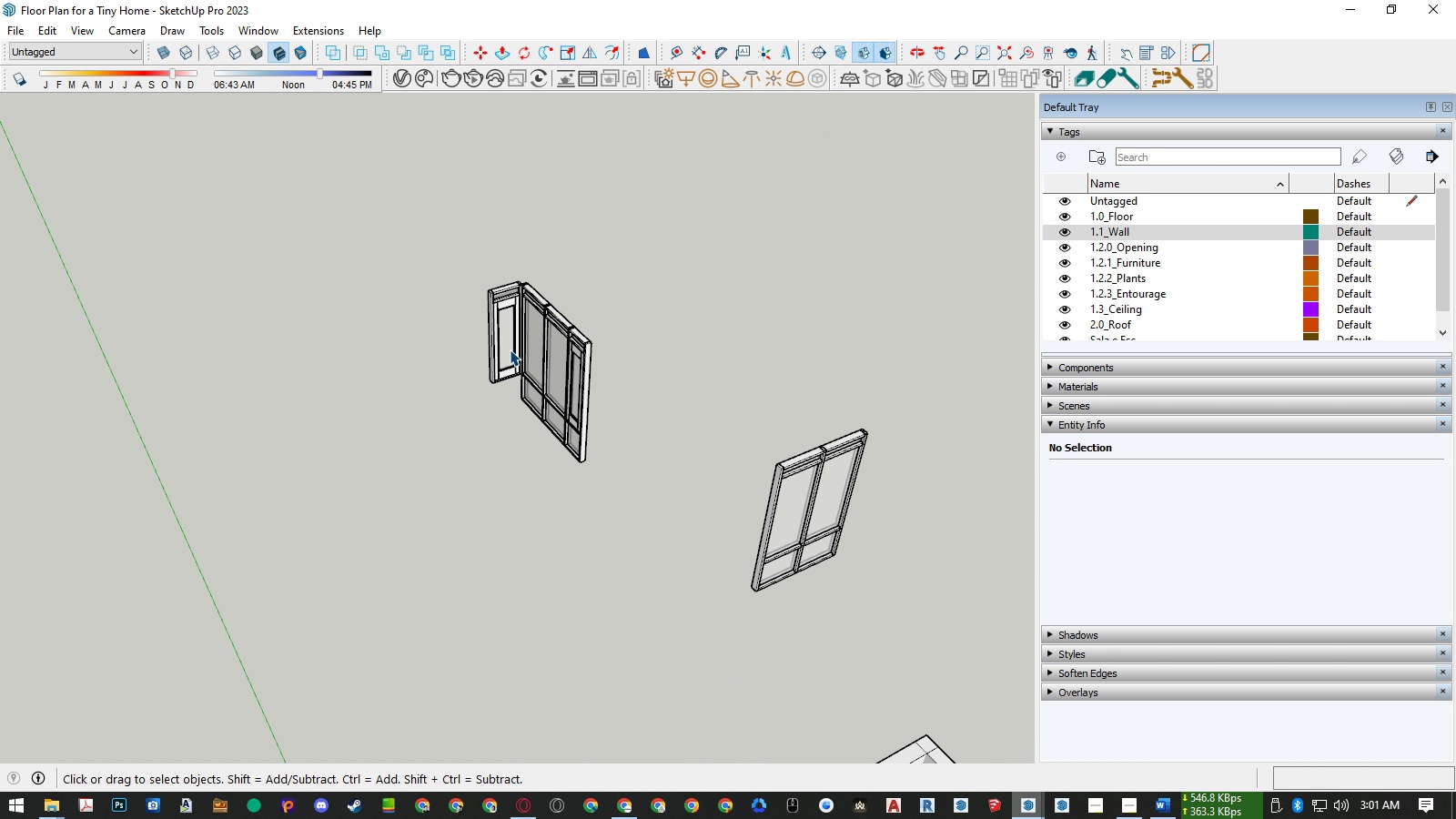 
left_click([510, 349])
 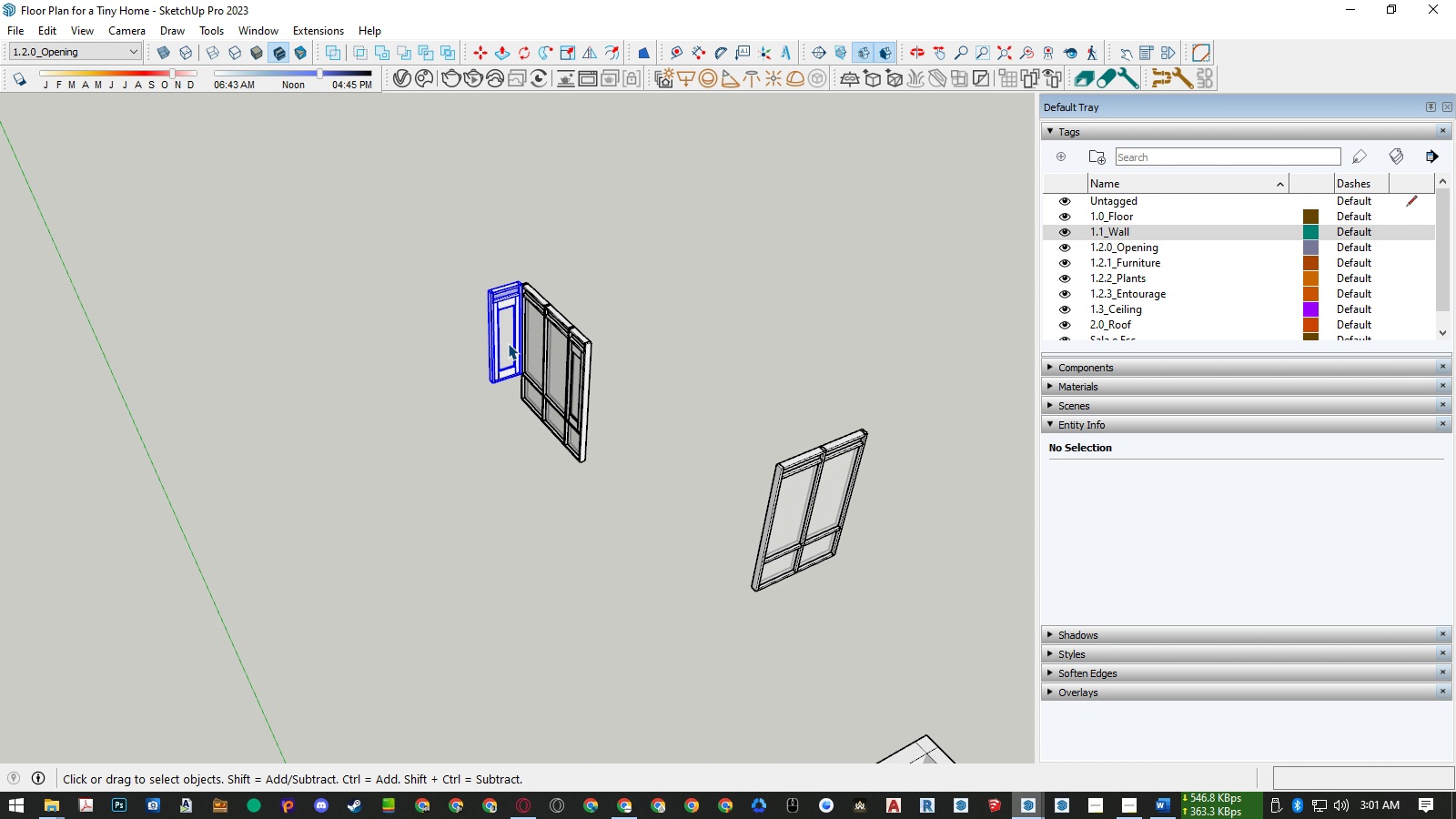 
scroll: coordinate [508, 343], scroll_direction: down, amount: 7.0
 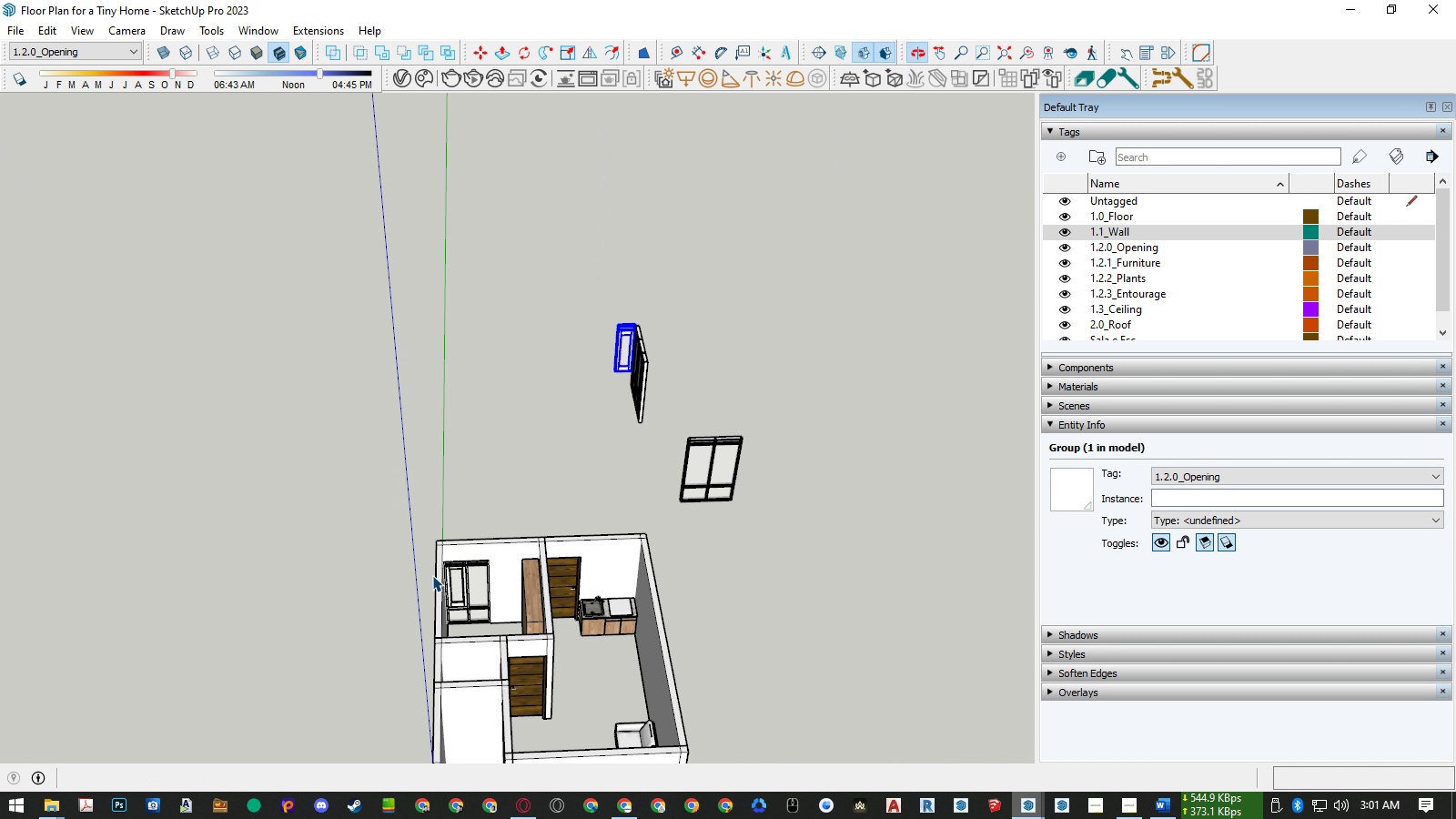 
scroll: coordinate [463, 591], scroll_direction: up, amount: 14.0
 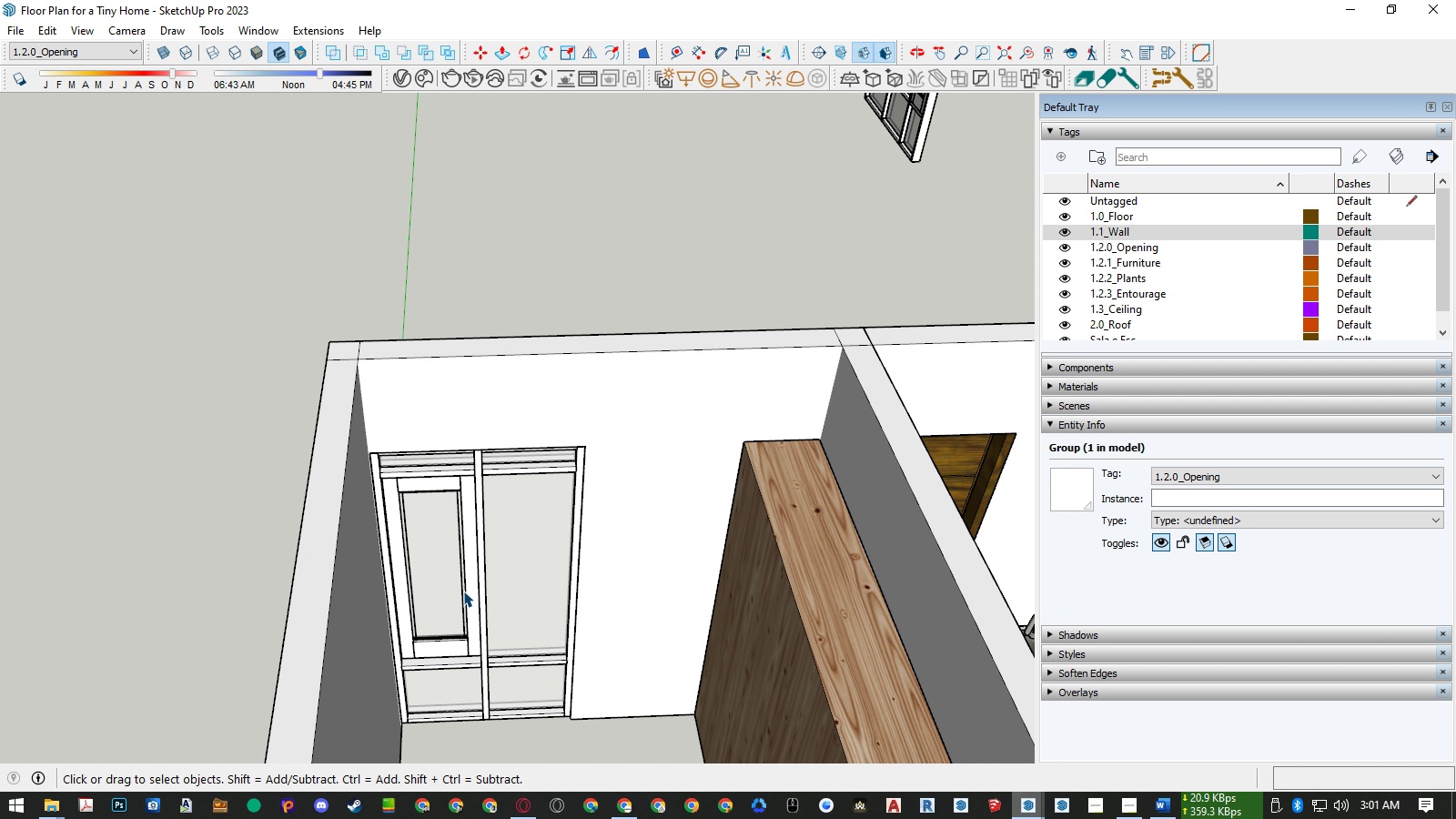 
left_click([463, 591])
 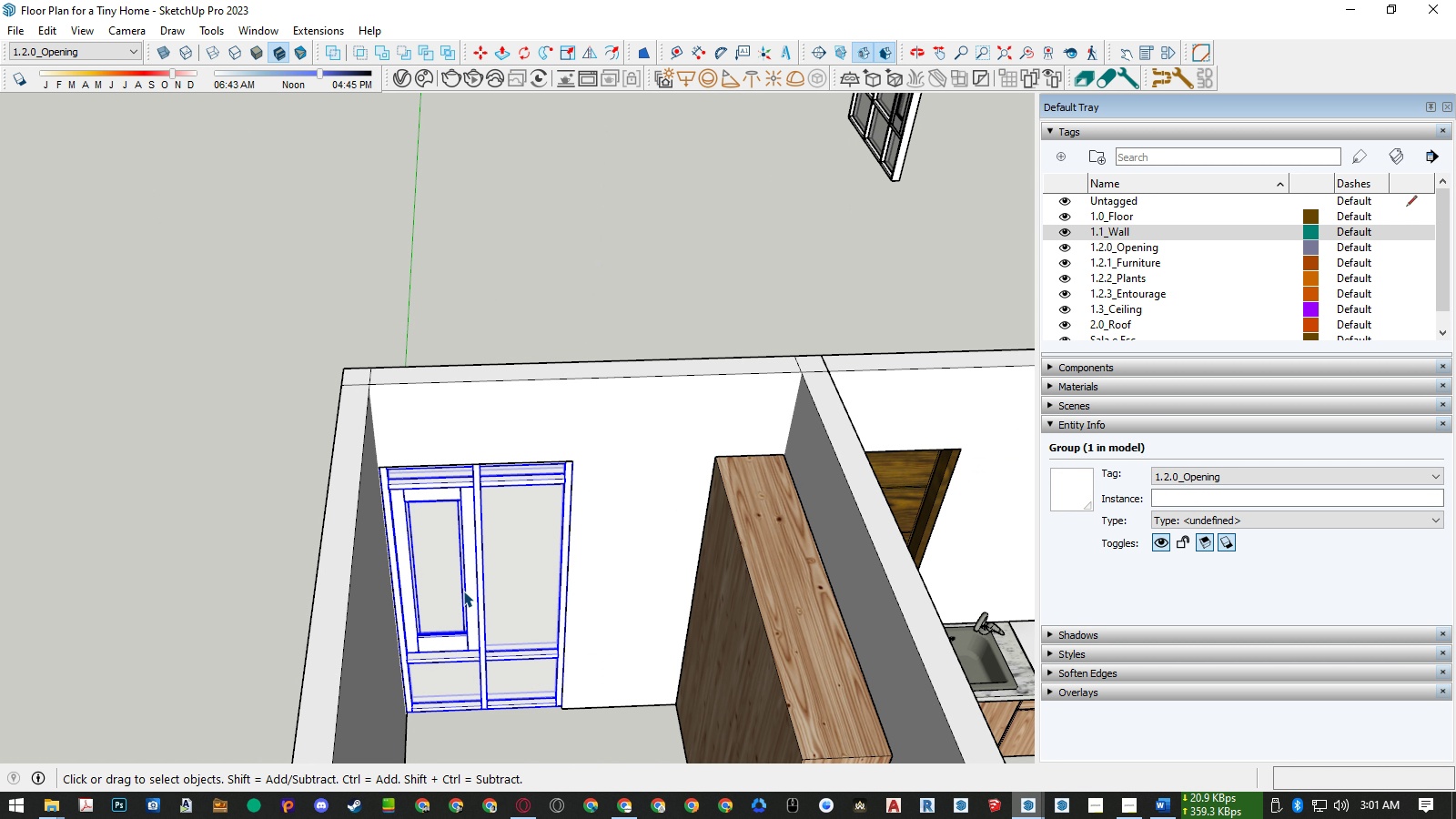 
scroll: coordinate [463, 591], scroll_direction: down, amount: 6.0
 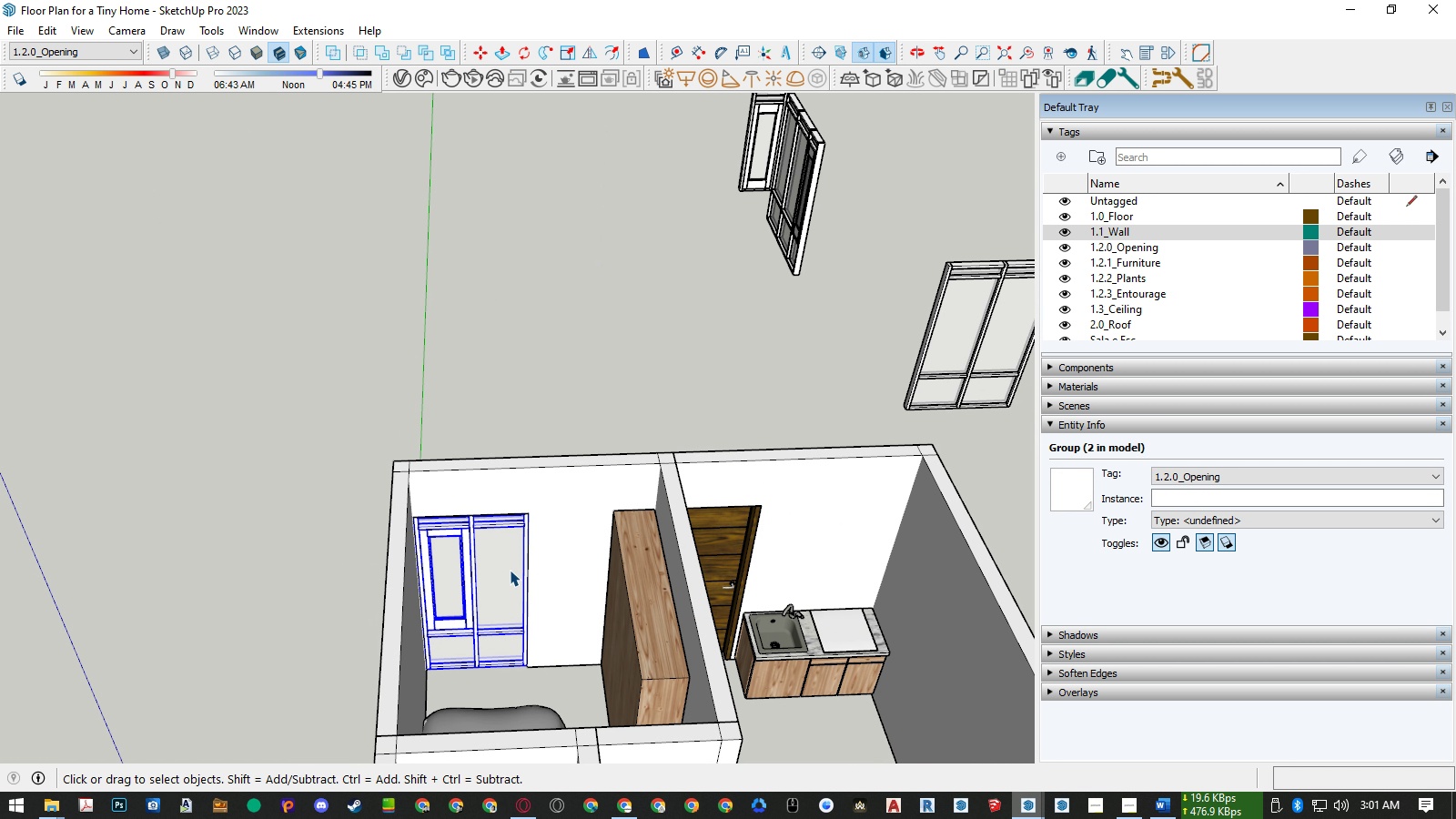 
key(M)
 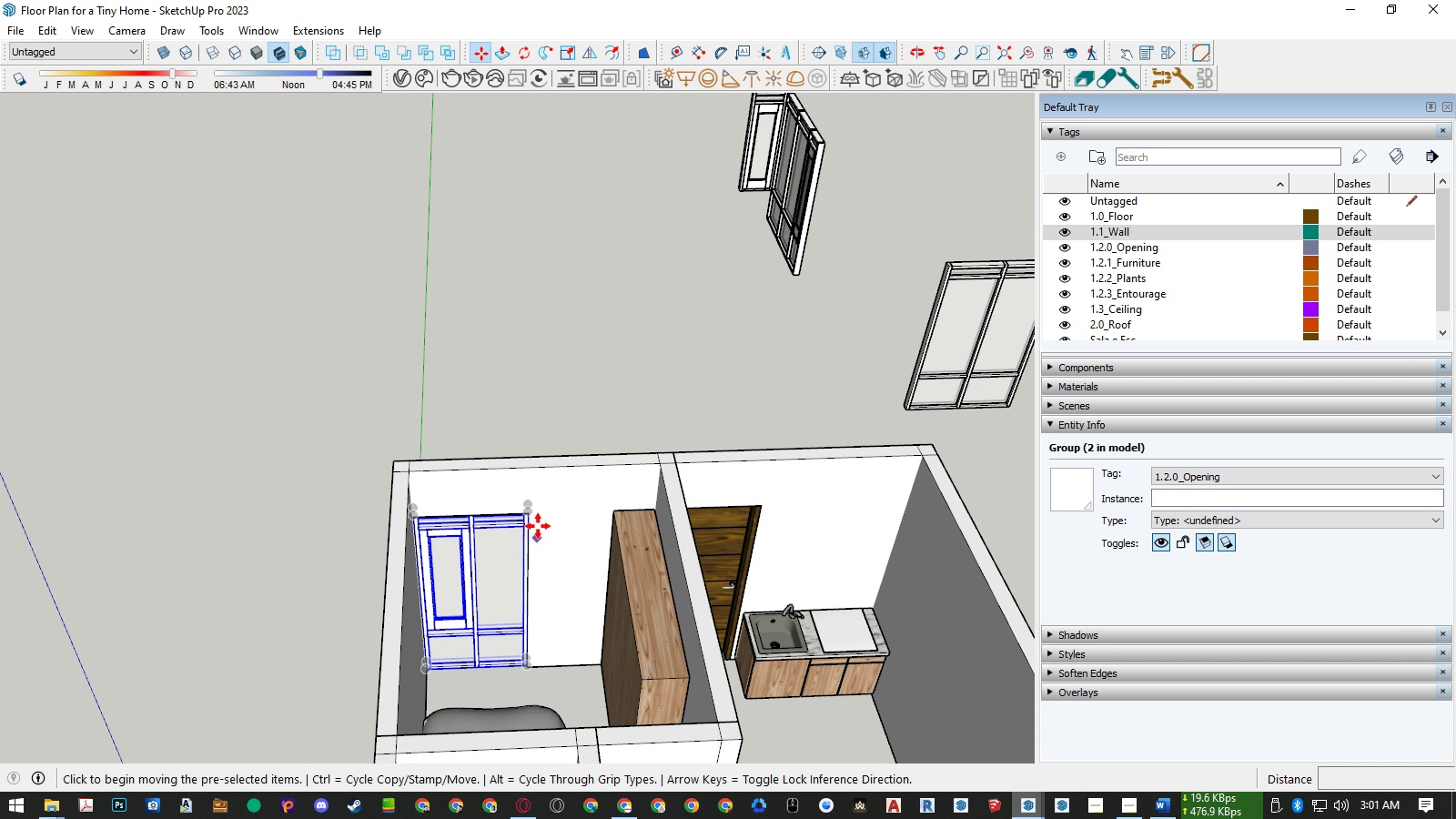 
key(Control+ControlLeft)
 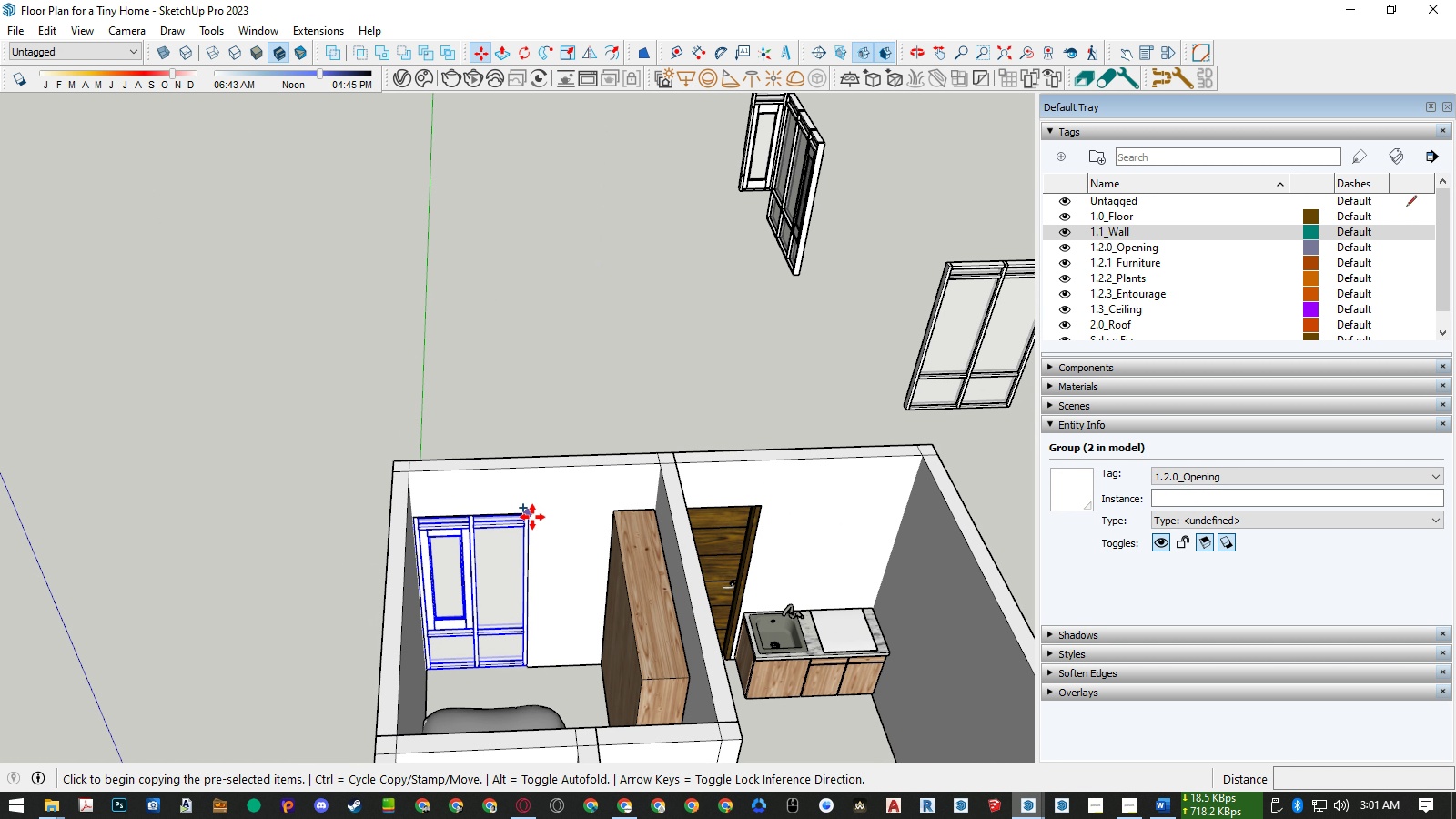 
left_click([532, 517])
 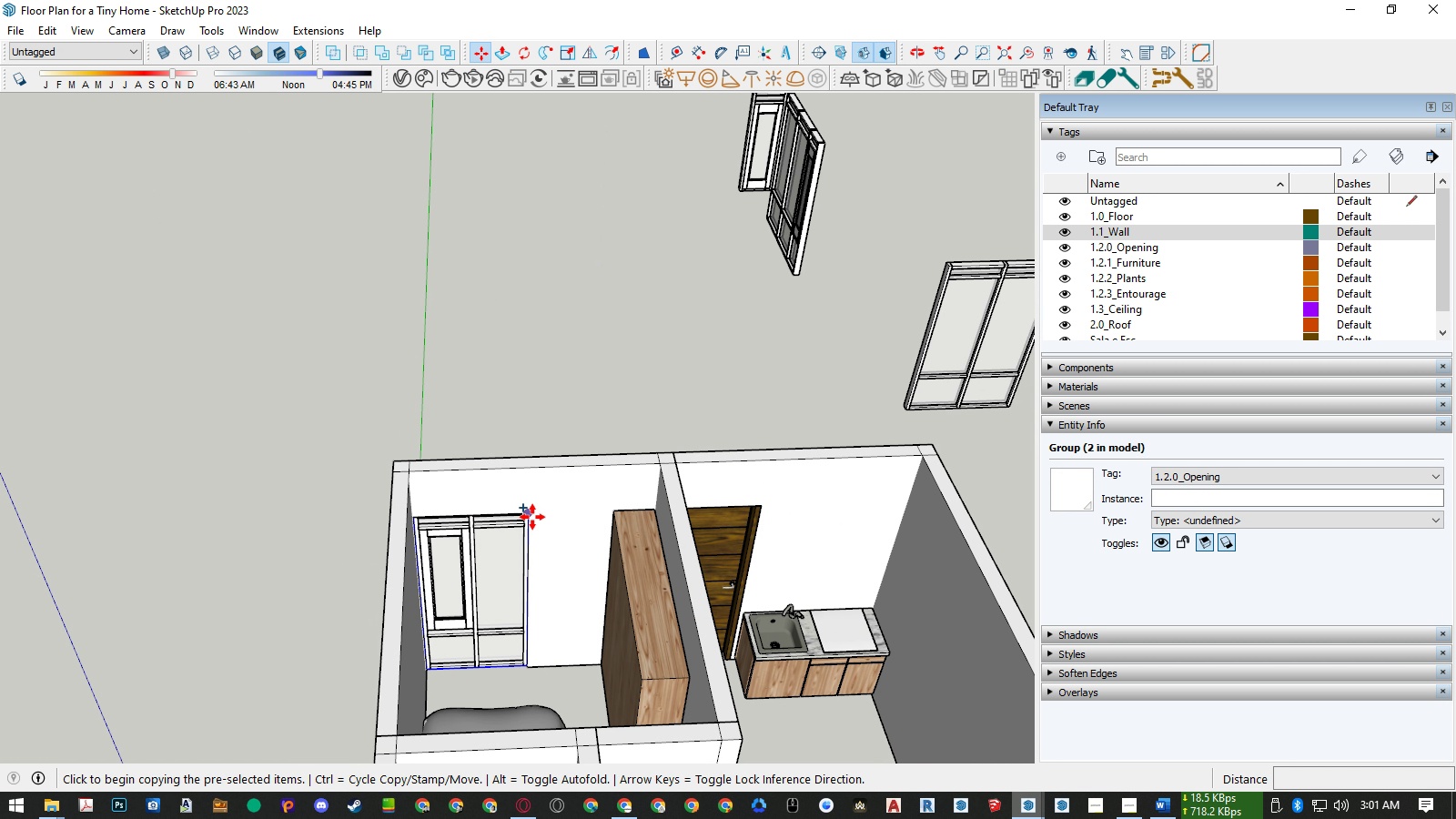 
key(ArrowRight)
 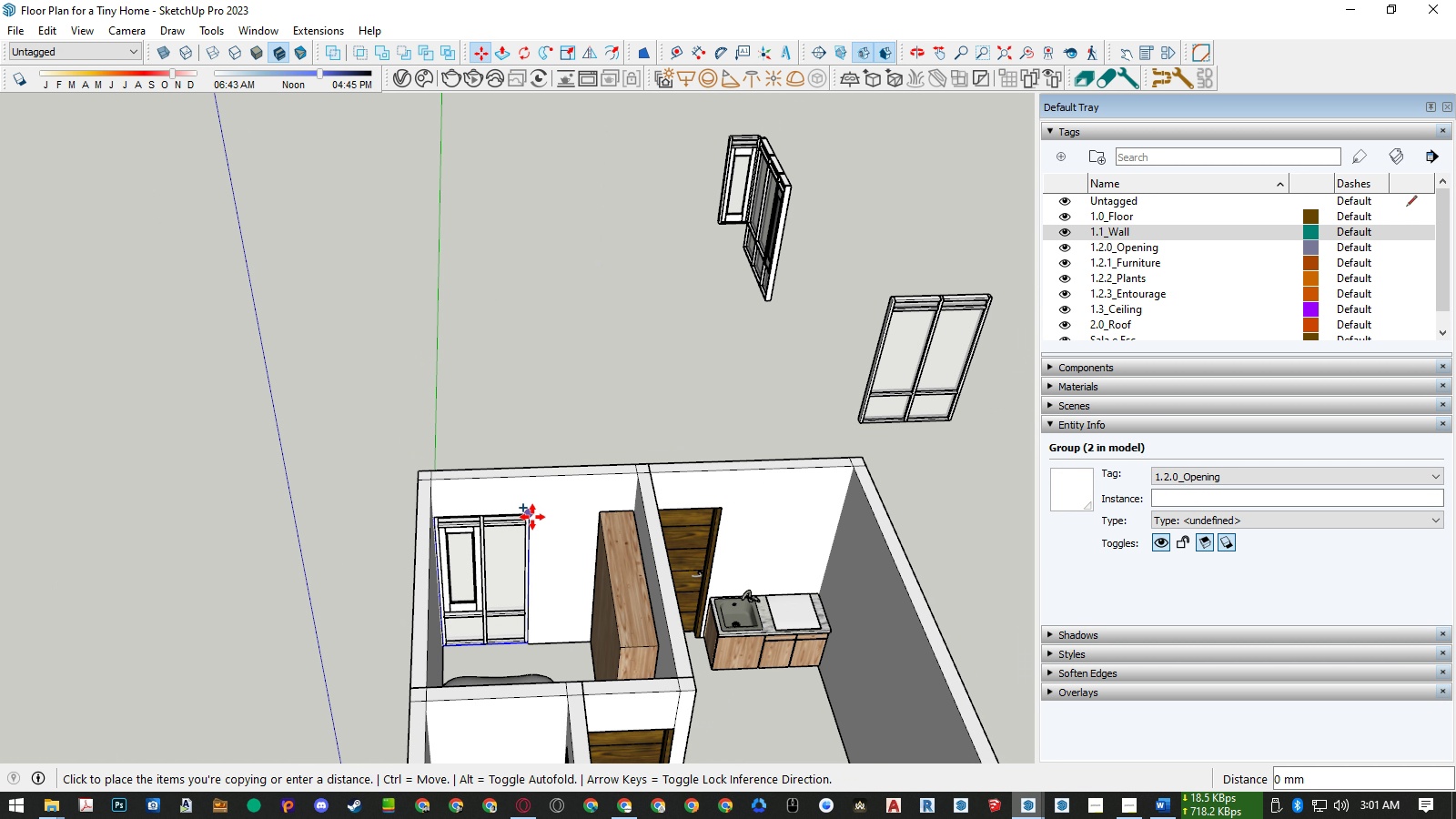 
scroll: coordinate [532, 517], scroll_direction: down, amount: 6.0
 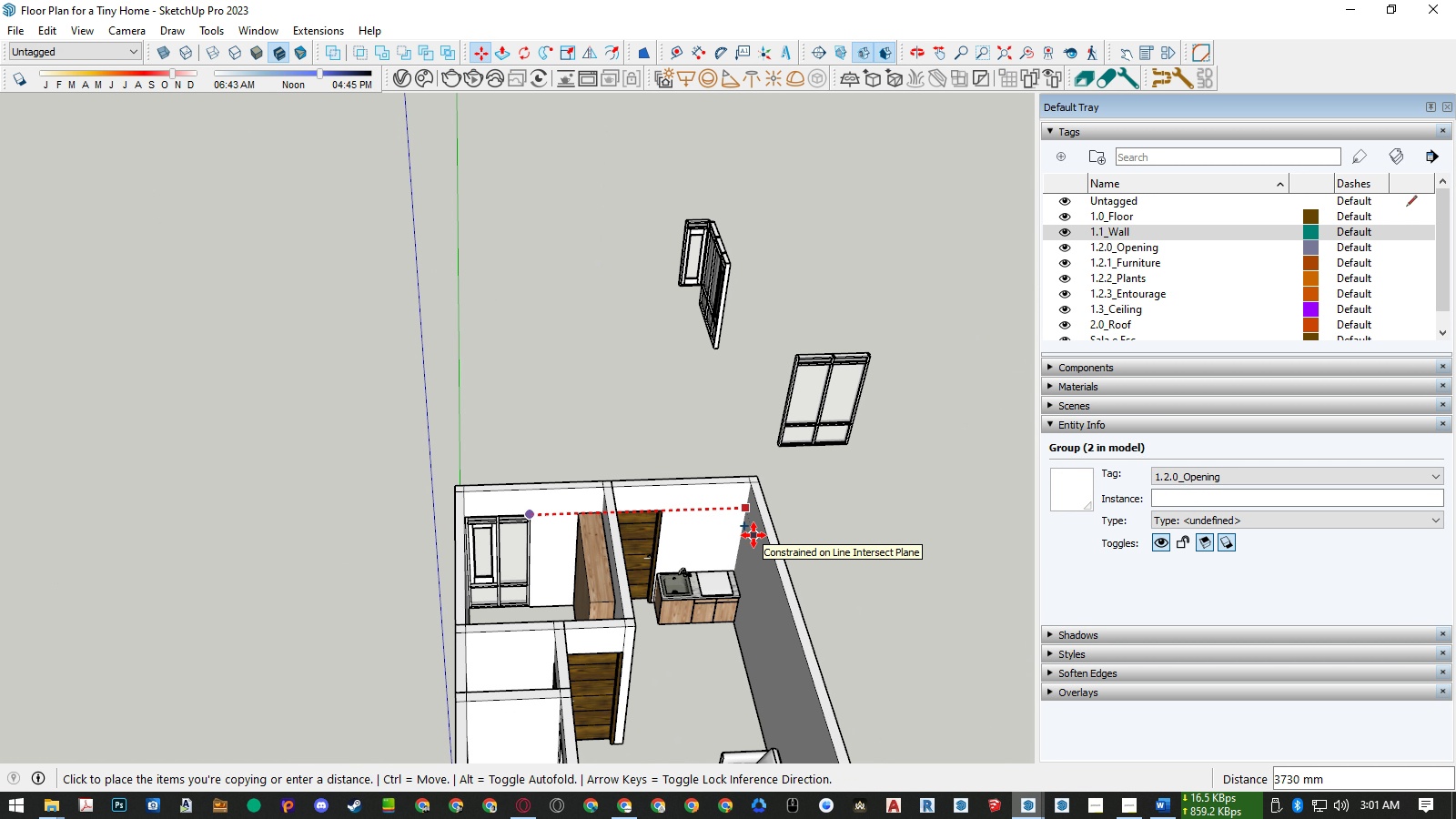 
left_click([753, 535])
 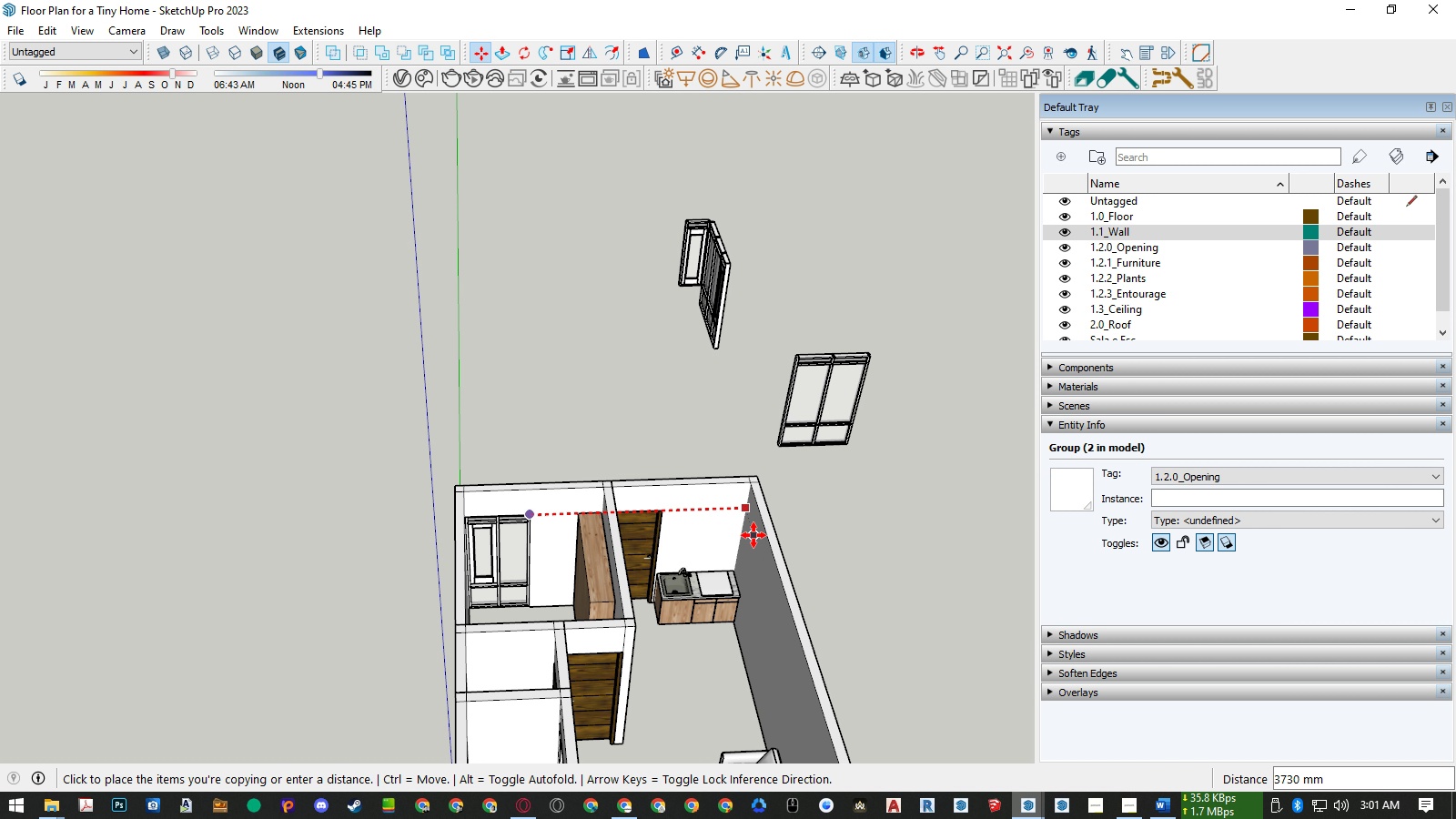 
key(Space)
 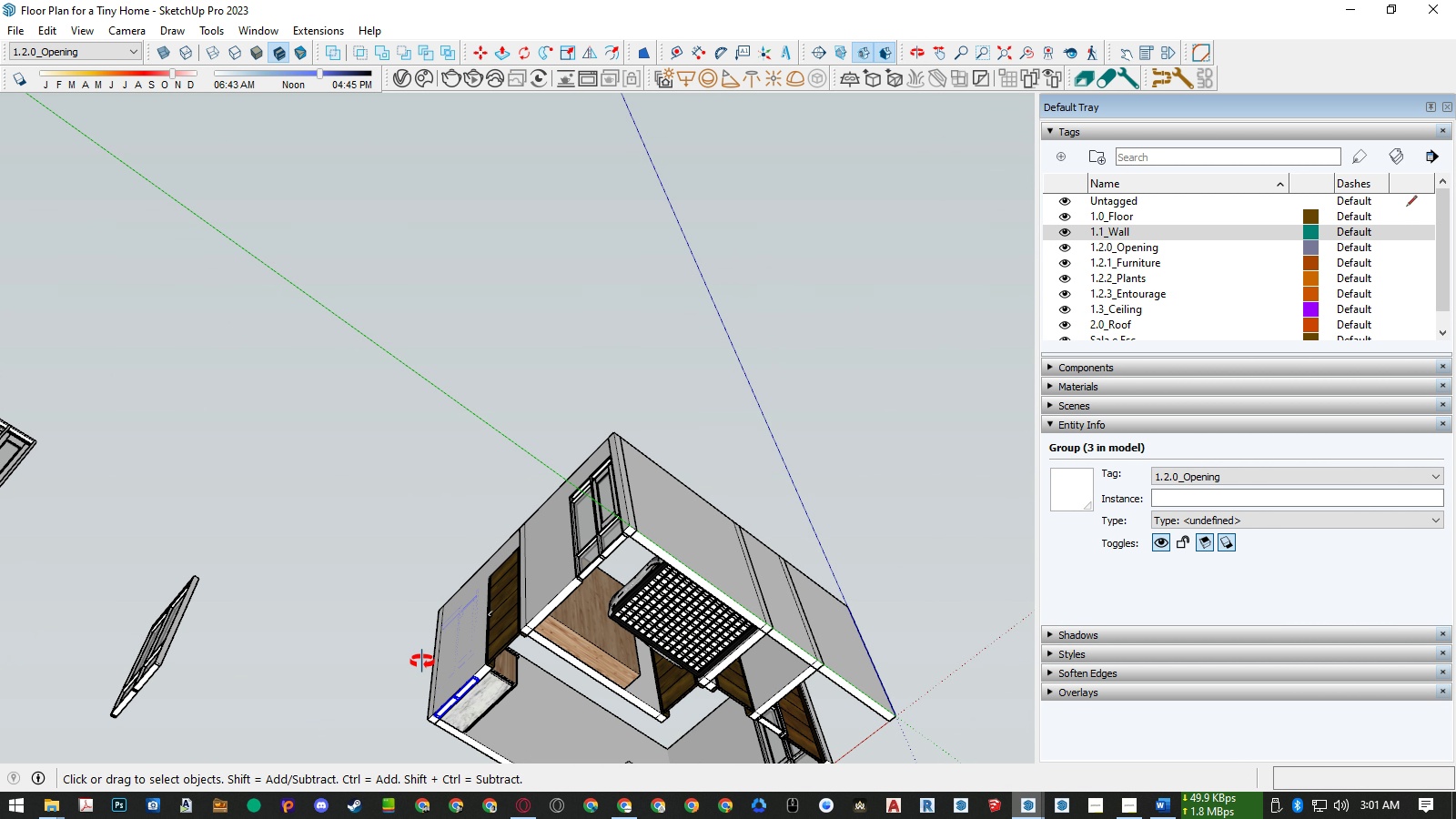 
scroll: coordinate [318, 628], scroll_direction: up, amount: 13.0
 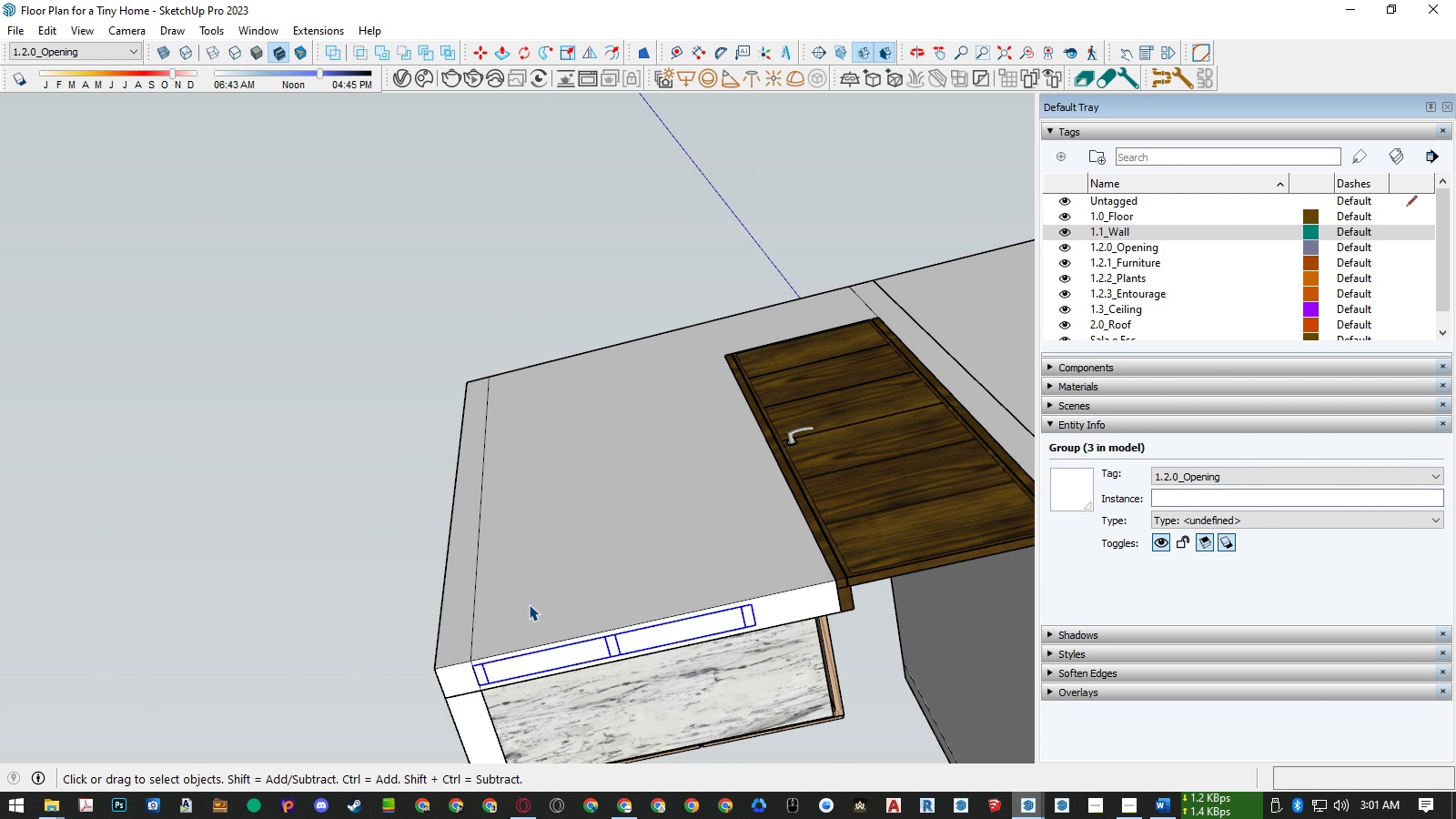 
double_click([529, 604])
 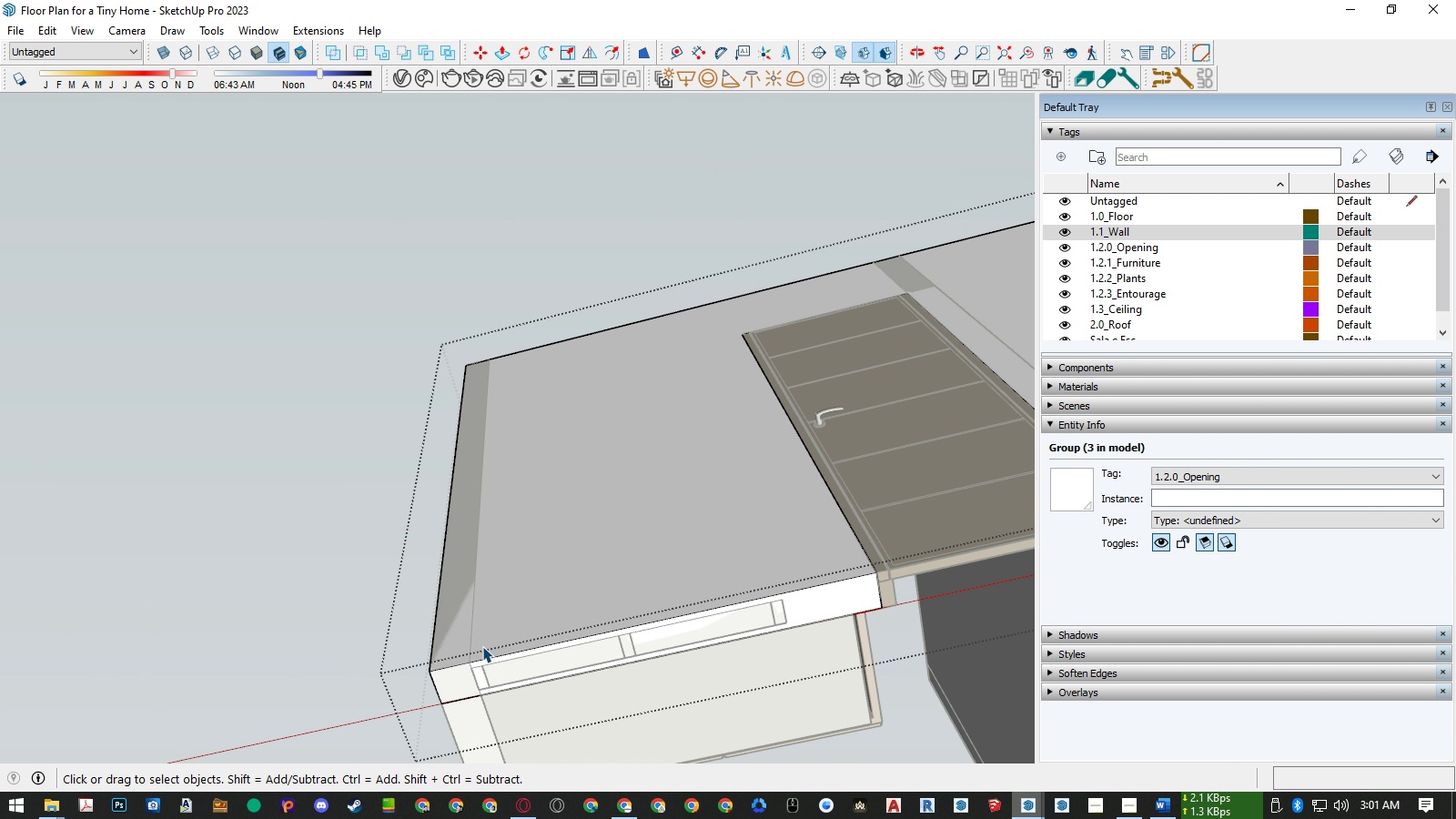 
scroll: coordinate [481, 646], scroll_direction: up, amount: 3.0
 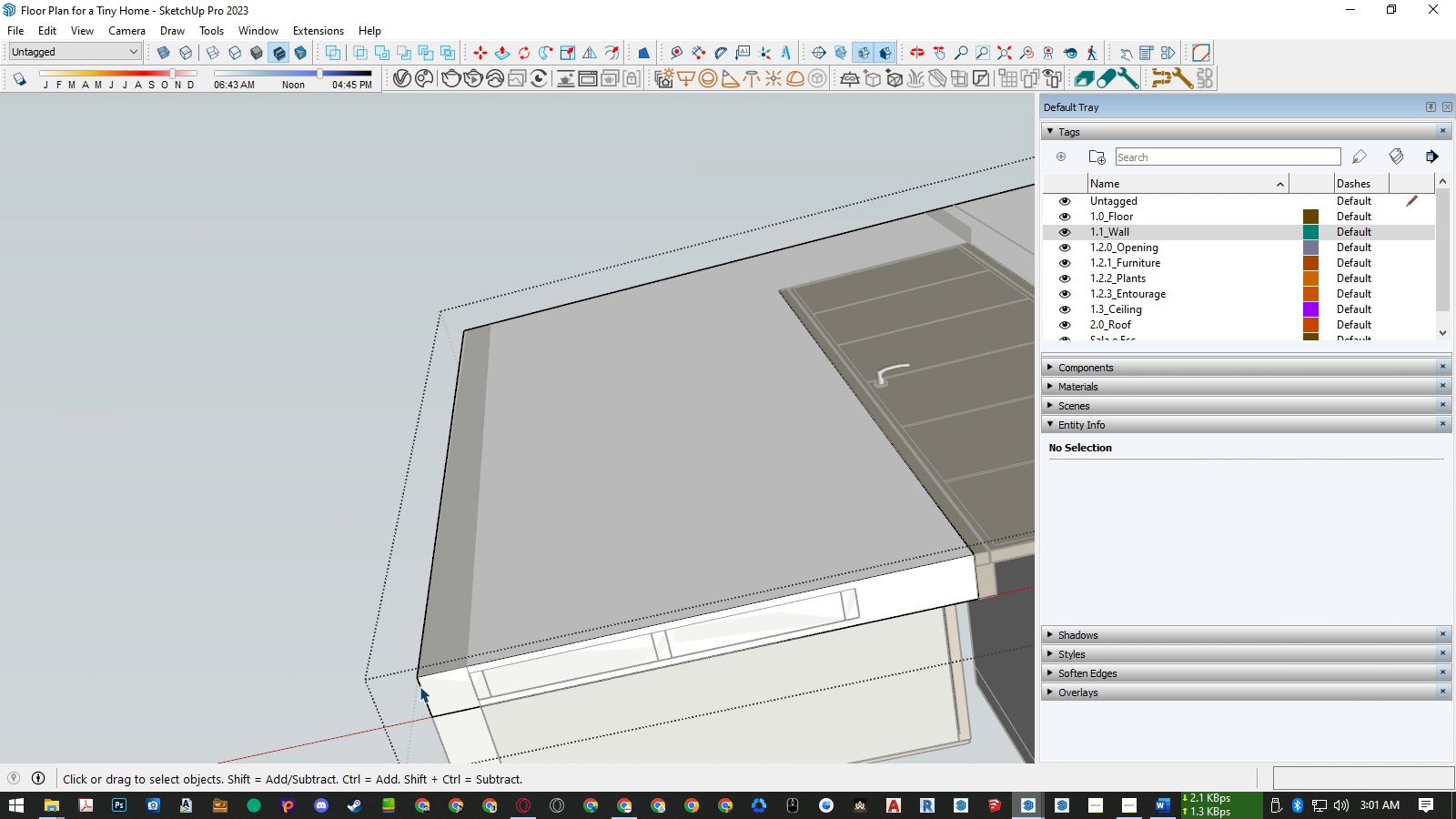 
left_click([420, 686])
 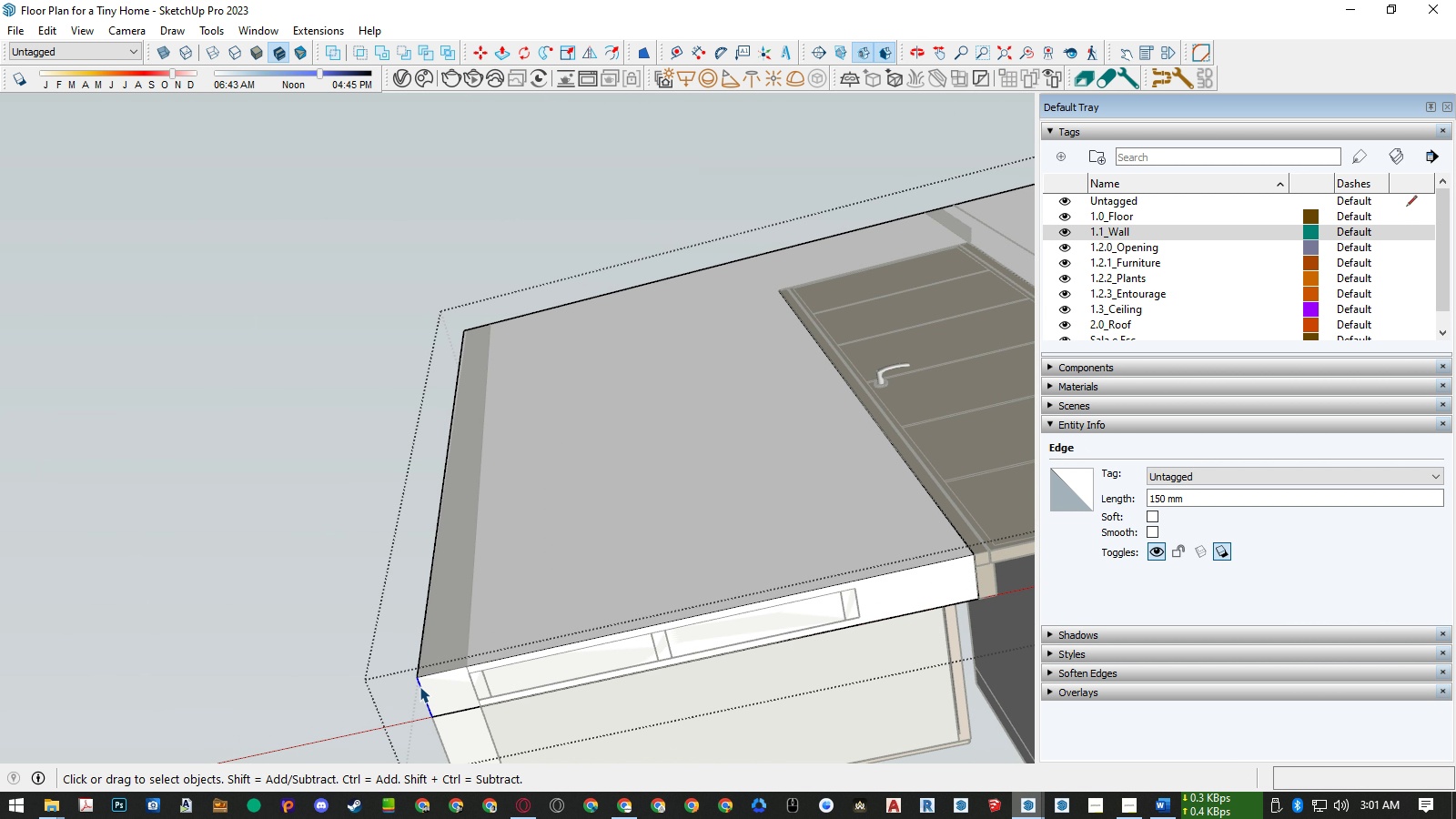 
key(M)
 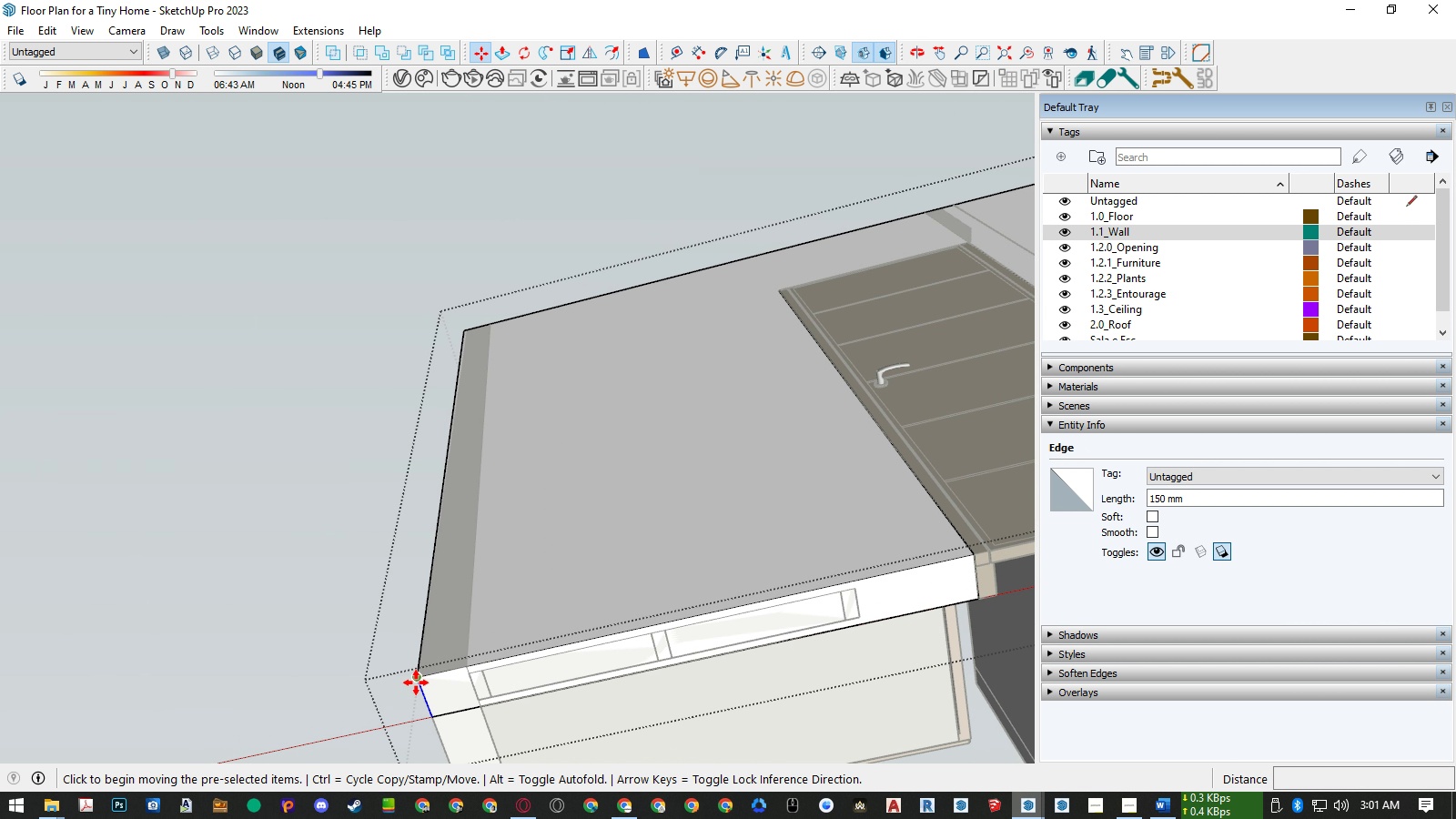 
key(Control+ControlLeft)
 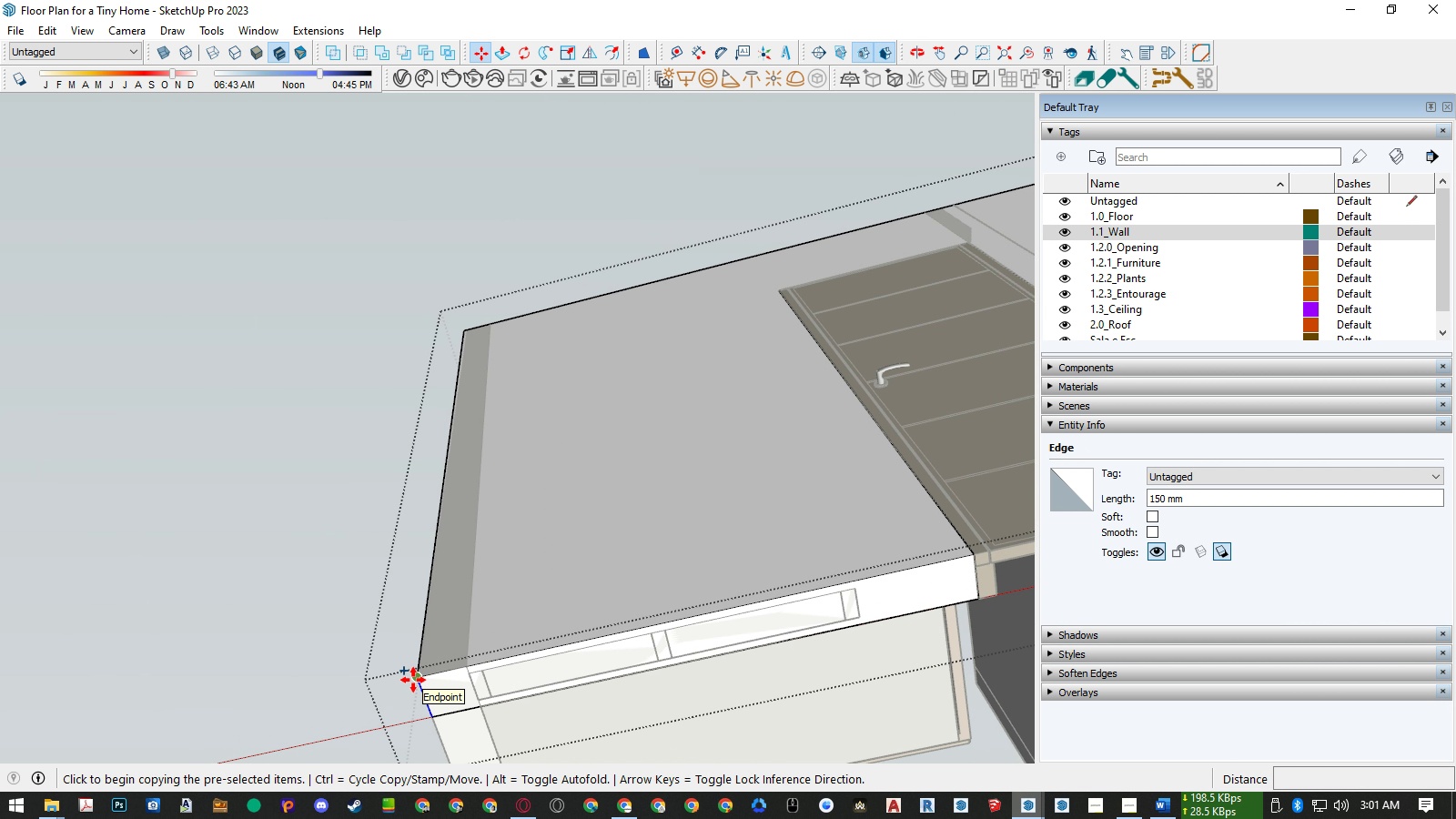 
left_click([413, 680])
 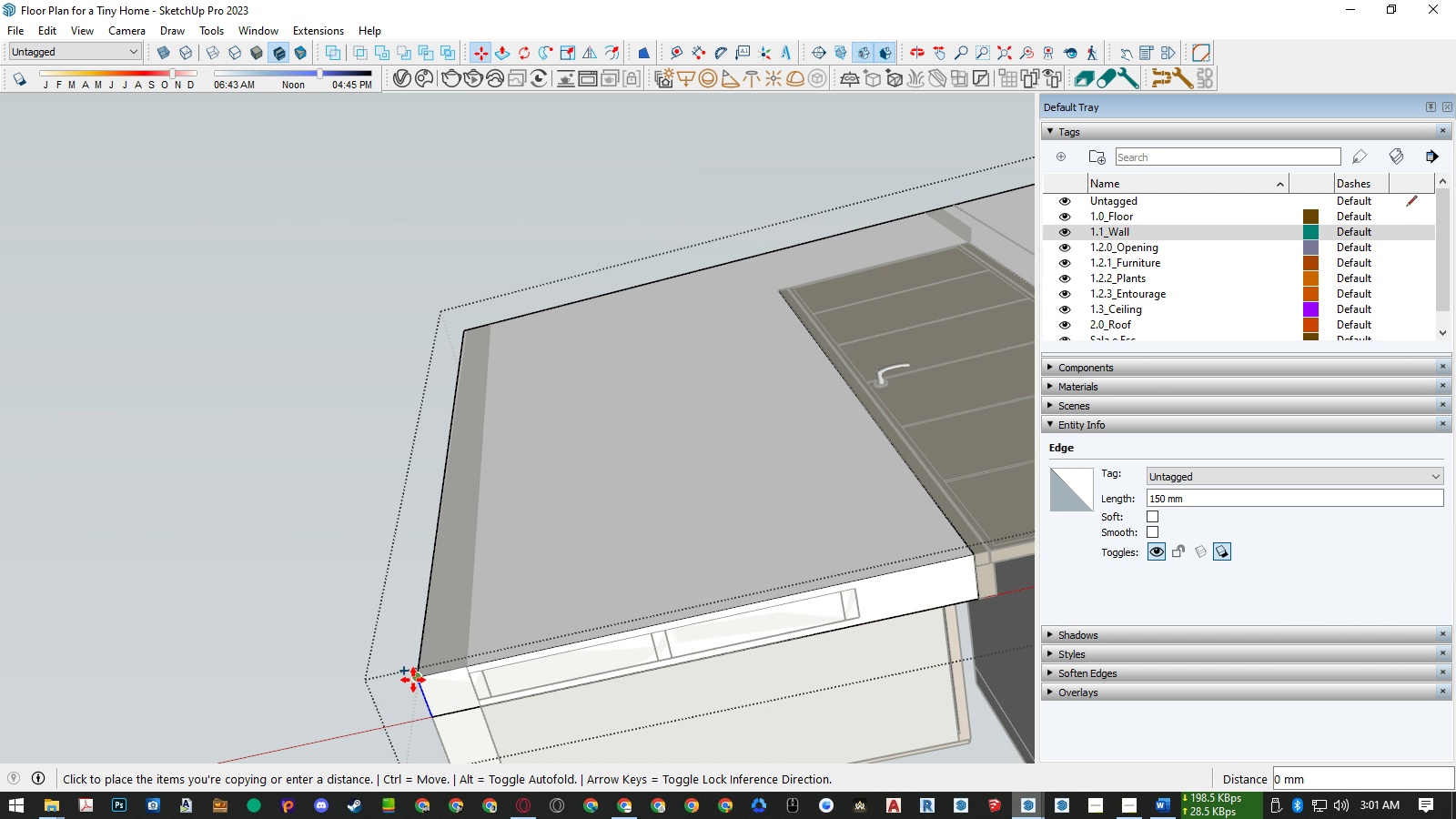 
key(ArrowLeft)
 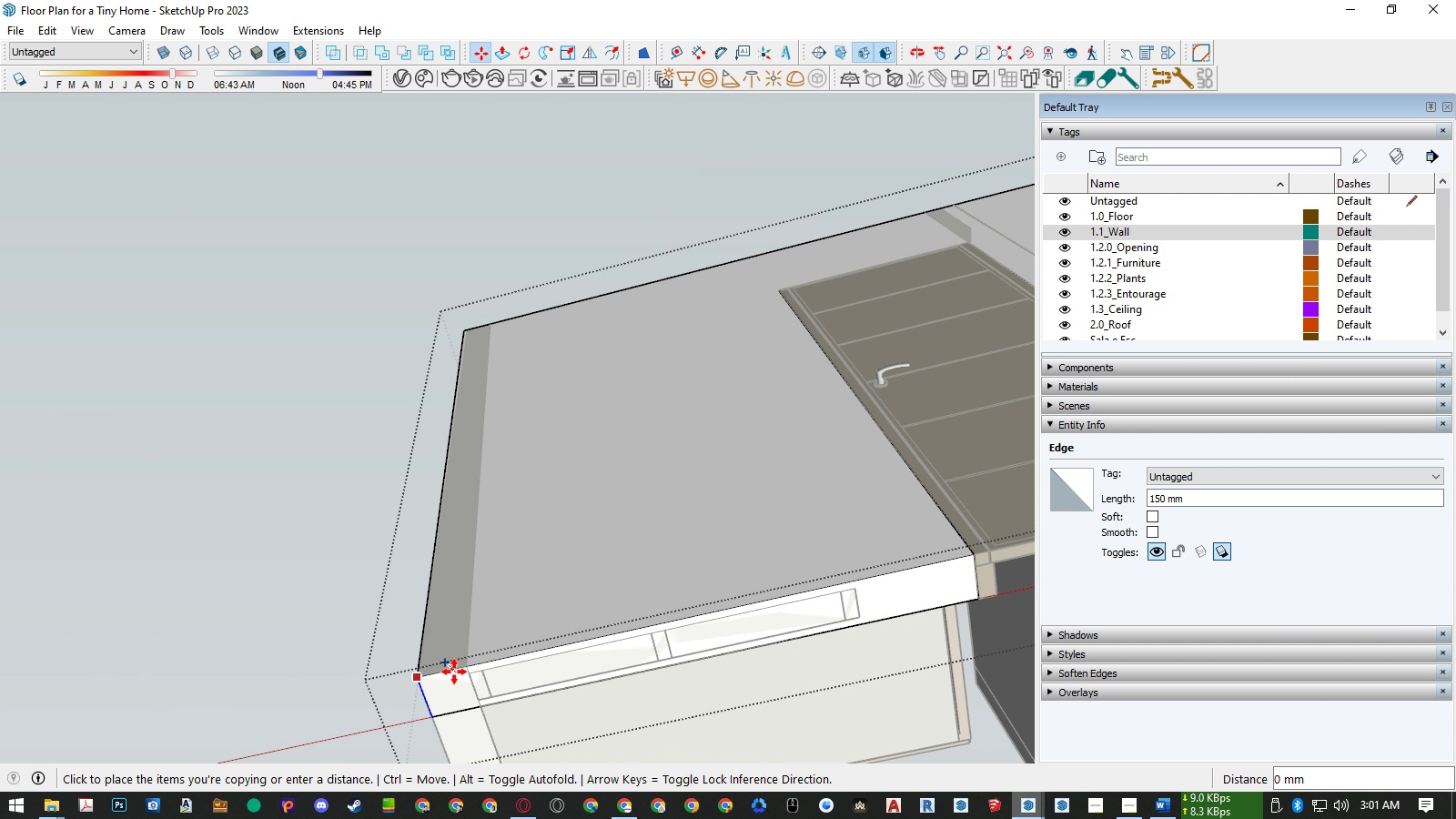 
key(ArrowRight)
 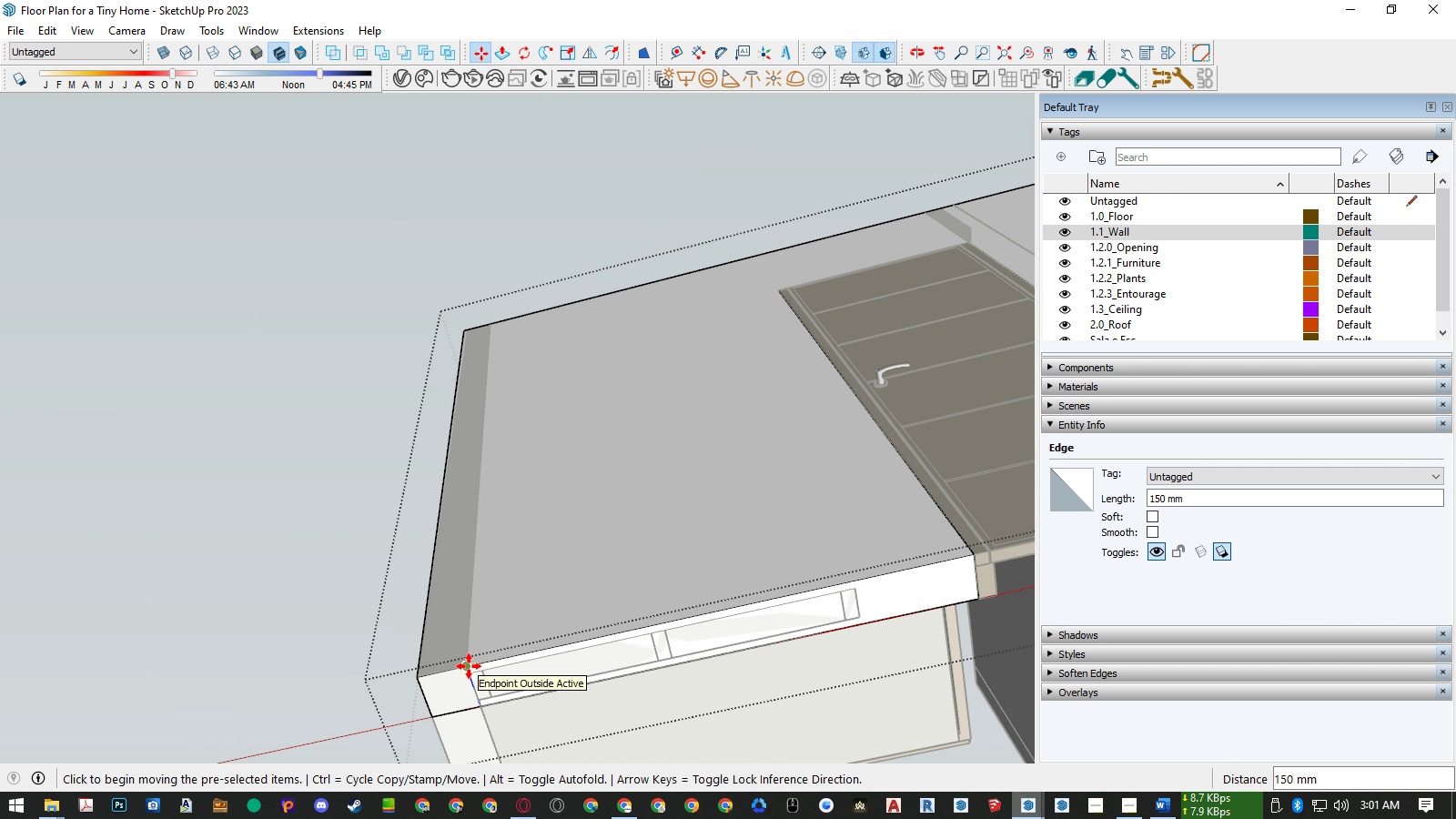 
left_click([469, 666])
 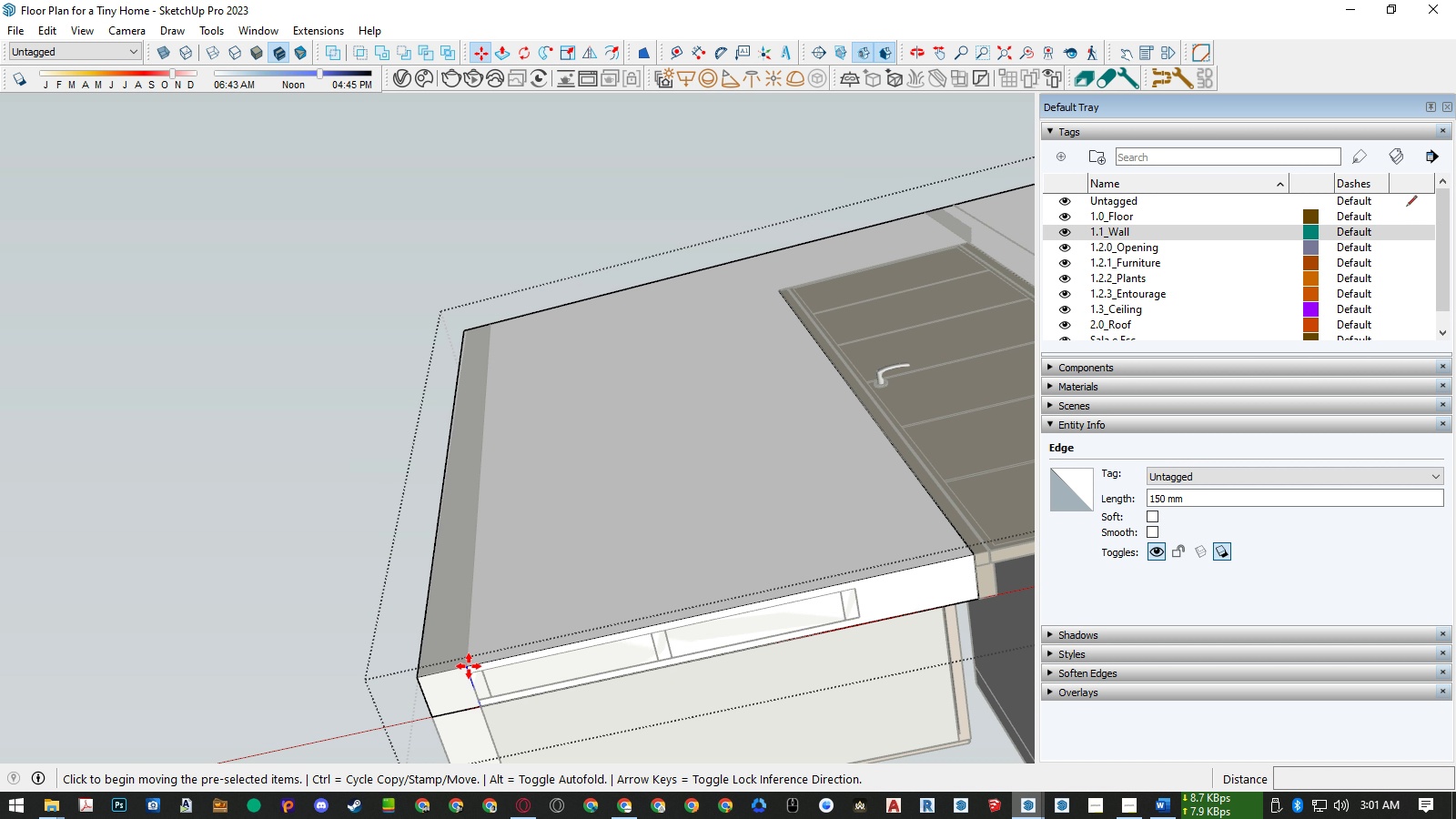 
key(ArrowRight)
 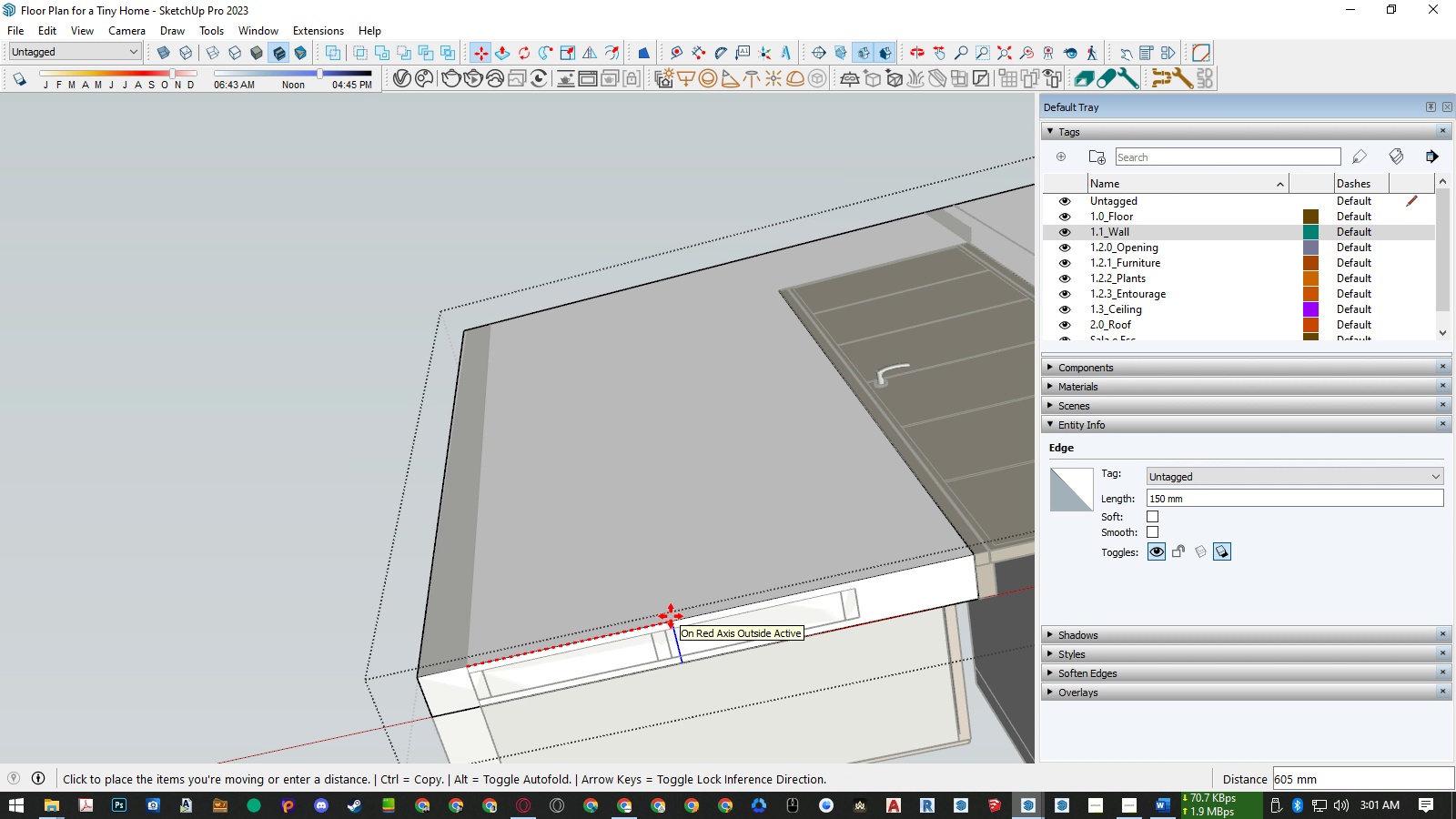 
key(Control+ControlRight)
 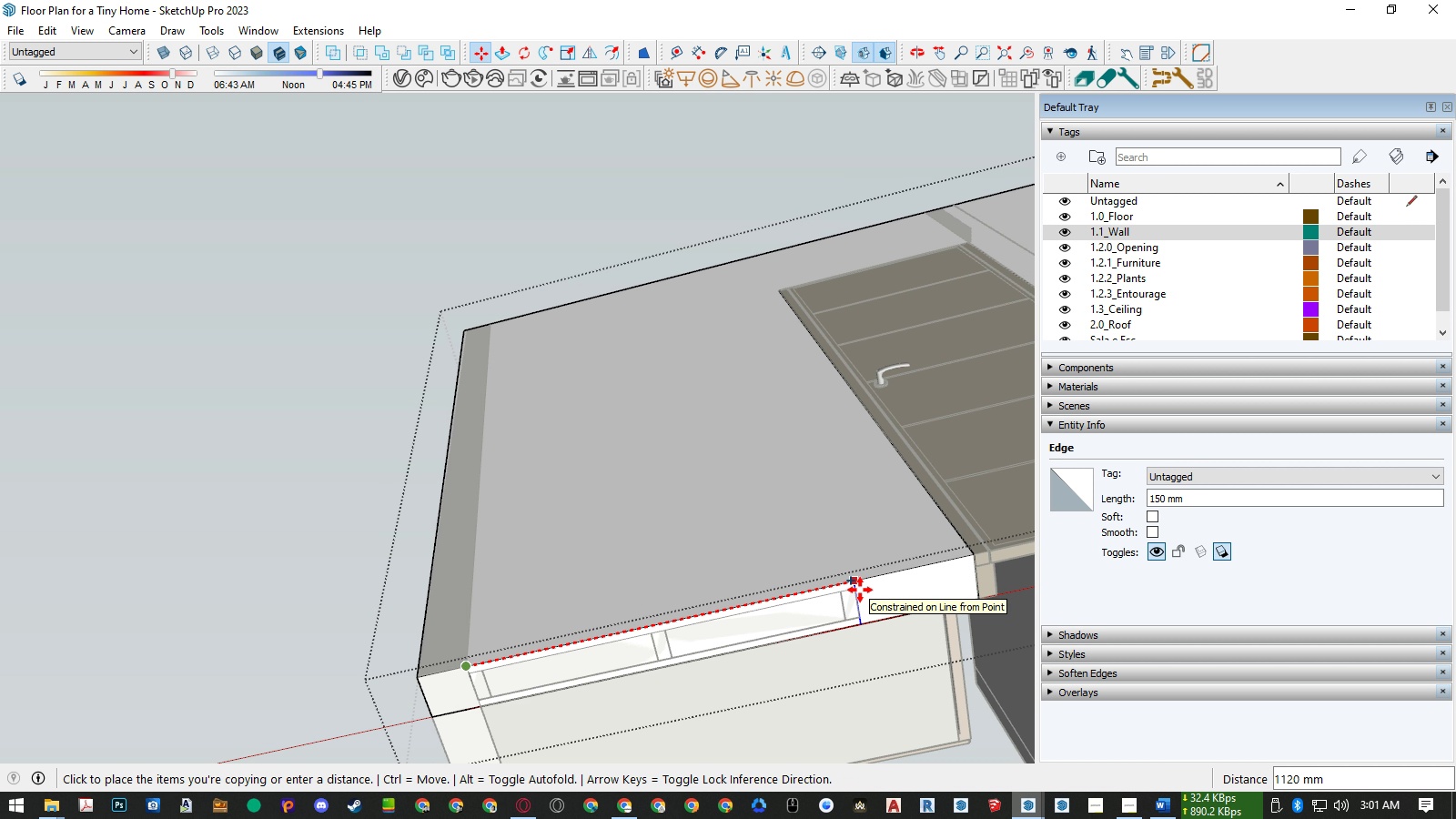 
left_click([860, 590])
 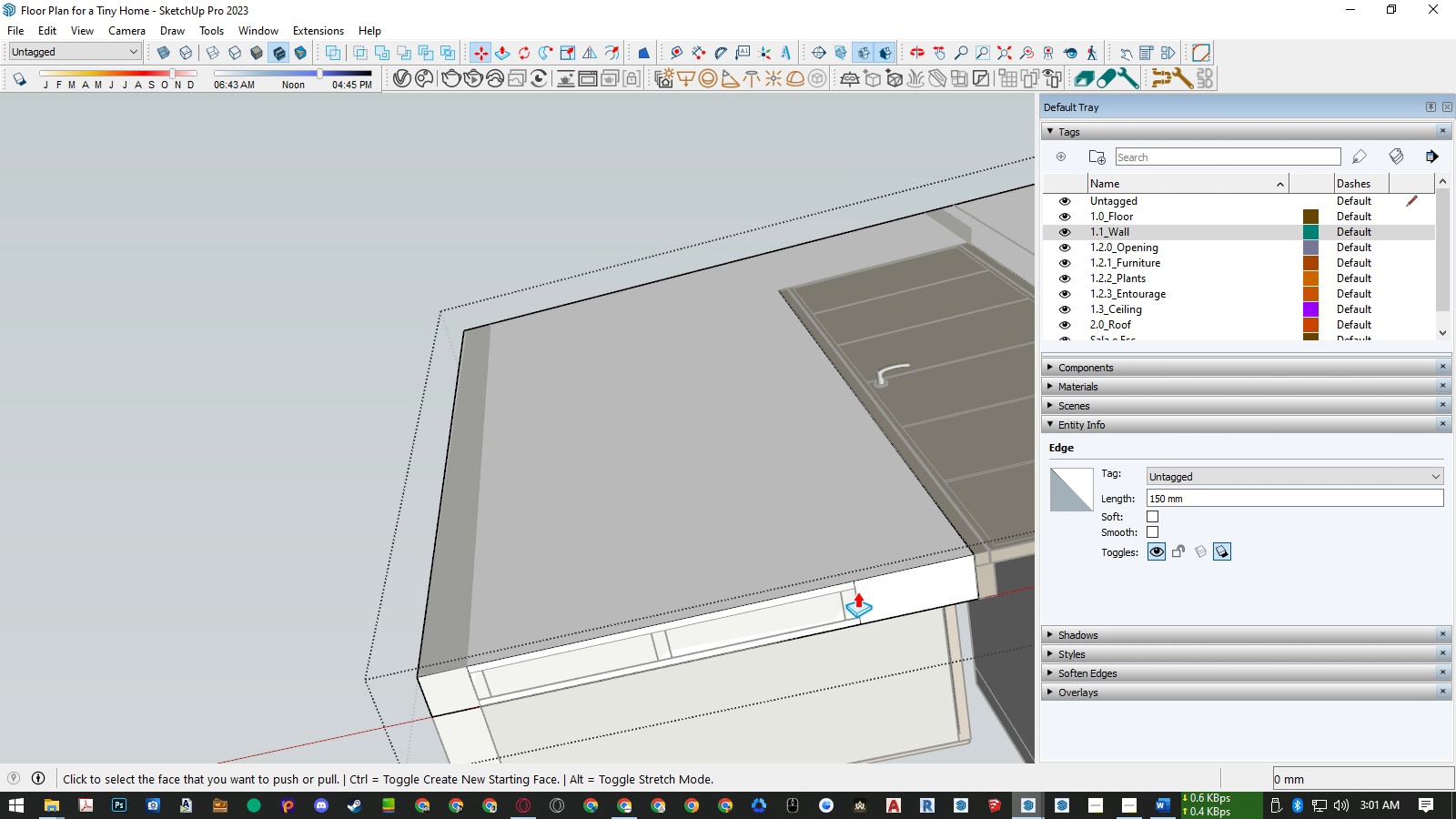 
key(P)
 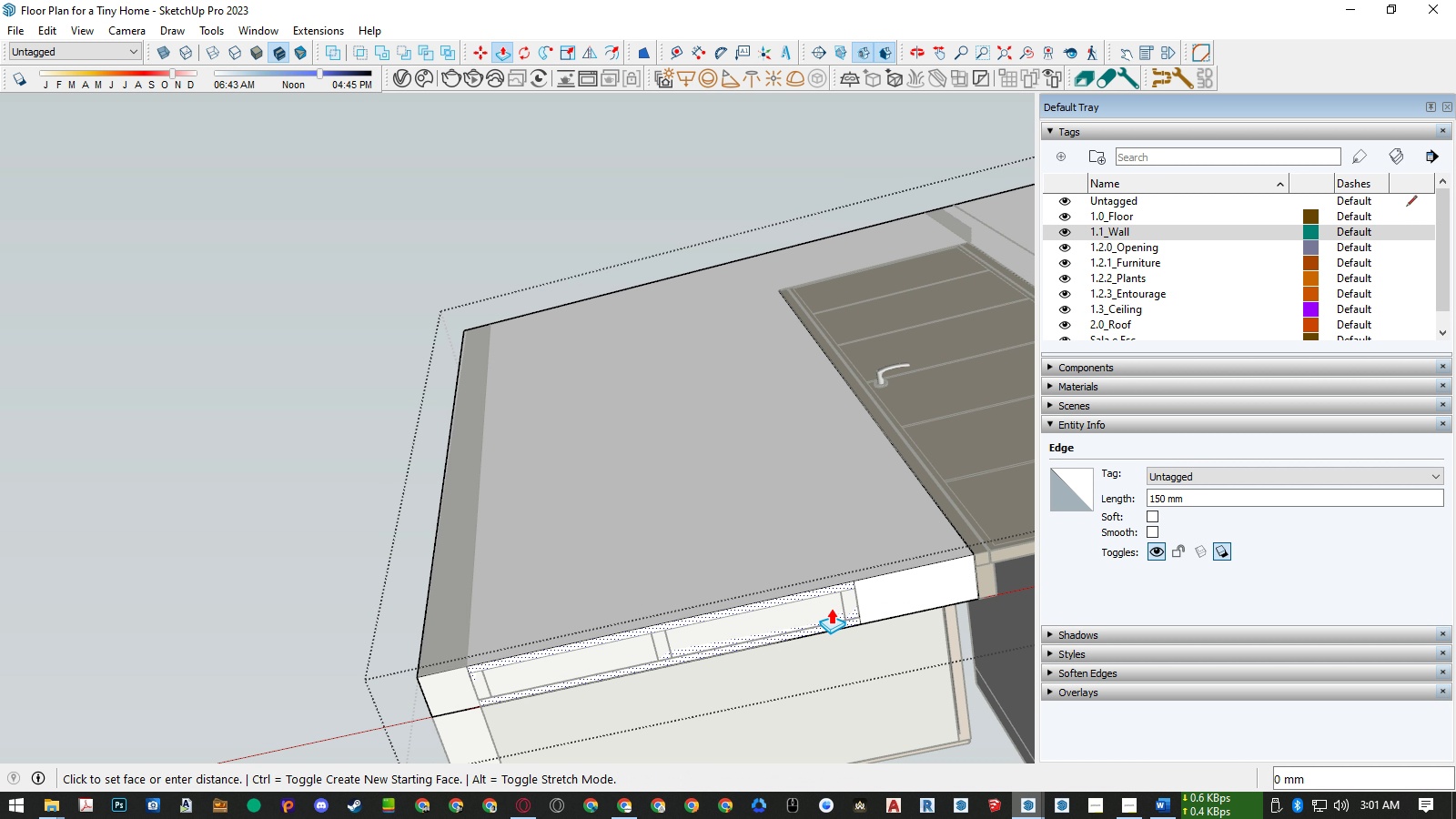 
left_click([831, 608])
 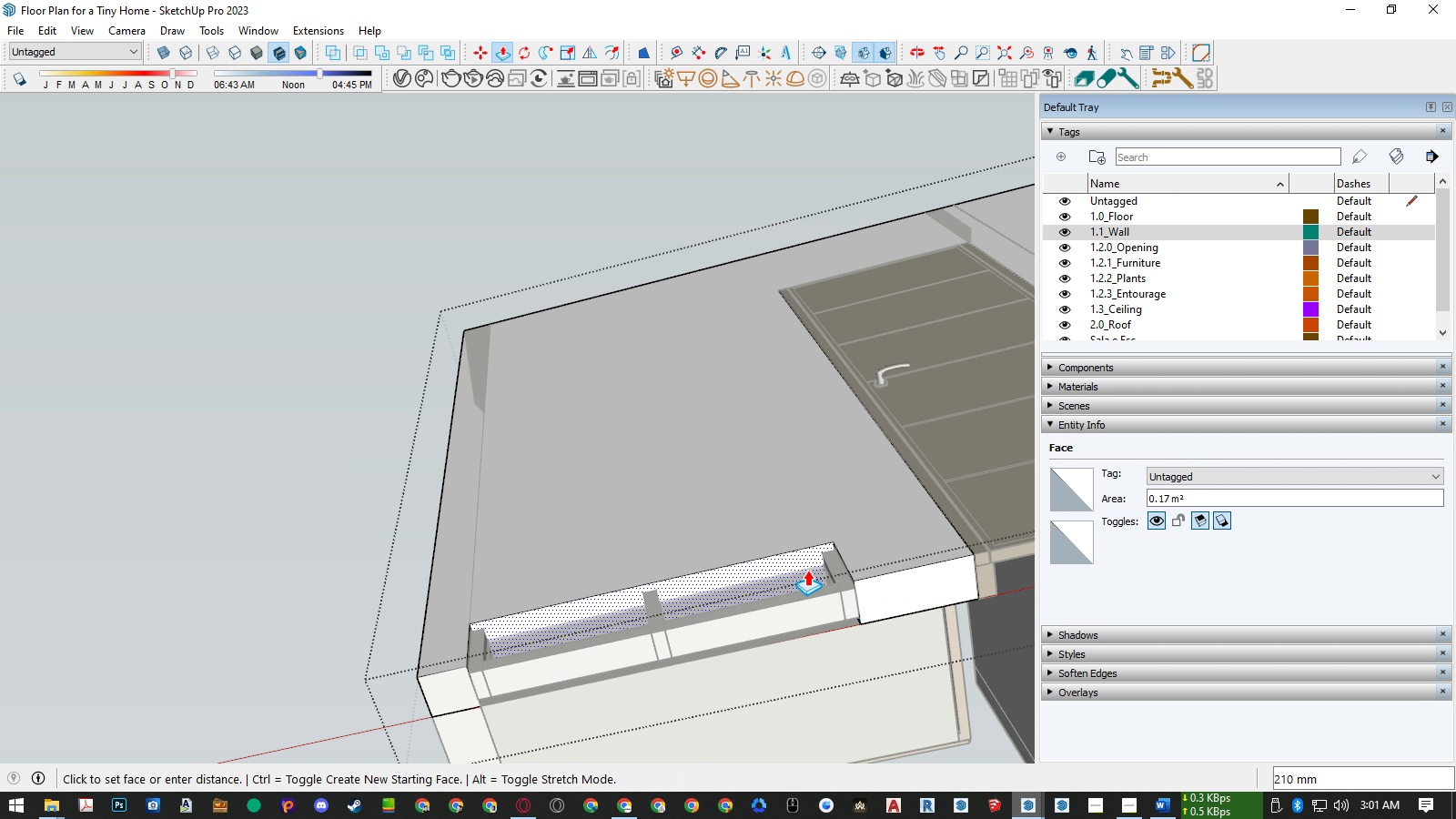 
key(Numpad2)
 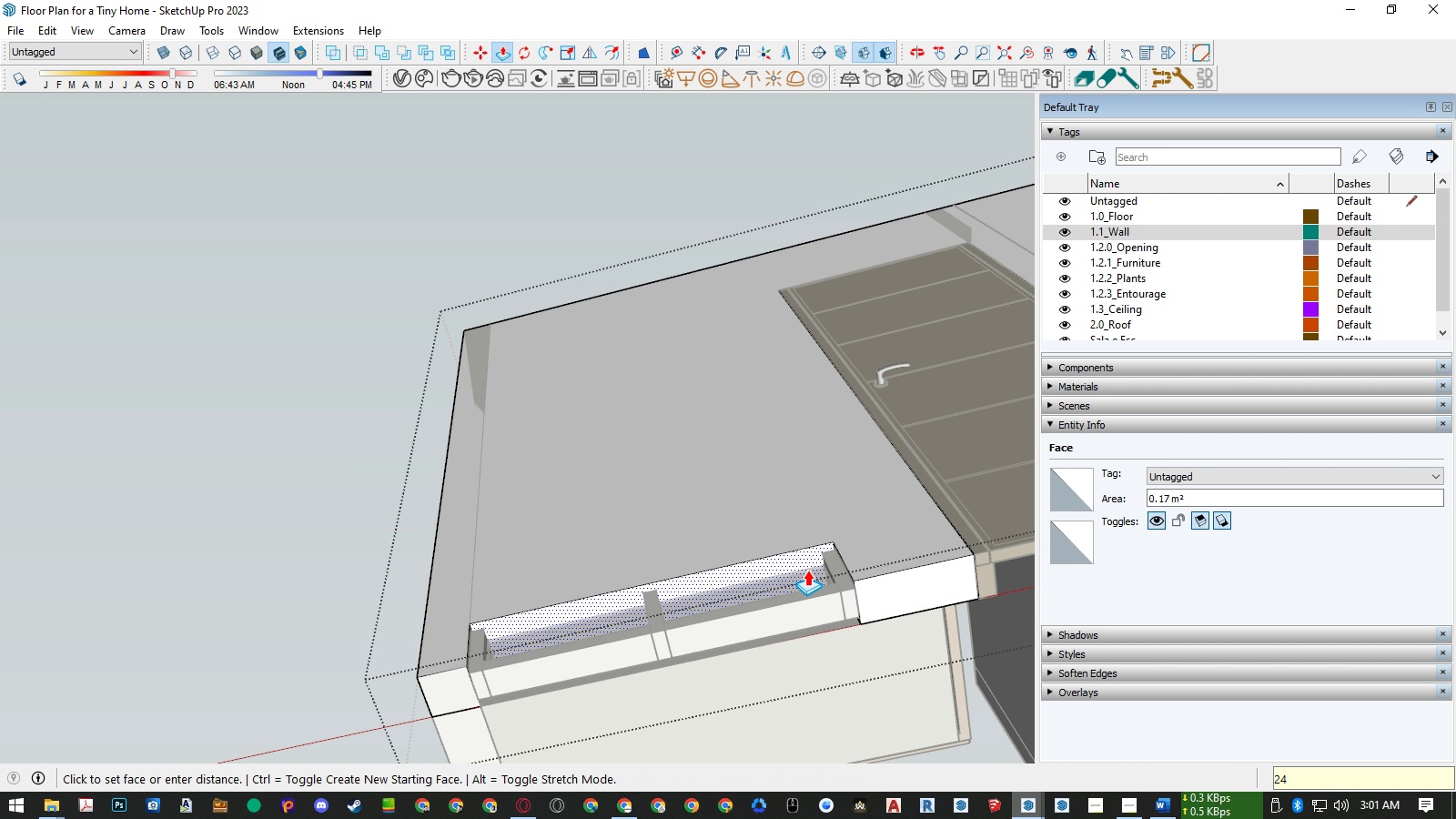 
key(Numpad4)
 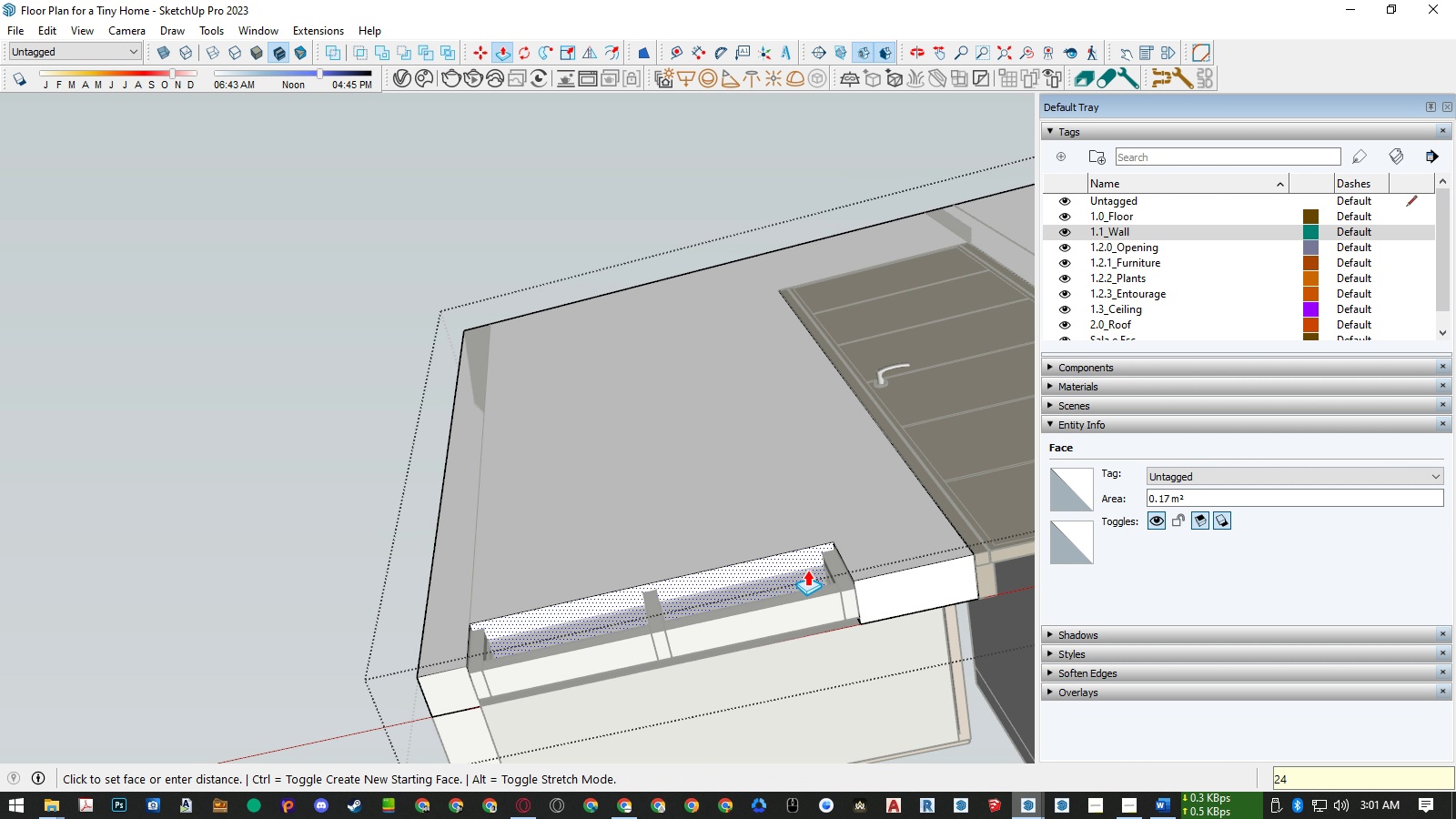 
key(Numpad0)
 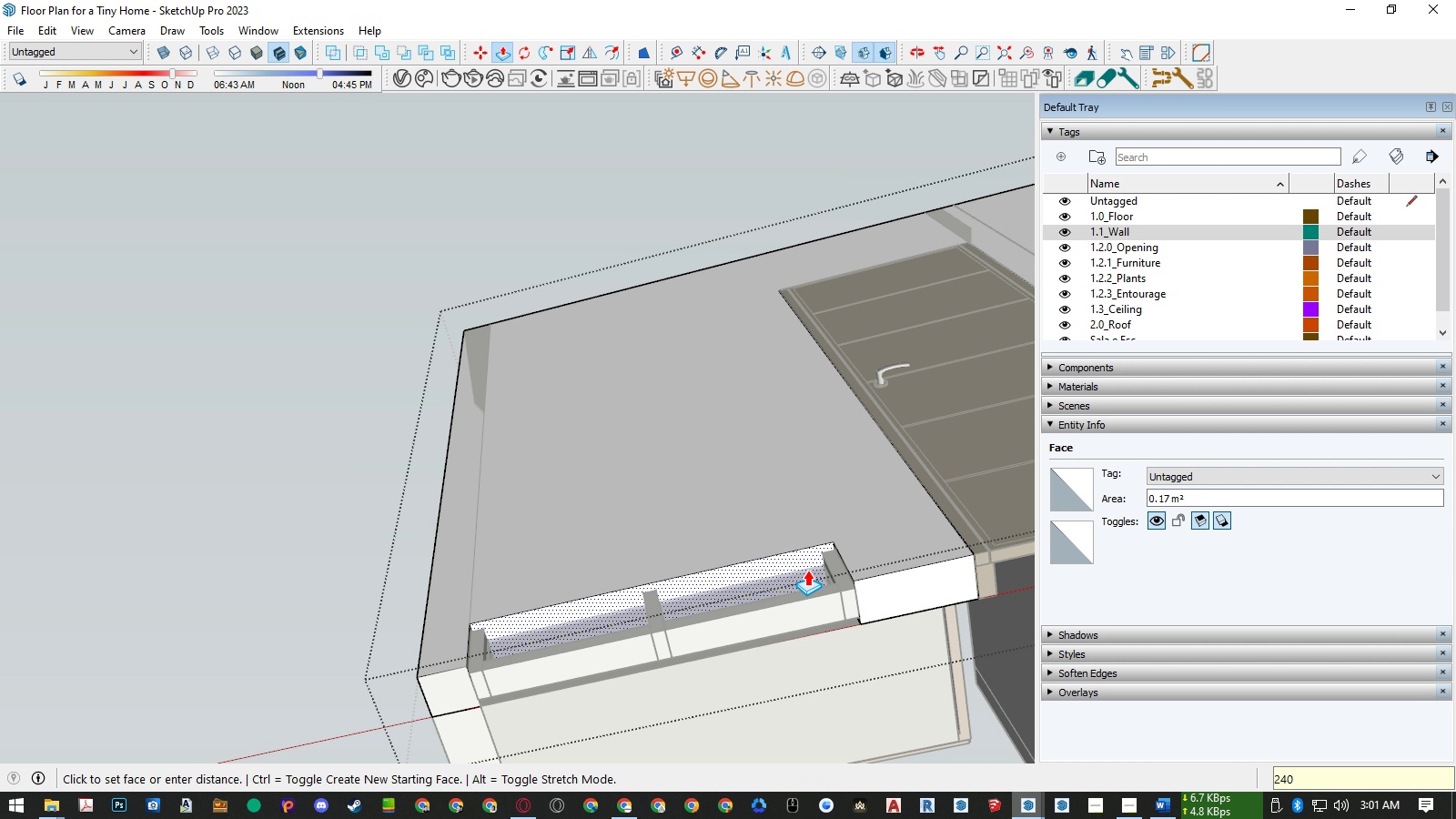 
key(Numpad0)
 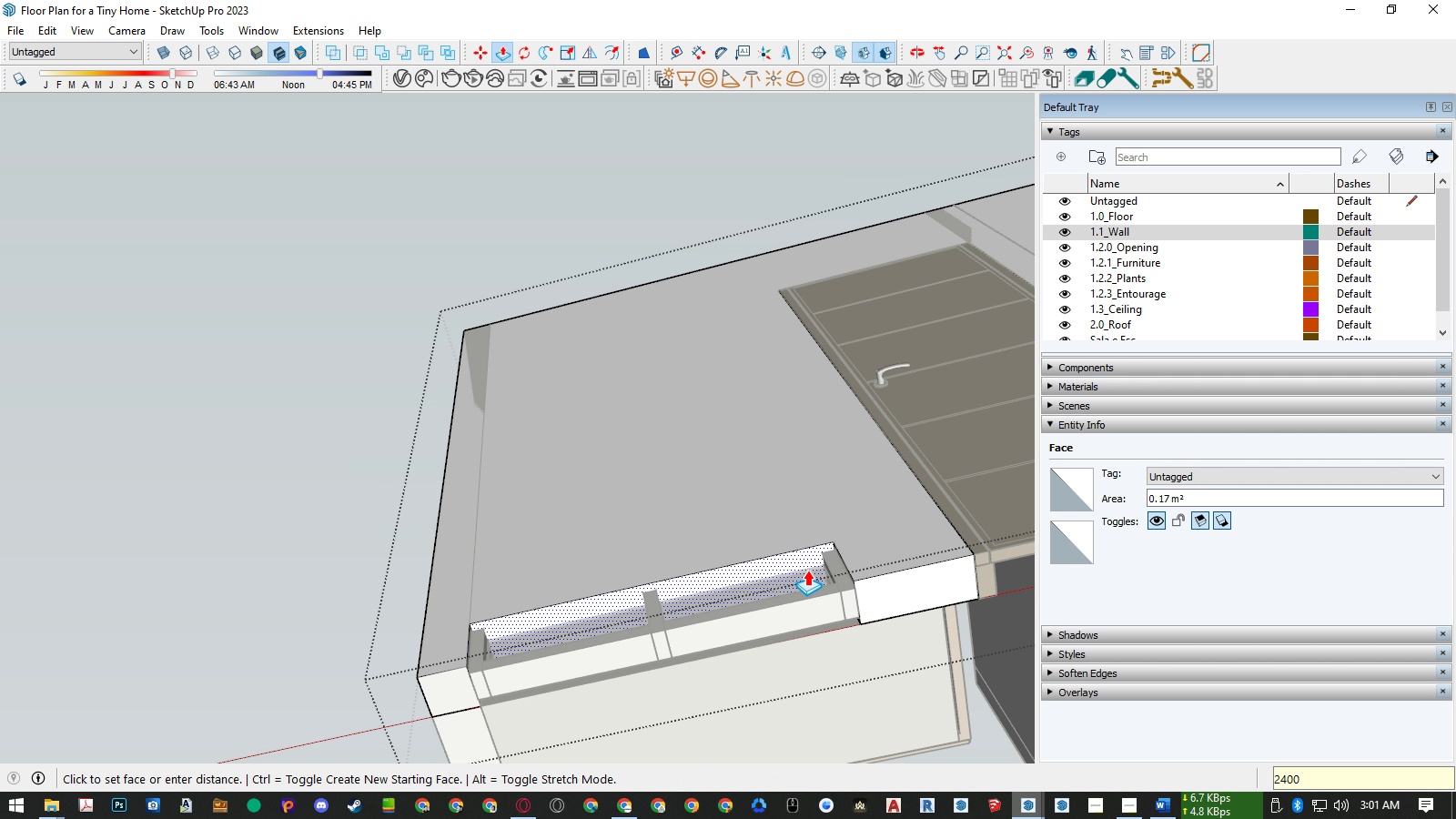 
key(NumpadEnter)
 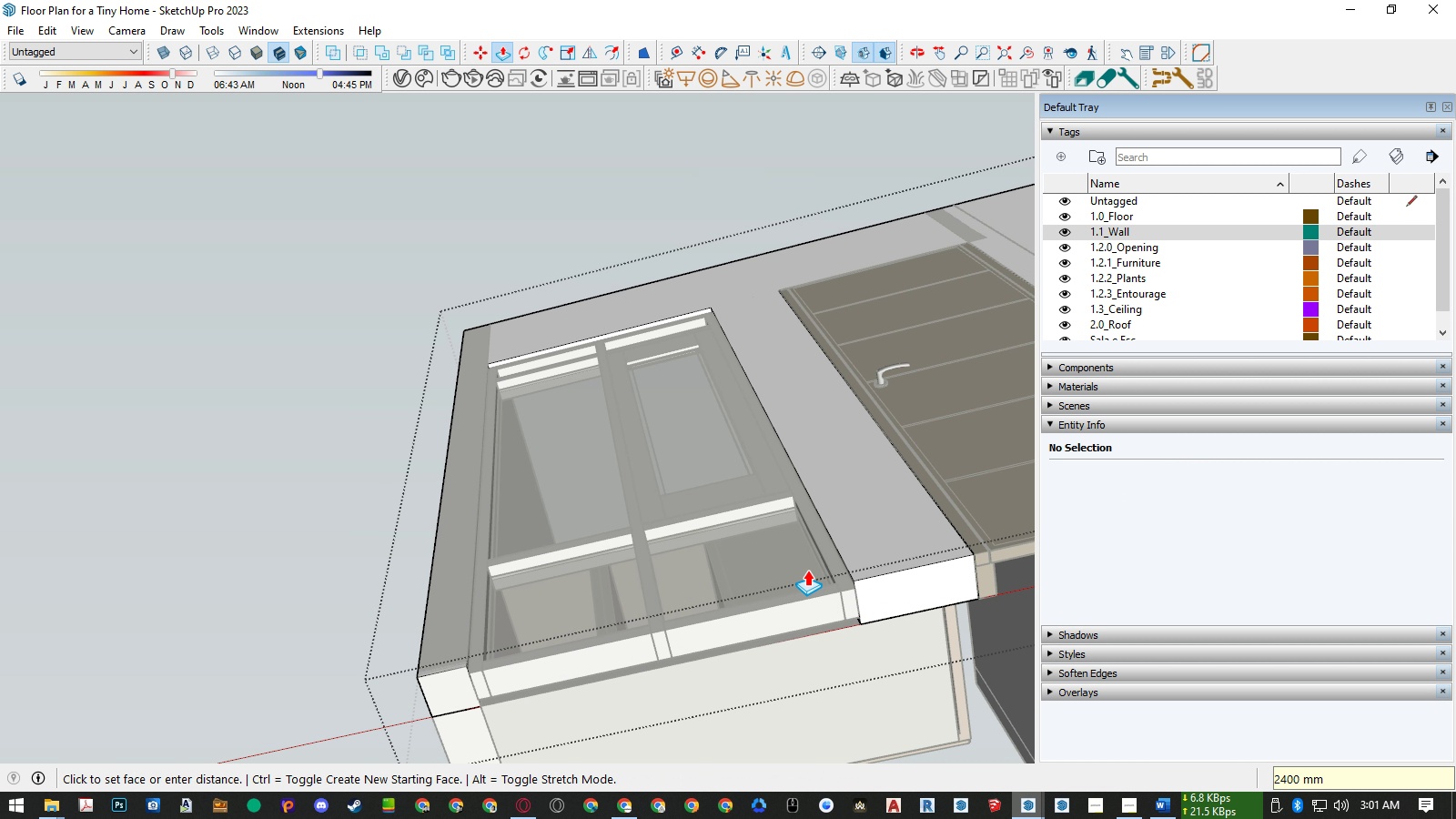 
key(Space)
 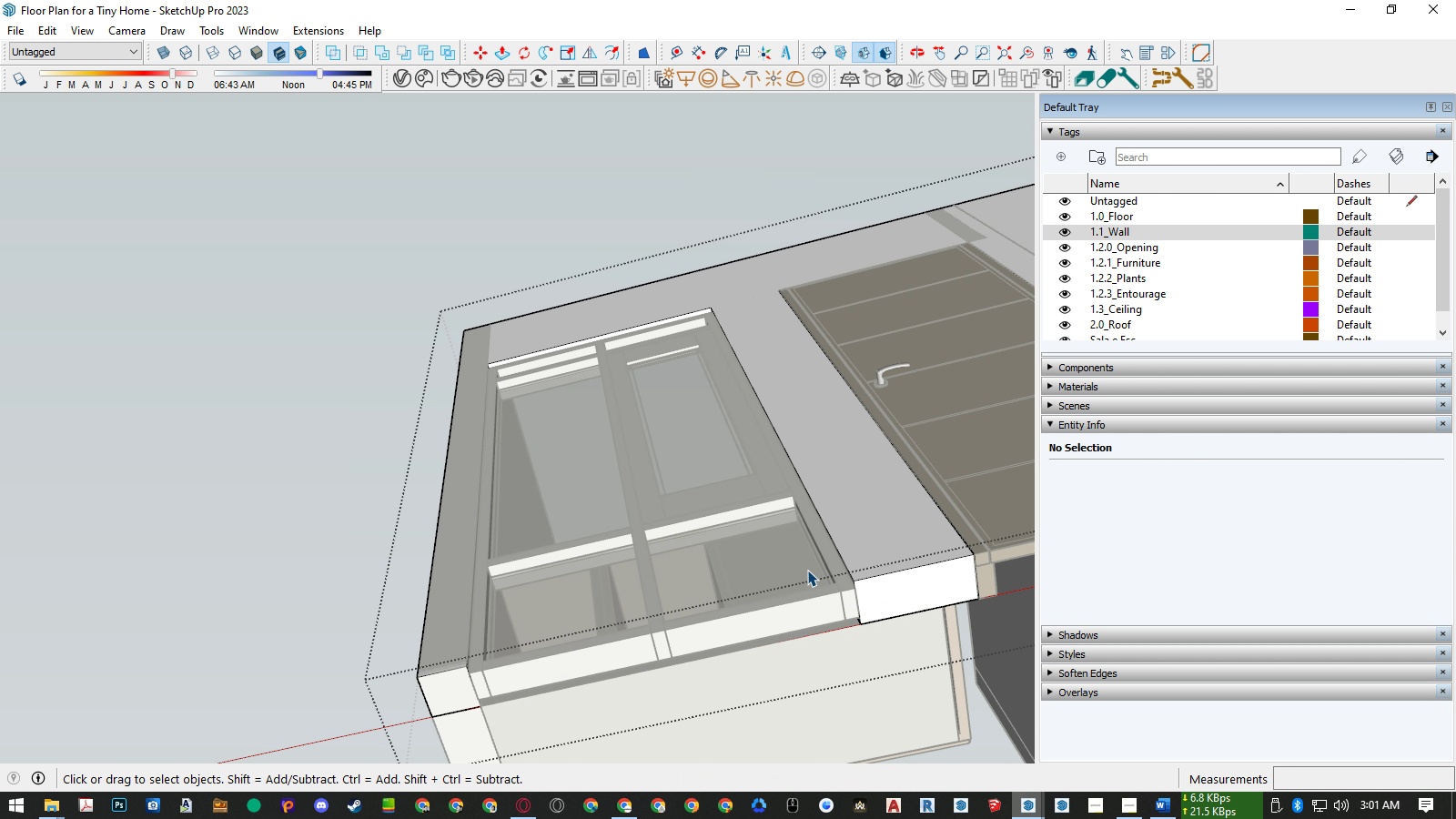 
key(Escape)
 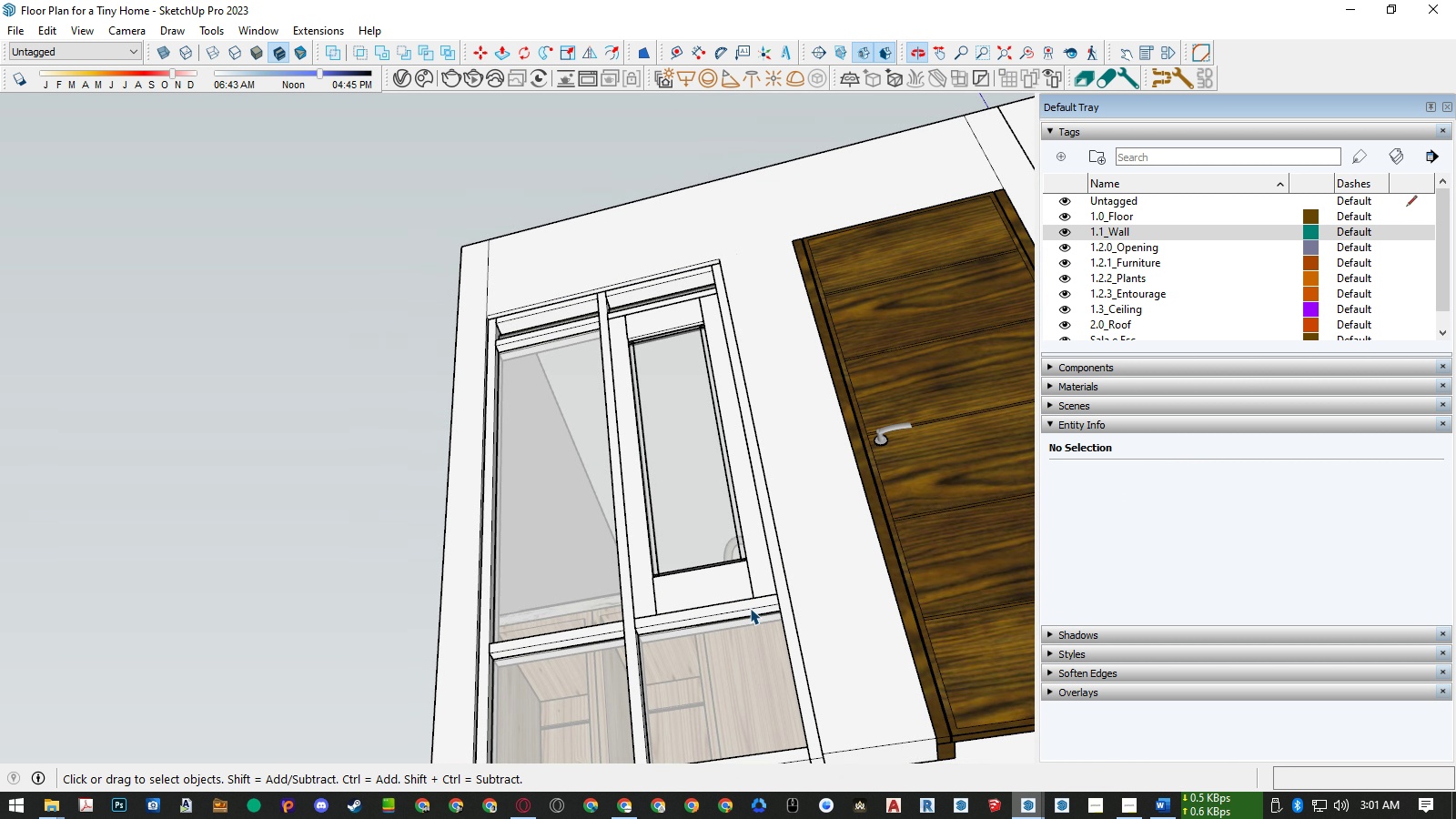 
scroll: coordinate [682, 520], scroll_direction: down, amount: 6.0
 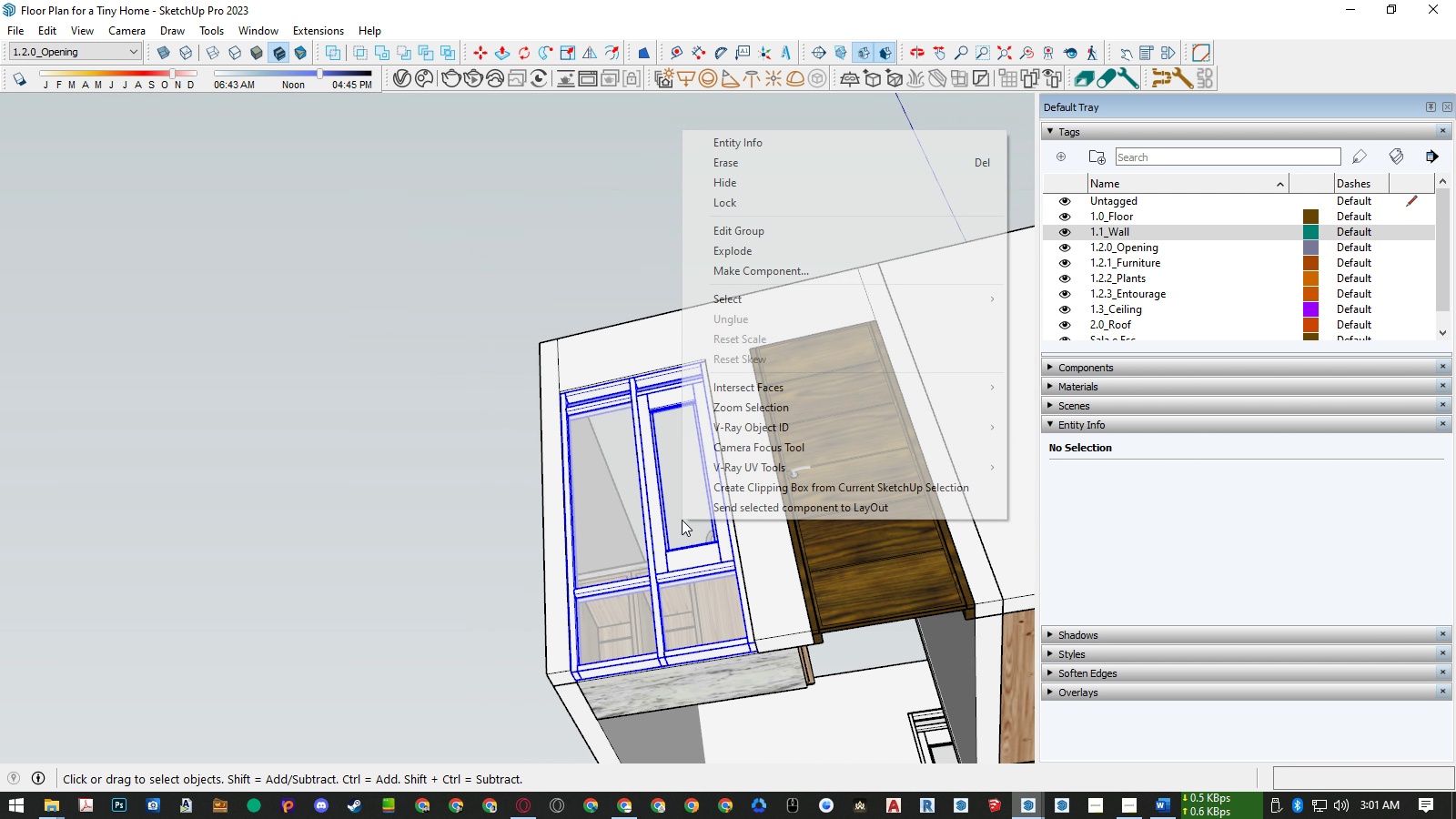 
right_click([682, 520])
 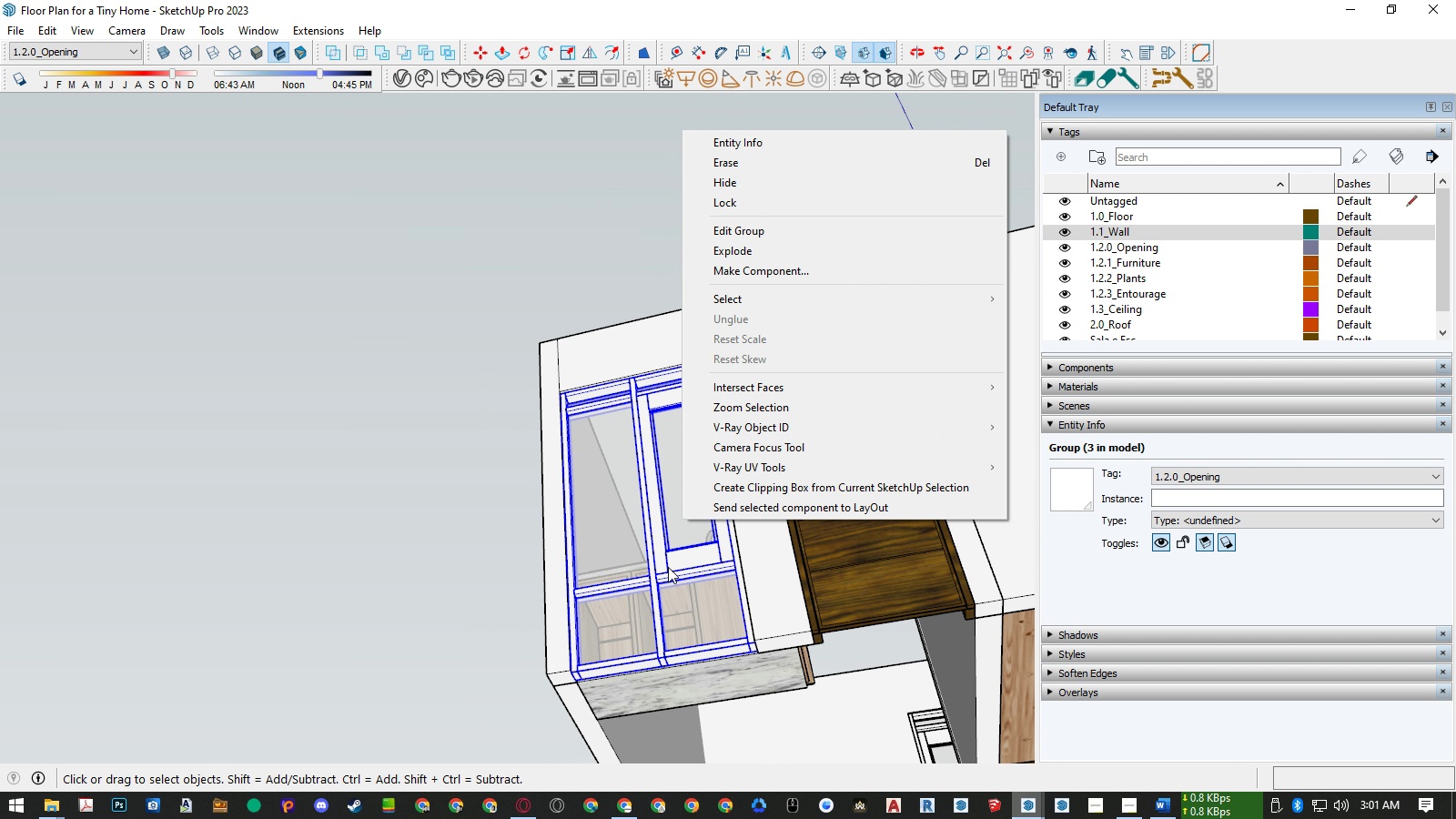 
double_click([667, 568])
 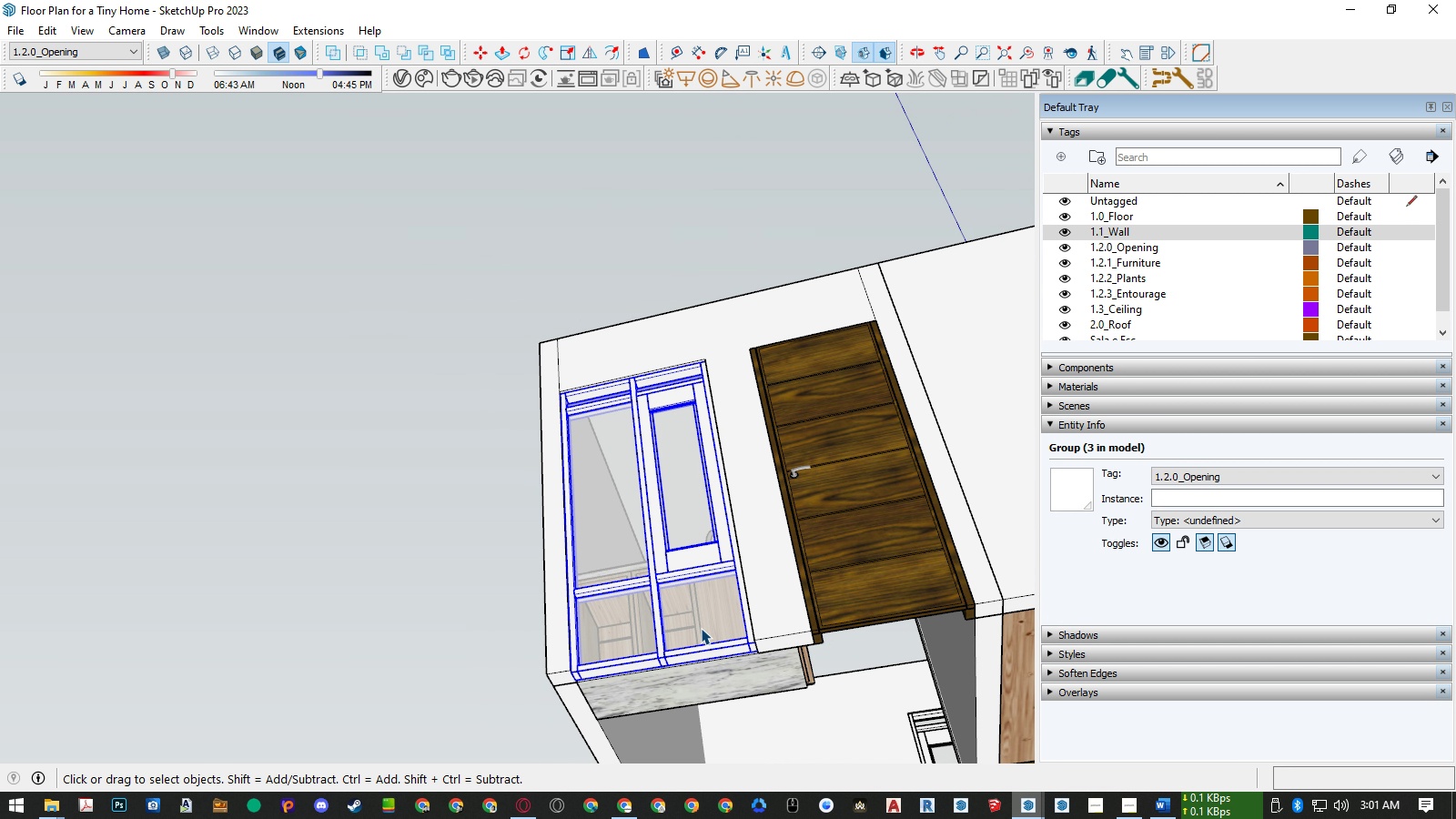 
scroll: coordinate [700, 665], scroll_direction: up, amount: 7.0
 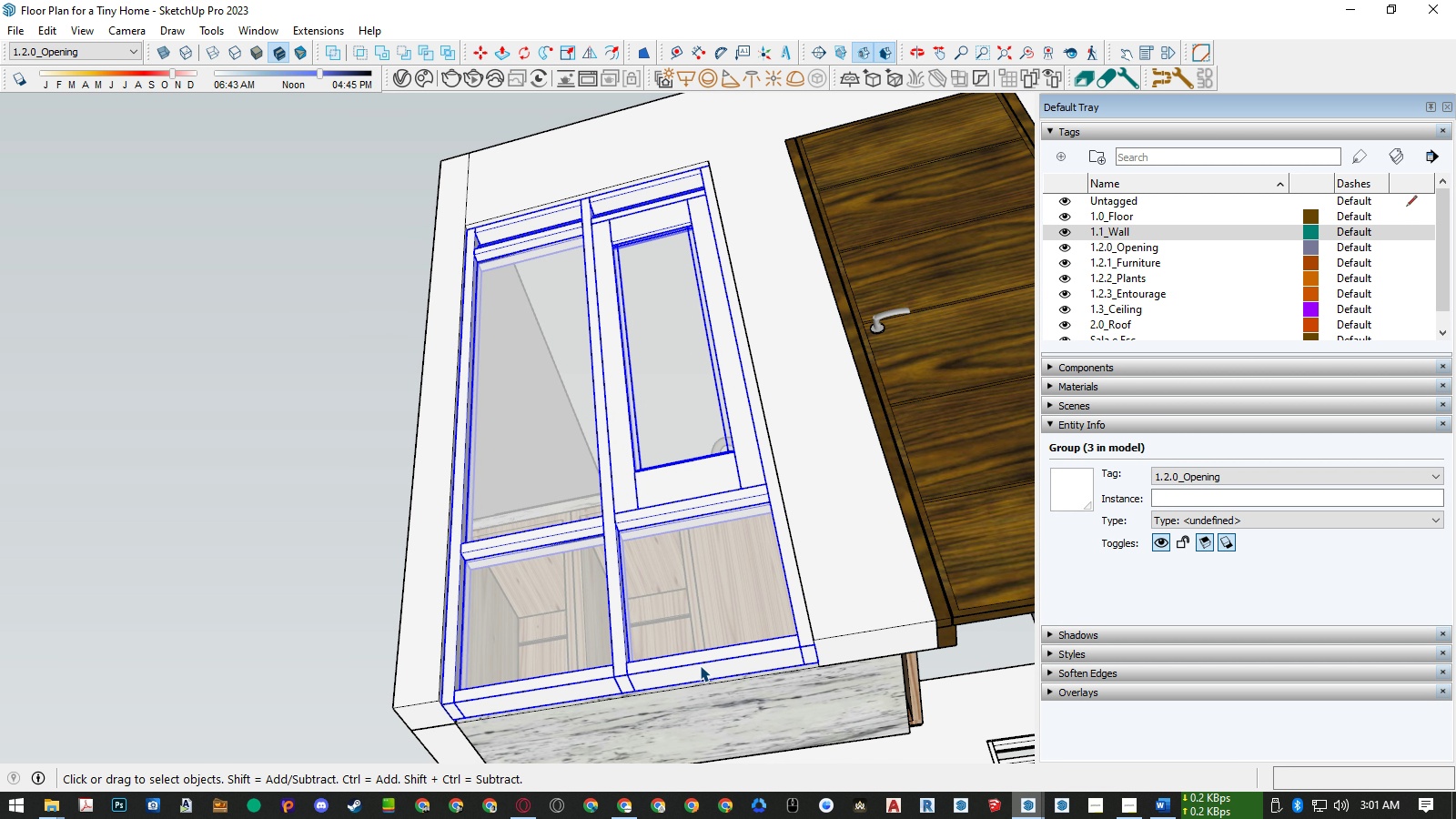 
double_click([700, 665])
 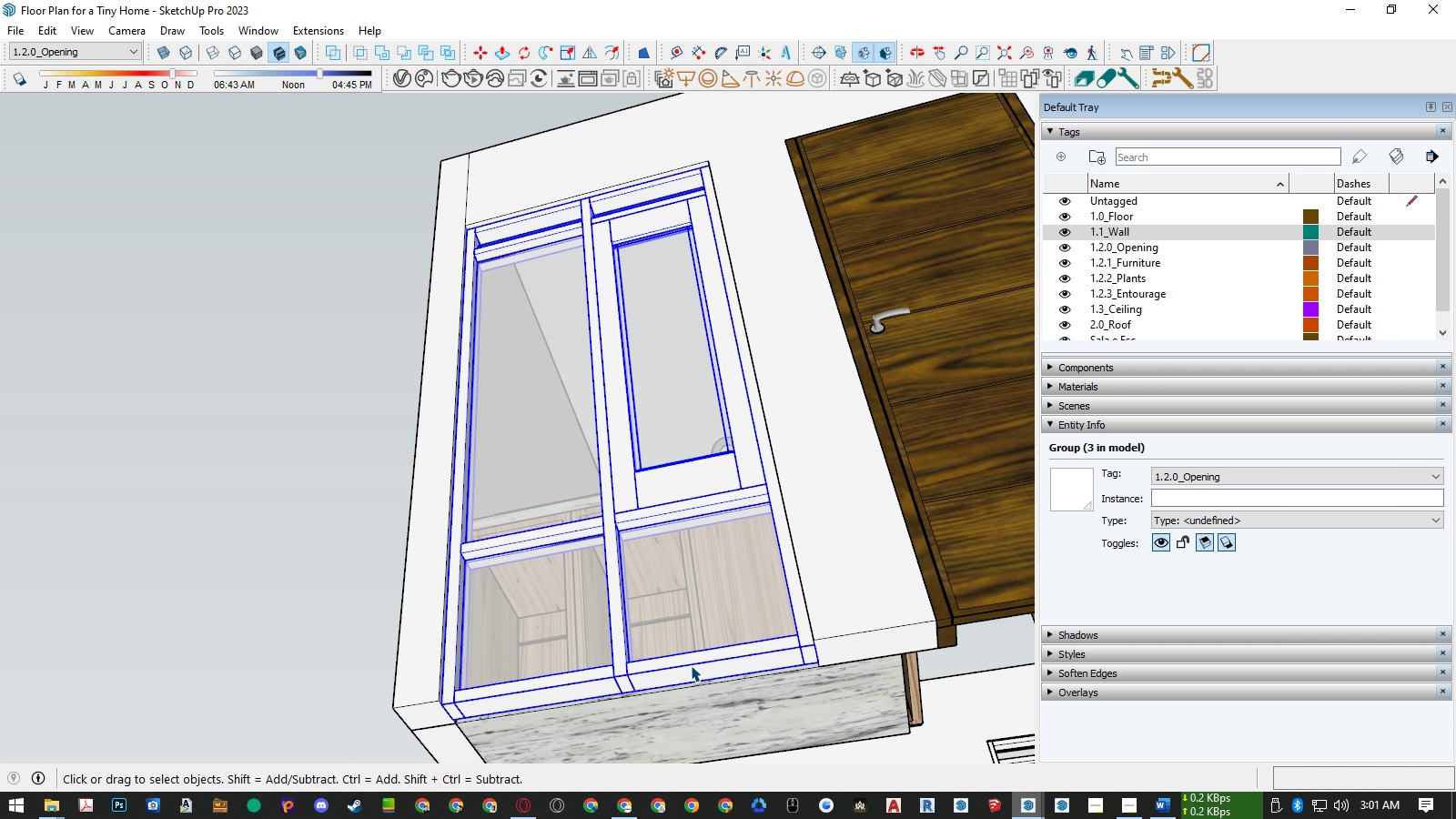 
triple_click([691, 665])
 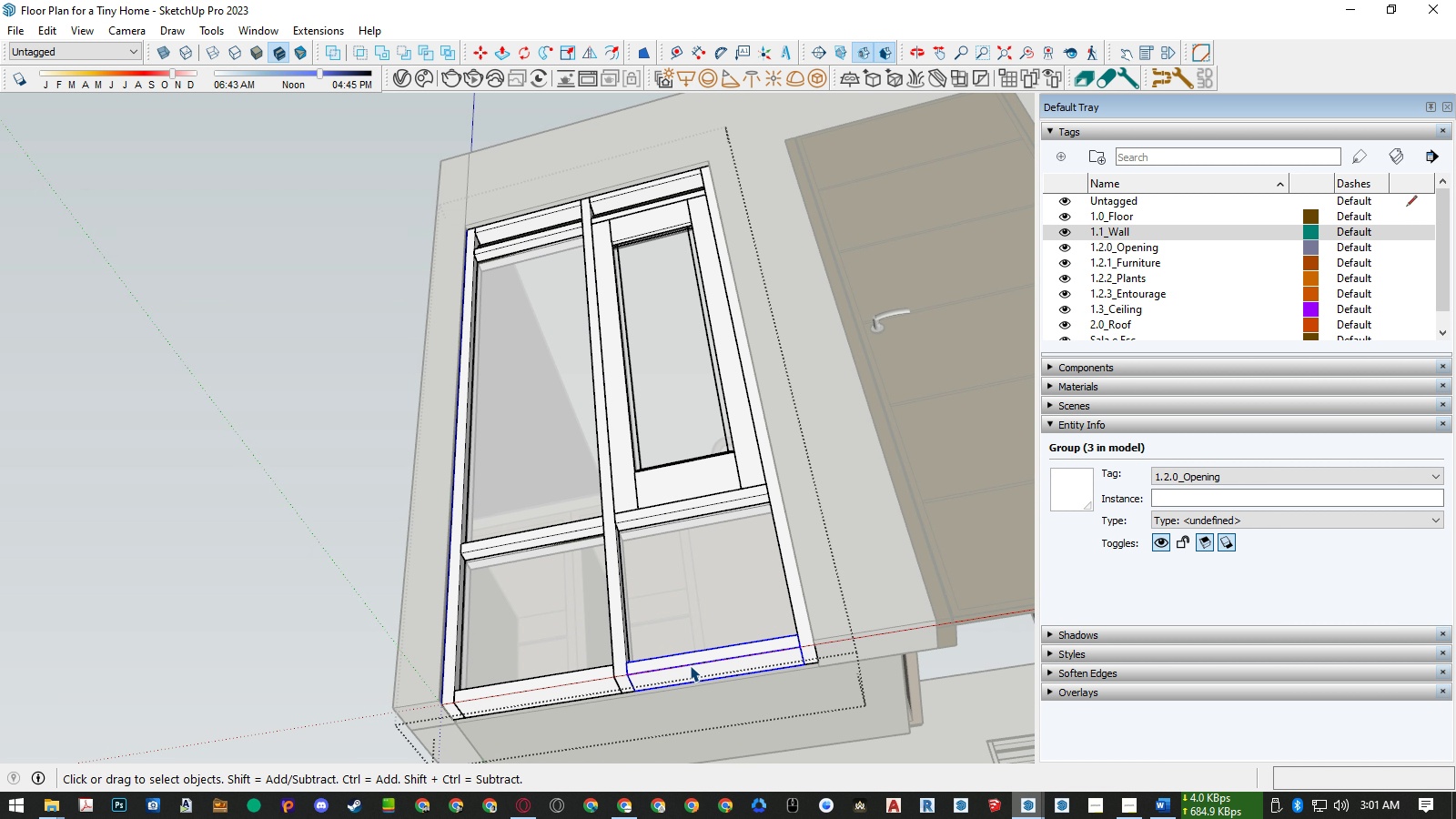 
left_click([690, 665])
 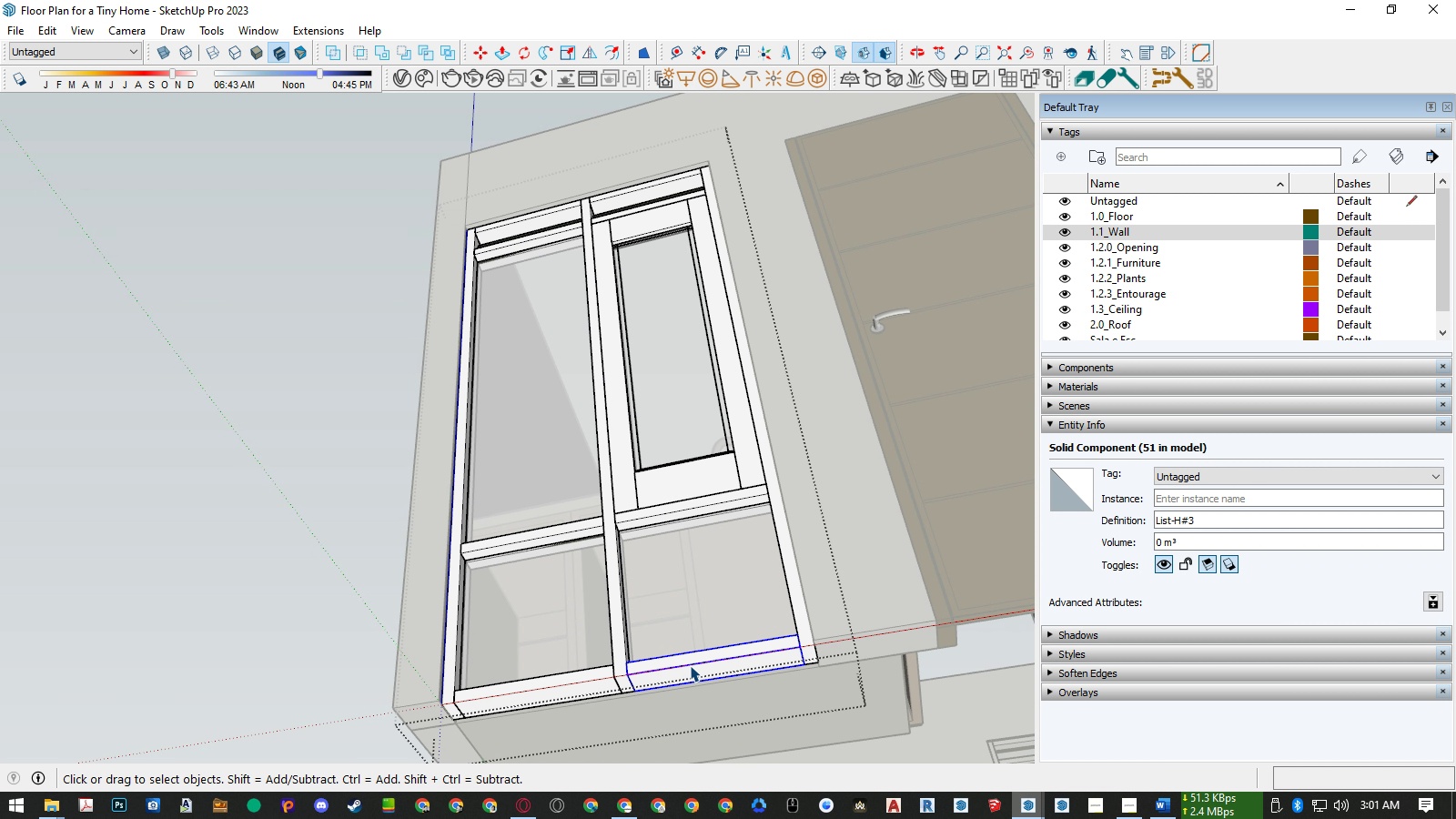 
key(Delete)
 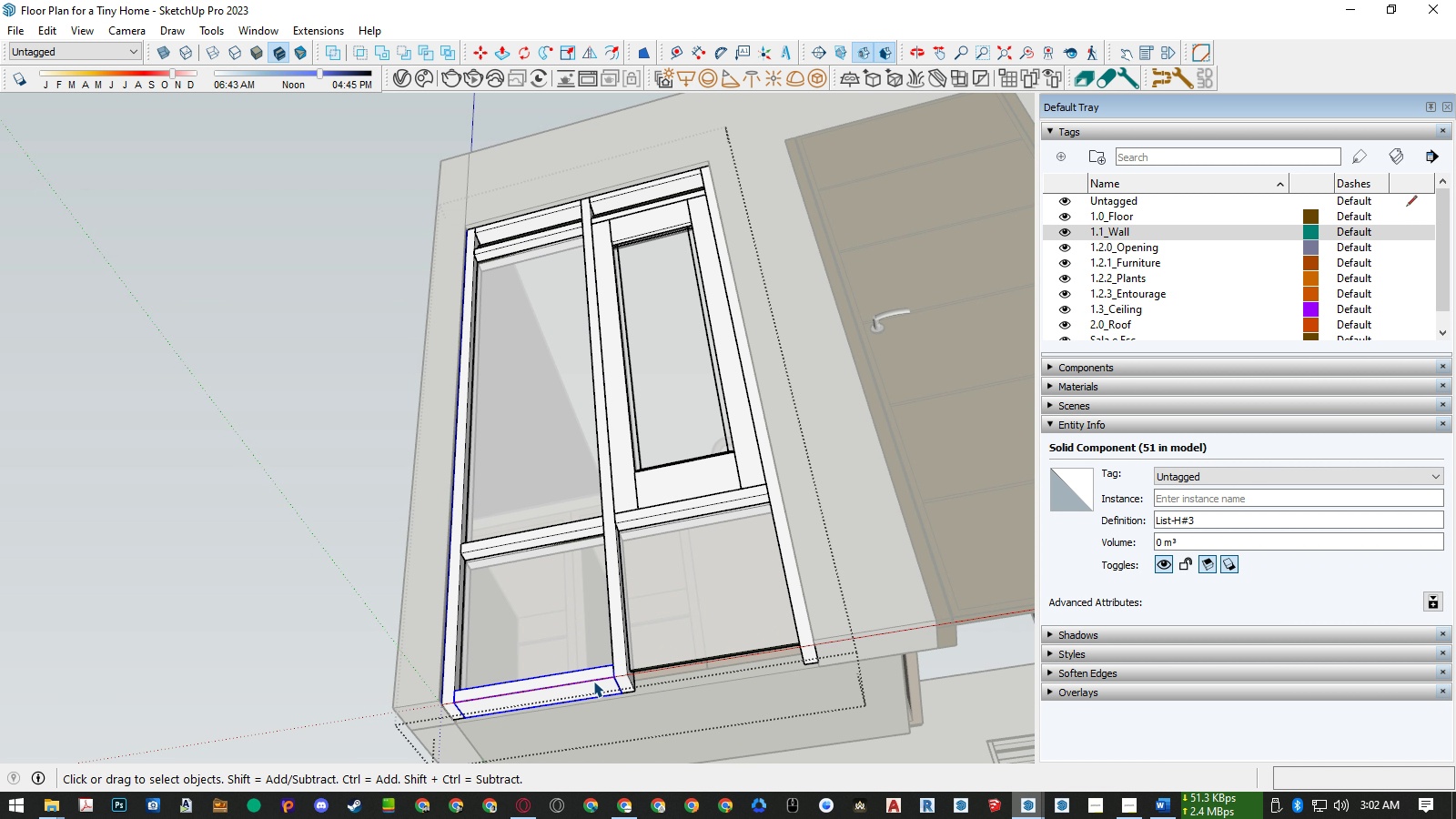 
key(Delete)
 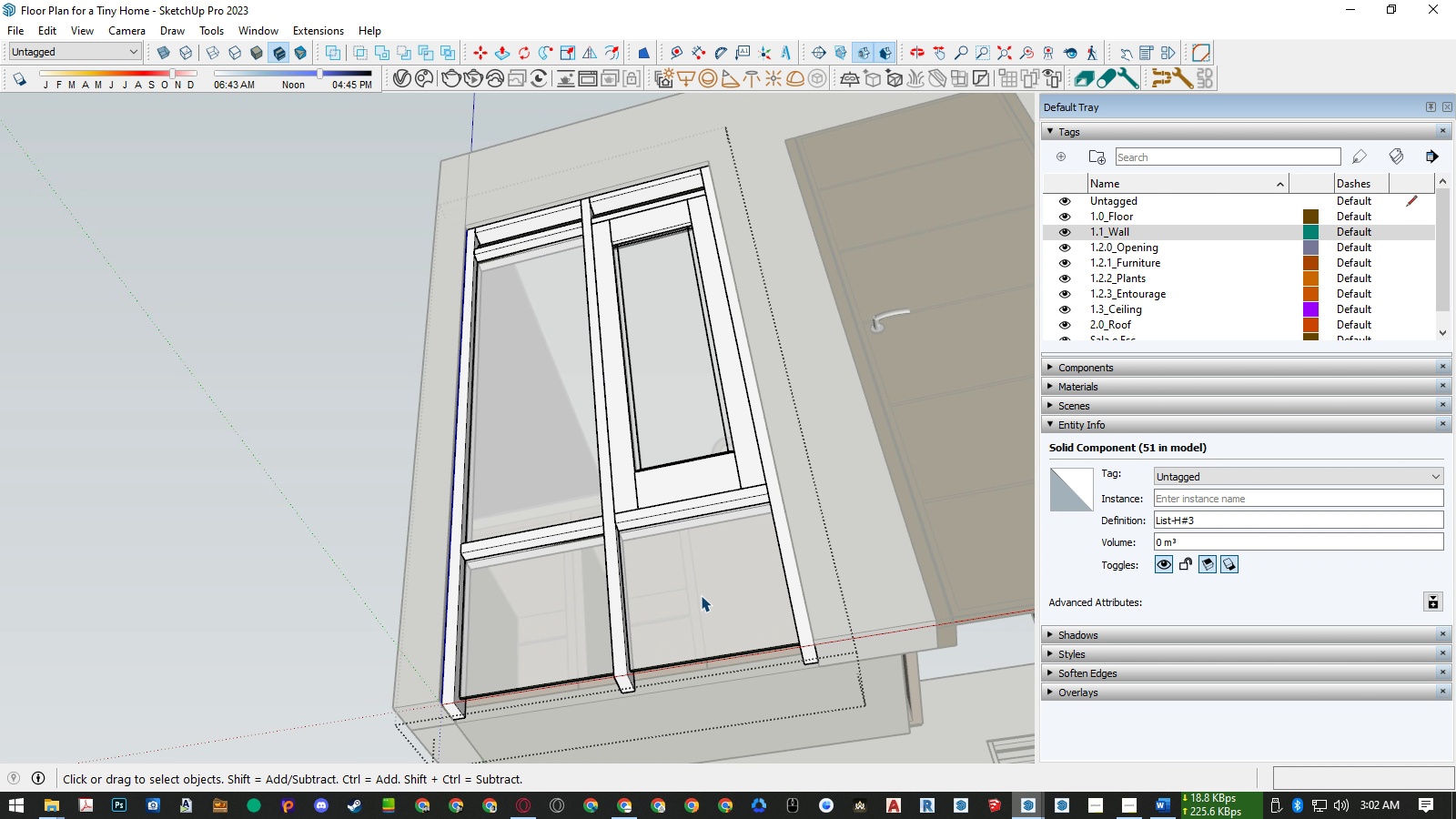 
double_click([701, 595])
 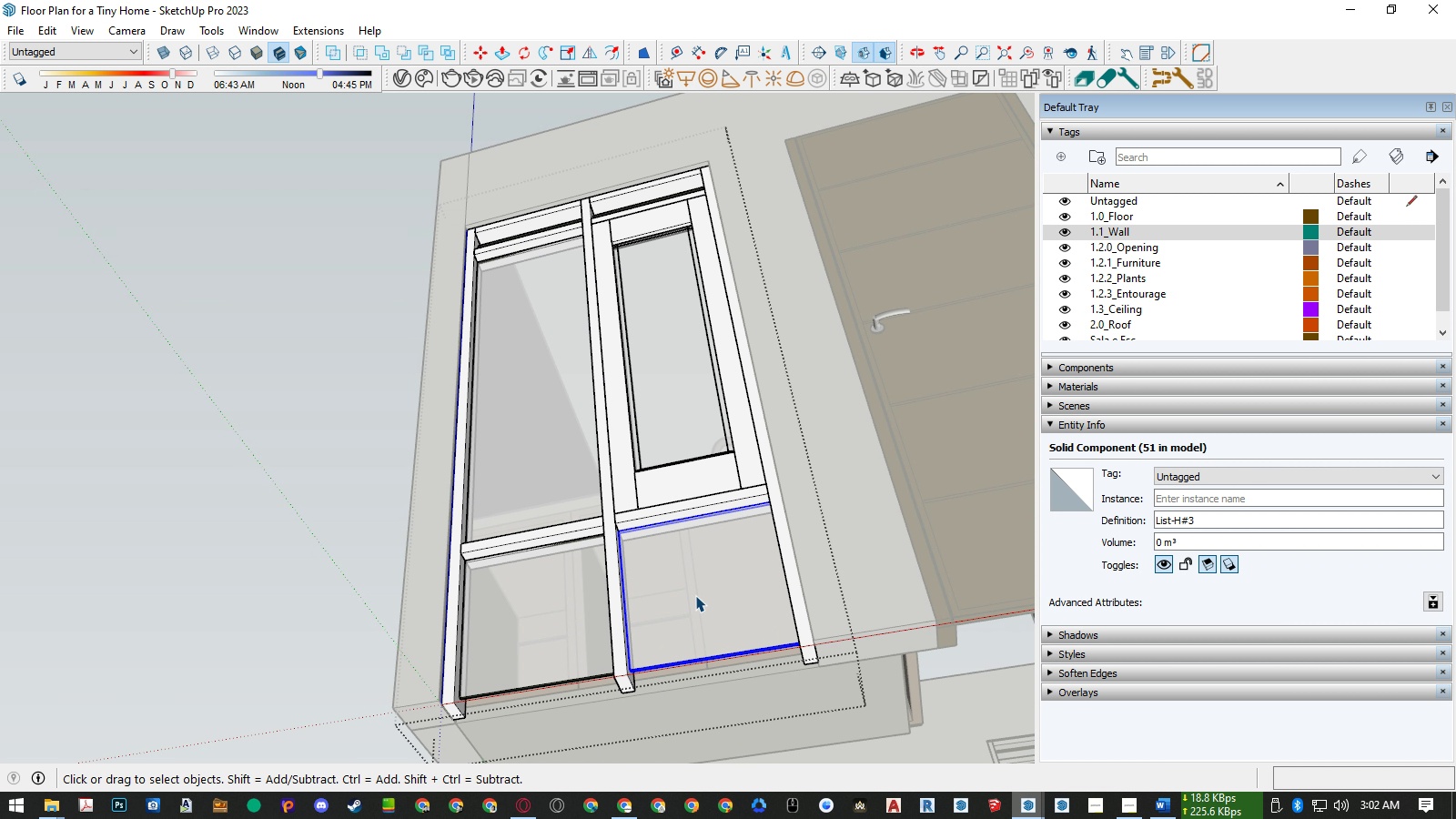 
key(Delete)
 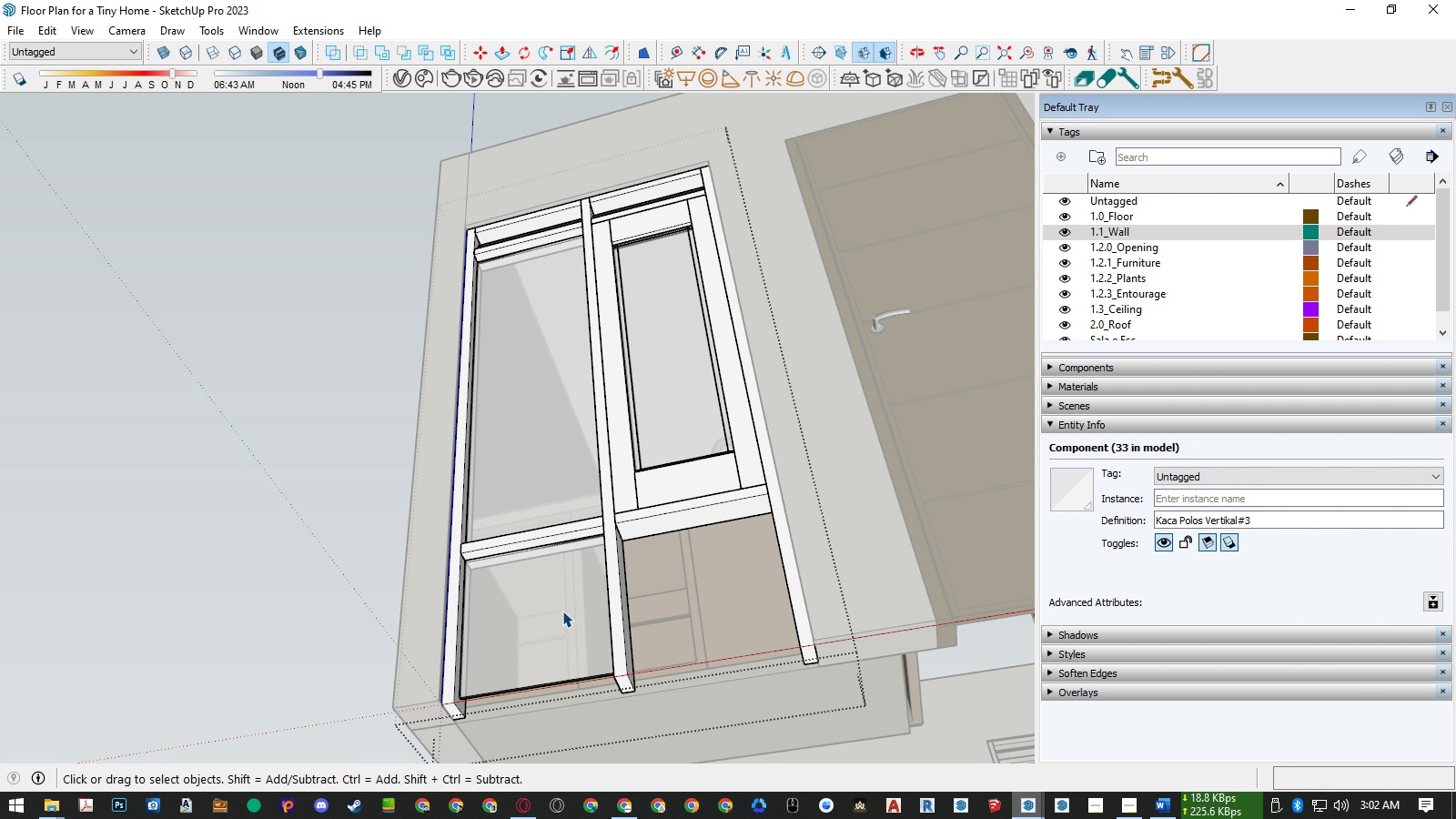 
left_click([562, 611])
 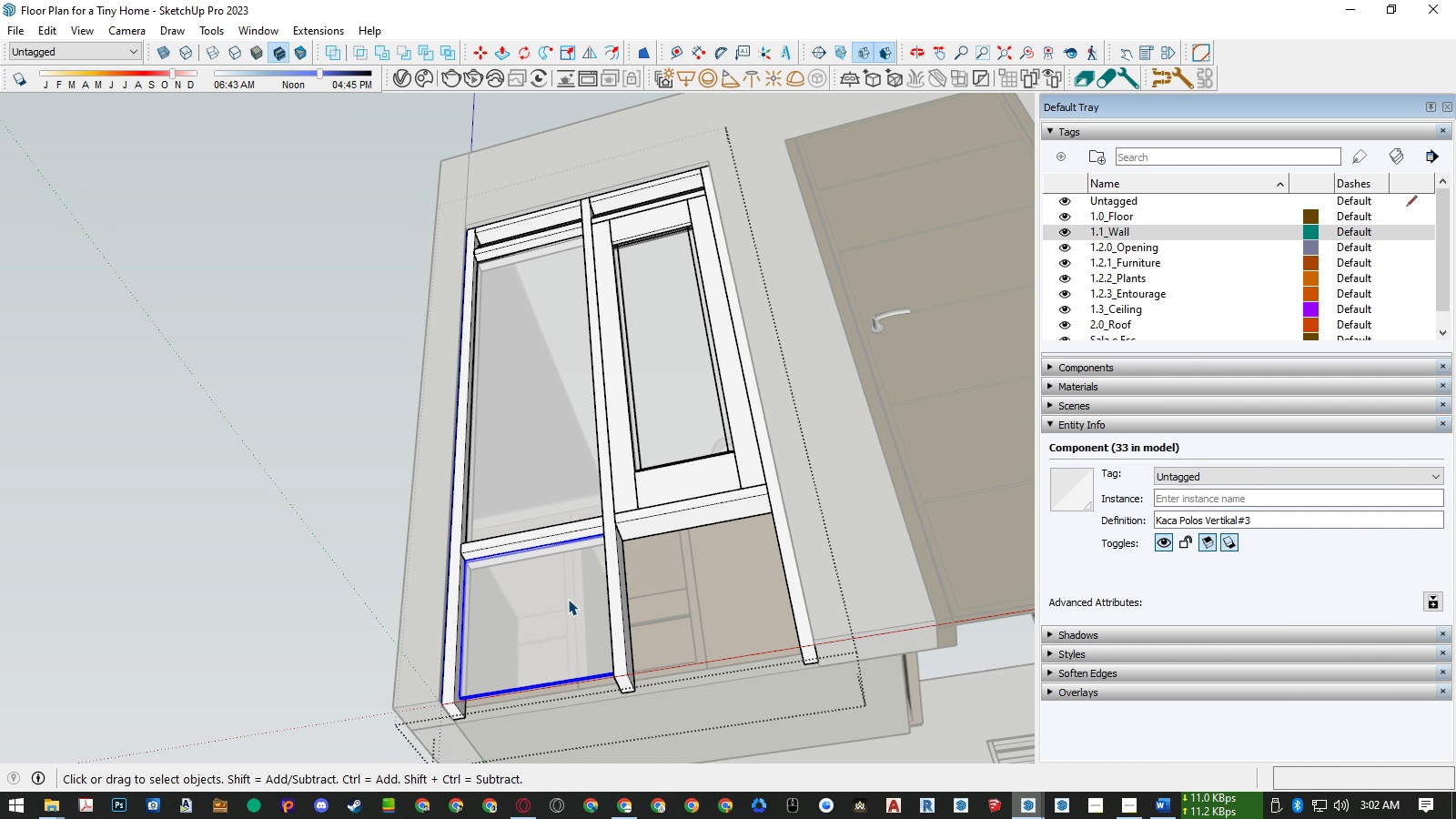 
key(Delete)
 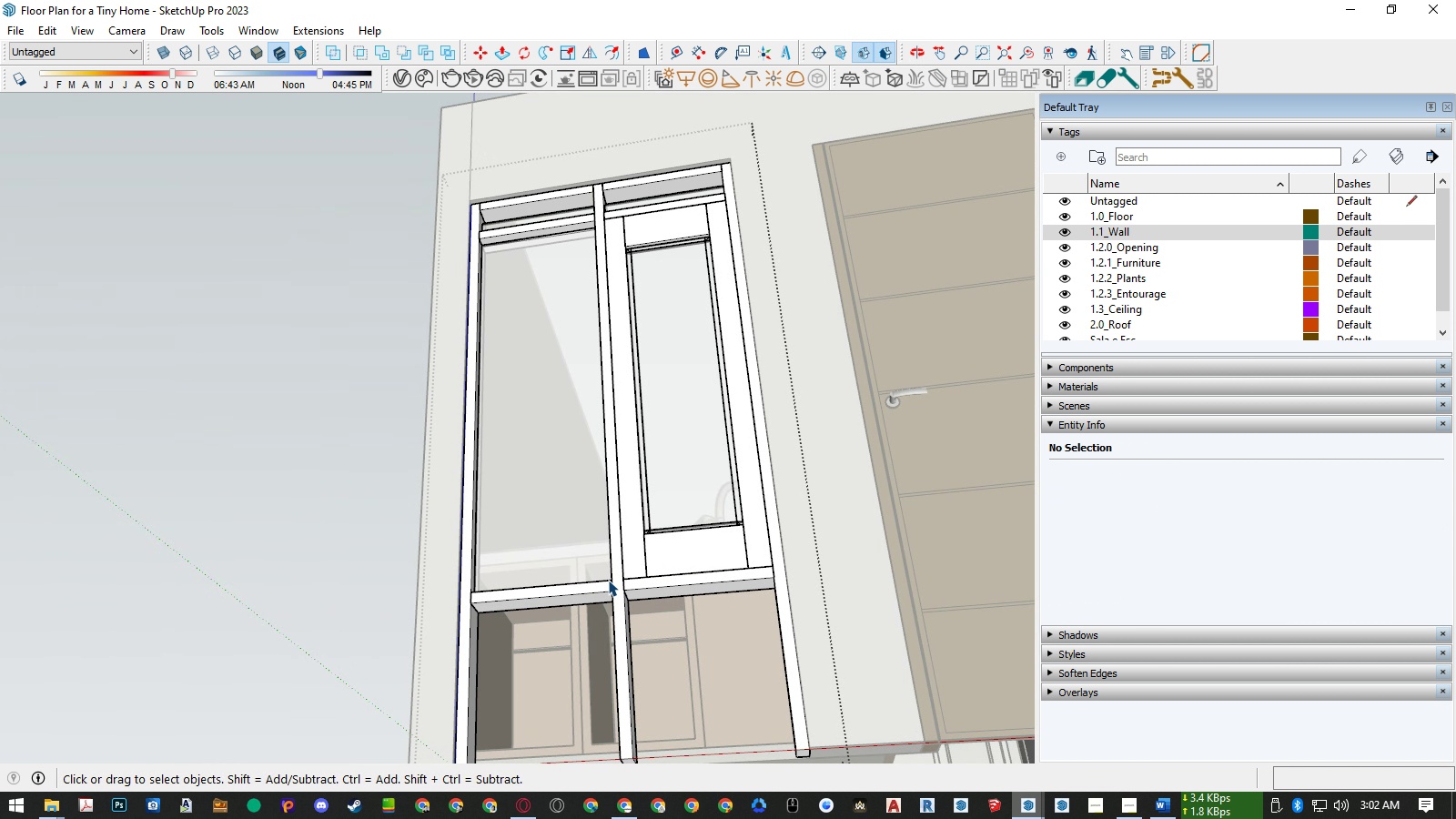 
left_click([594, 586])
 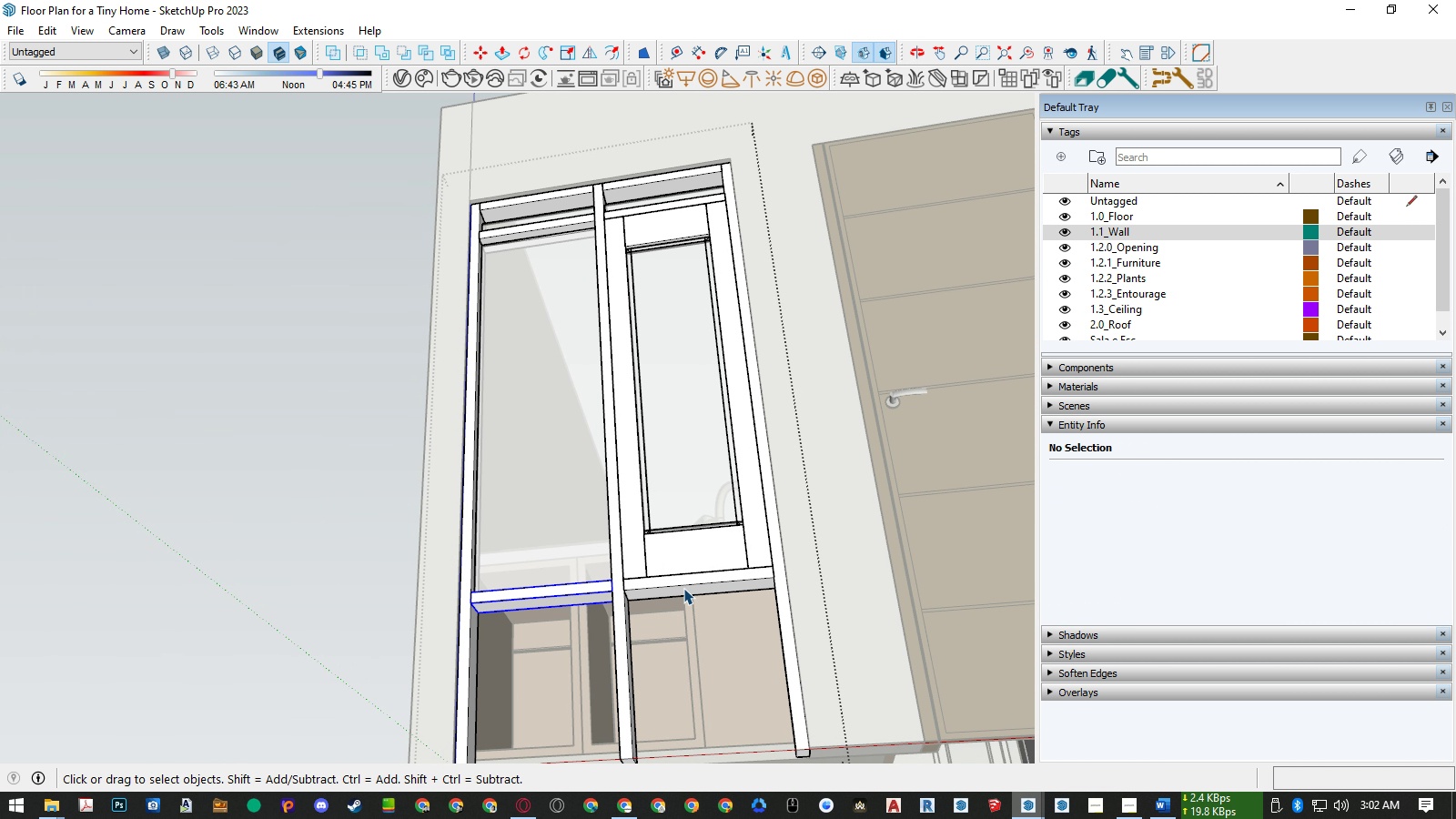 
hold_key(key=ControlLeft, duration=1.53)
left_click([683, 588])
 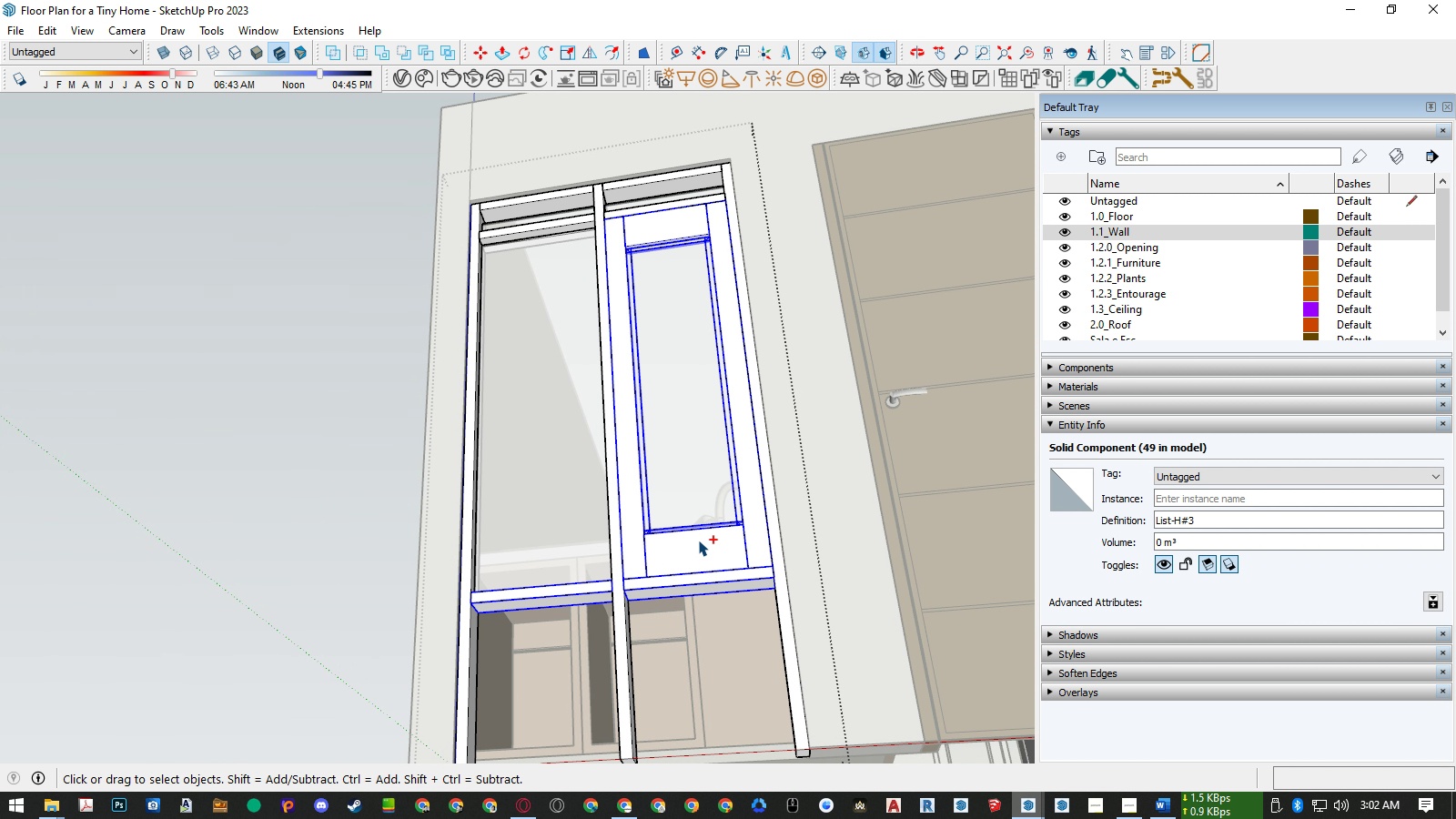 
key(Control+ControlLeft)
 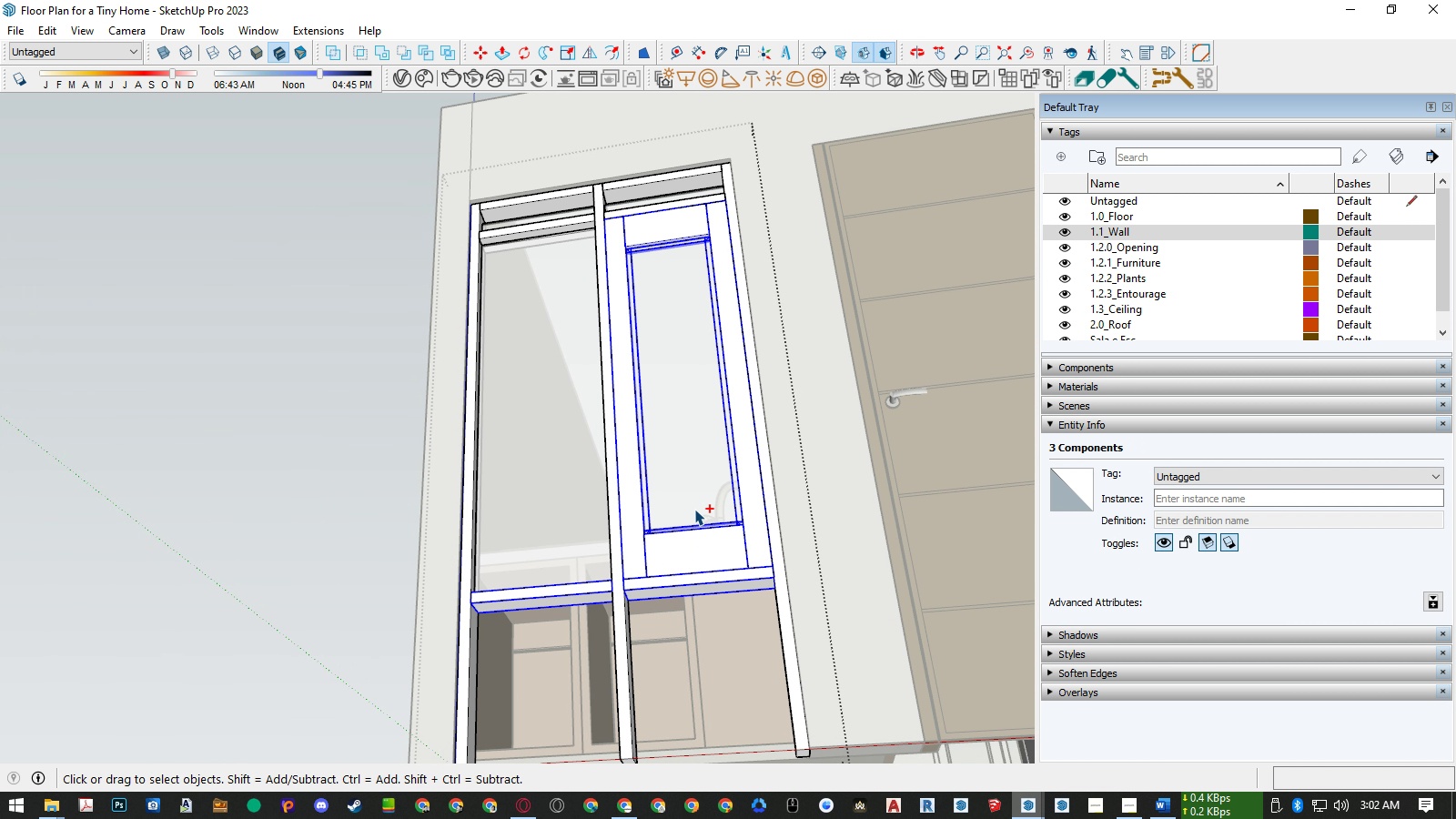 
key(Control+ControlLeft)
 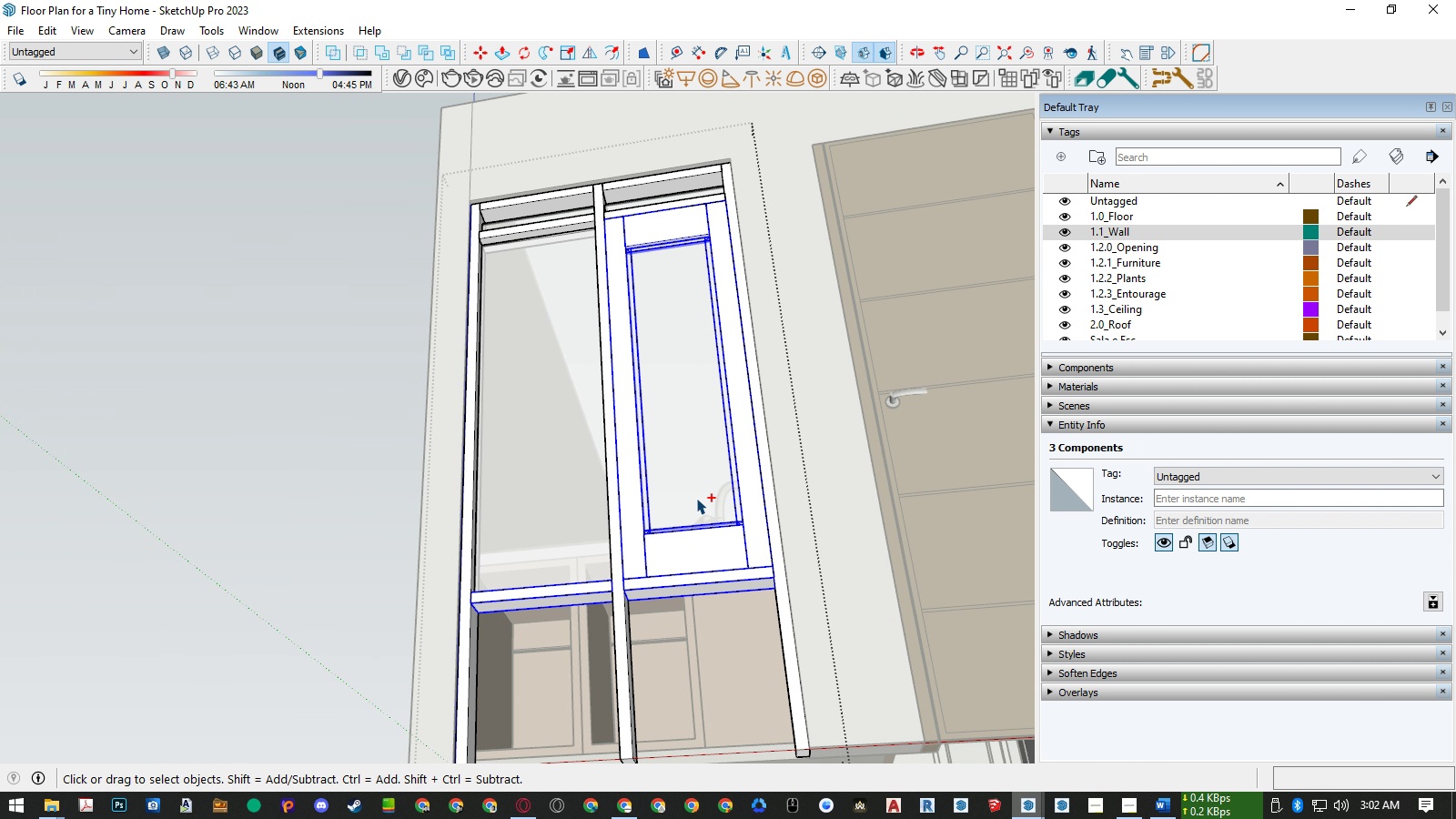 
key(Control+ControlLeft)
 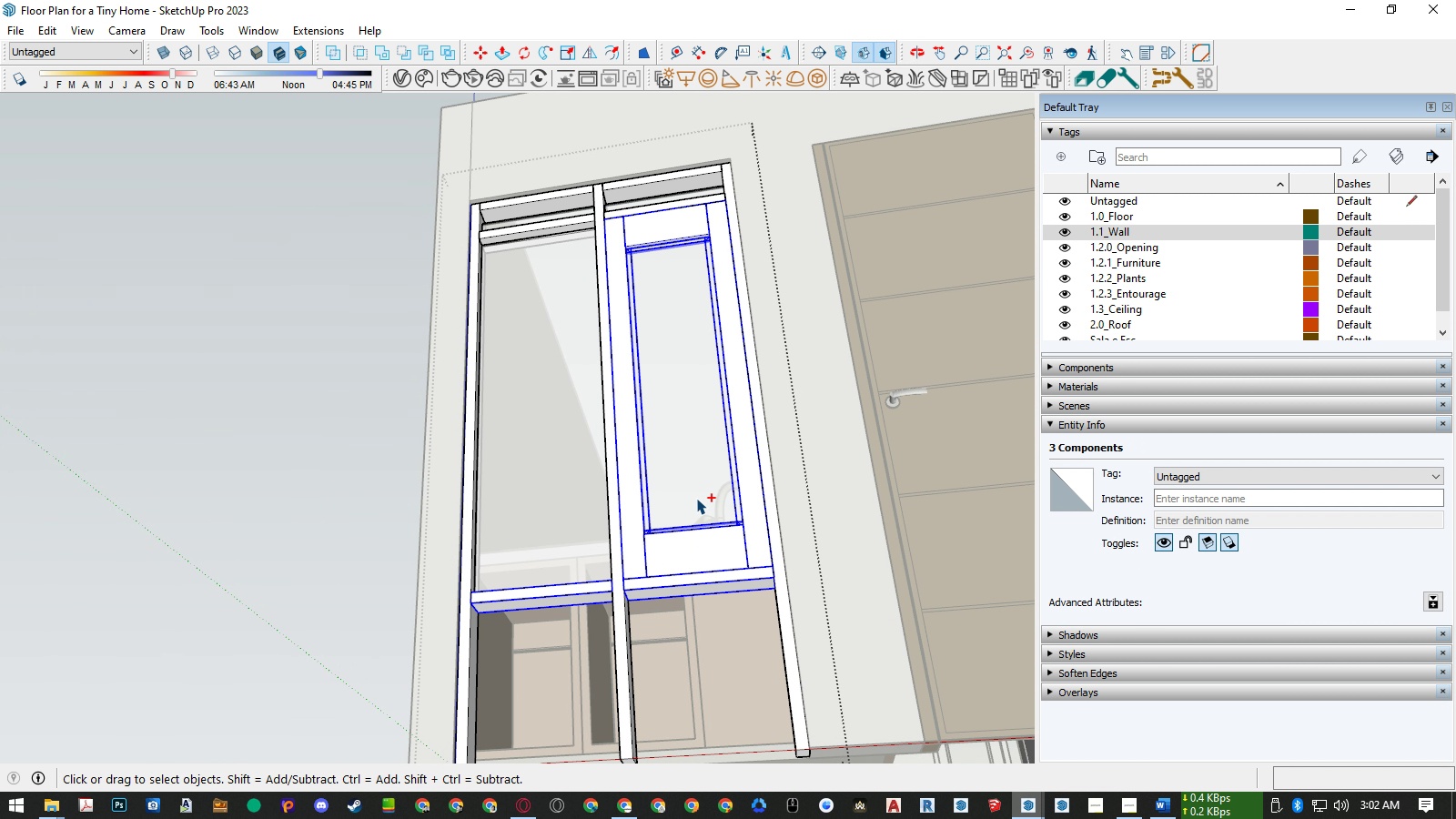 
key(Control+ControlLeft)
 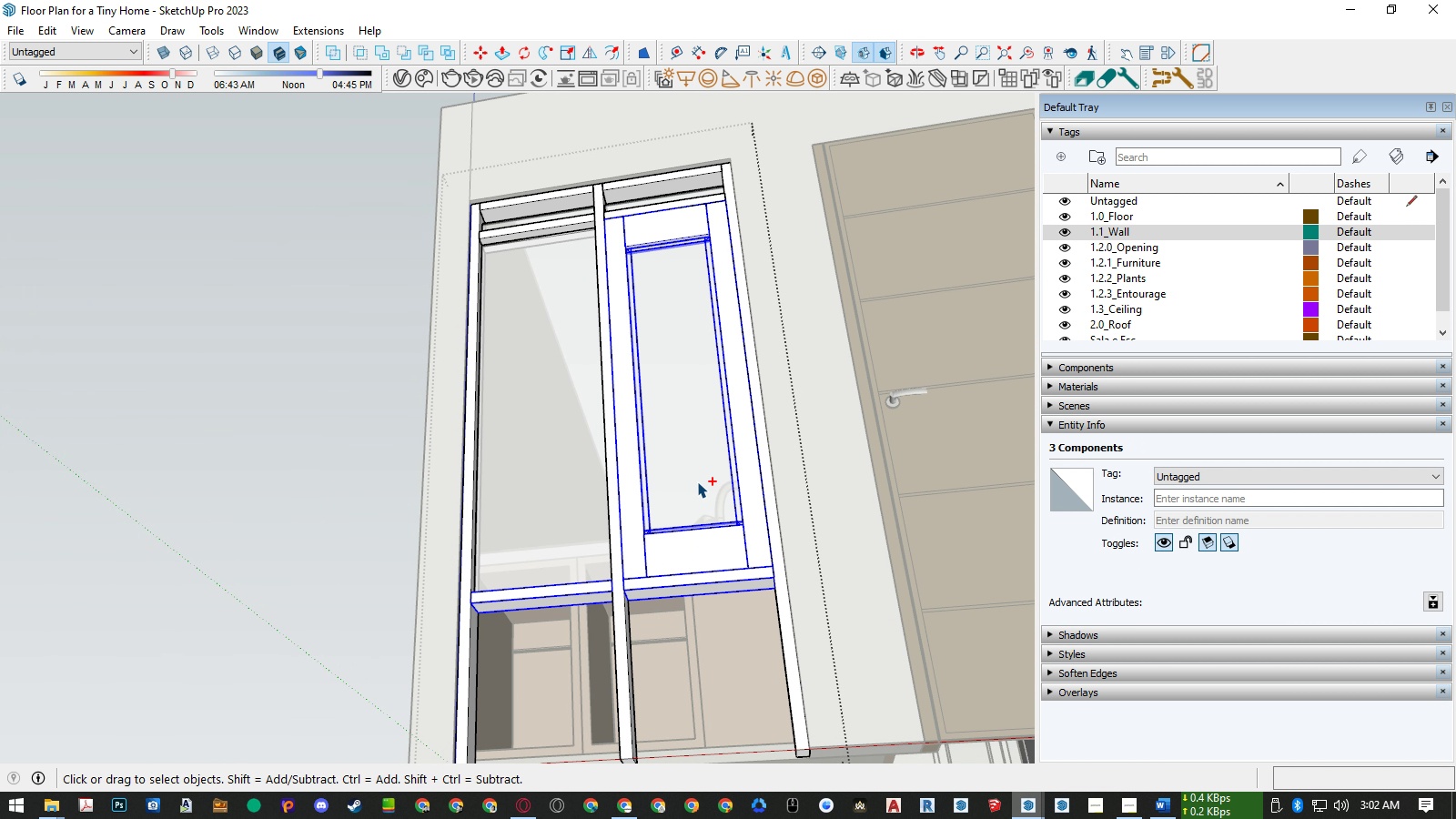 
key(Control+ControlLeft)
 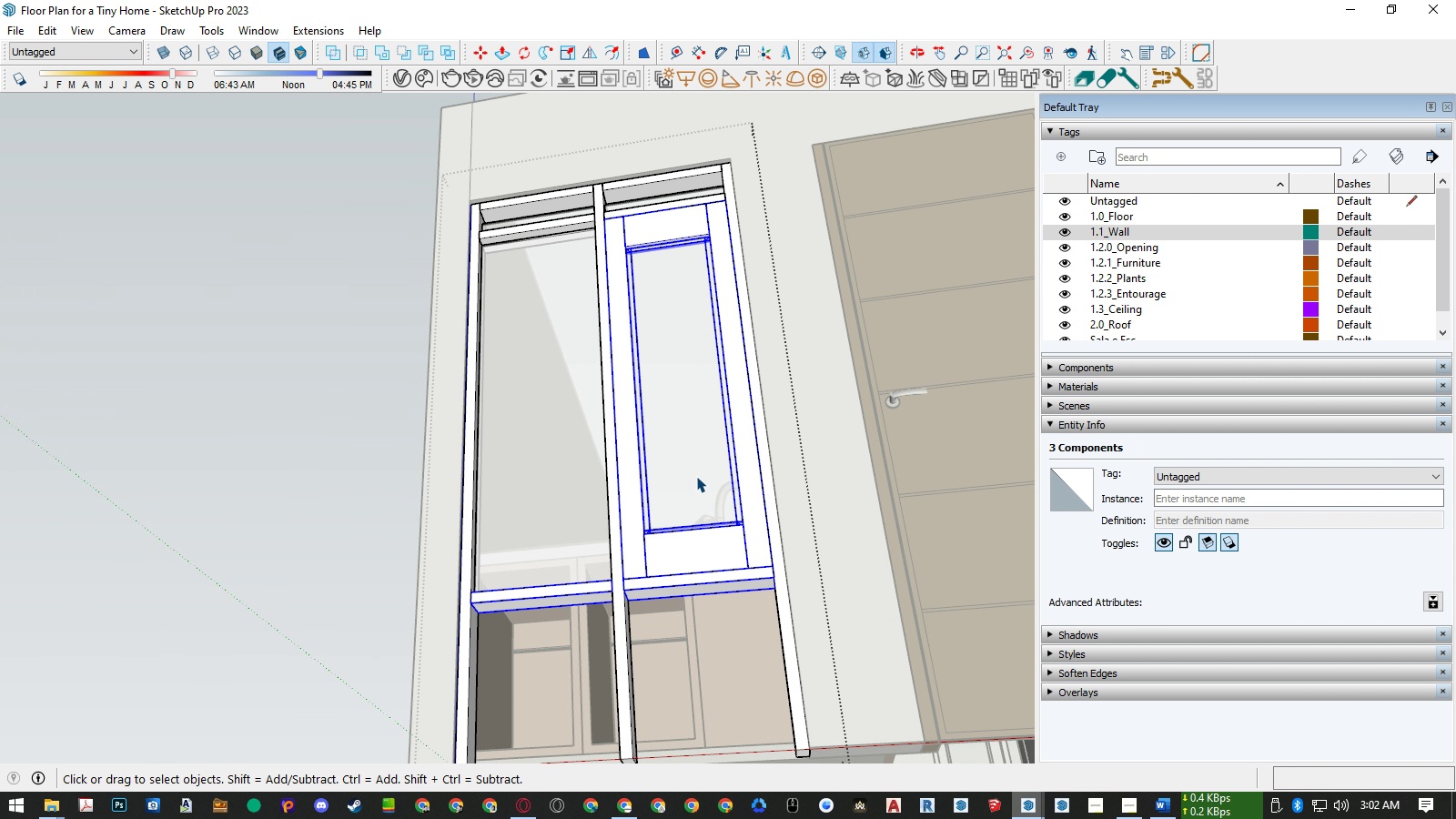 
key(Control+ControlLeft)
 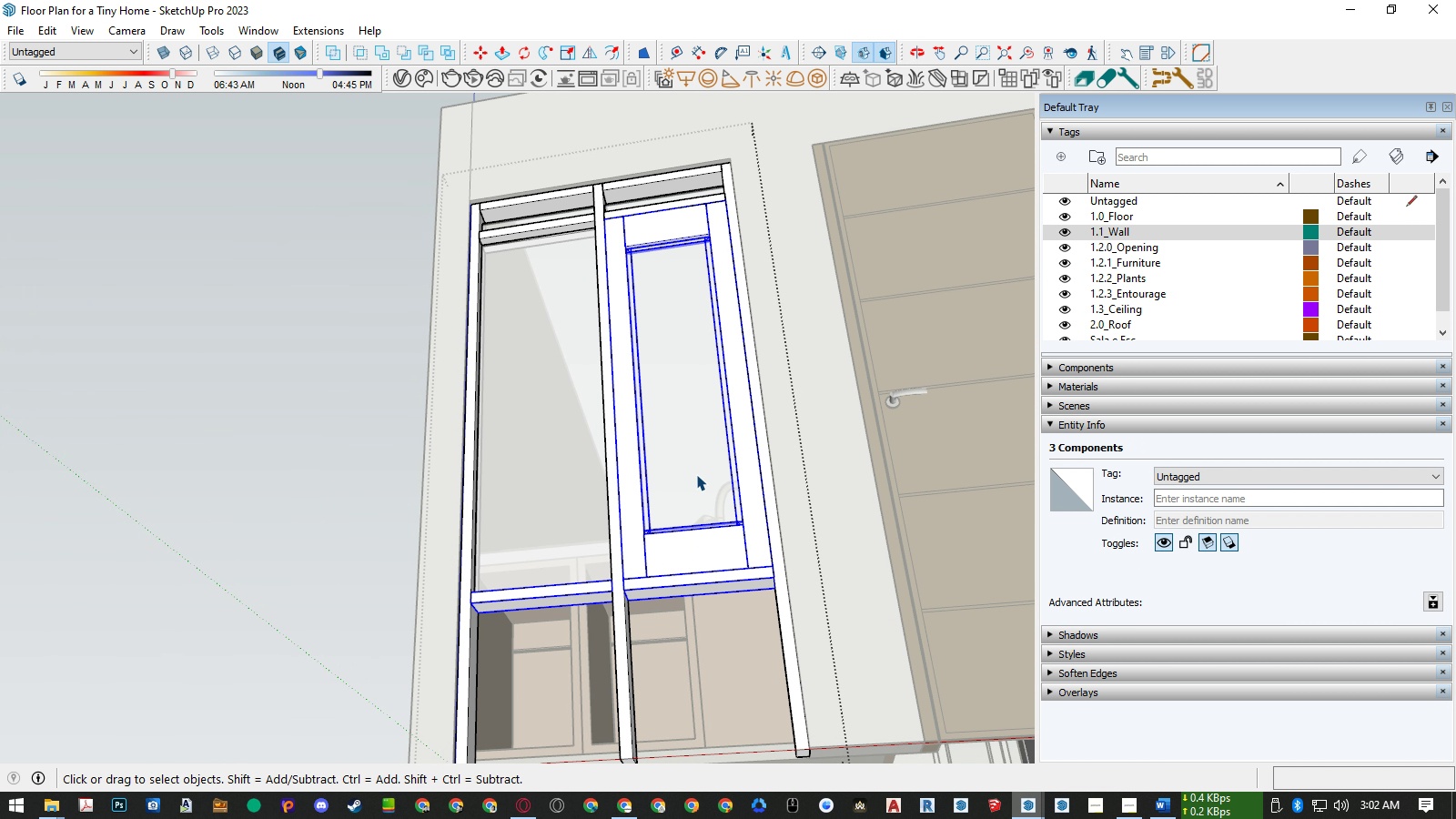 
key(Control+ControlLeft)
 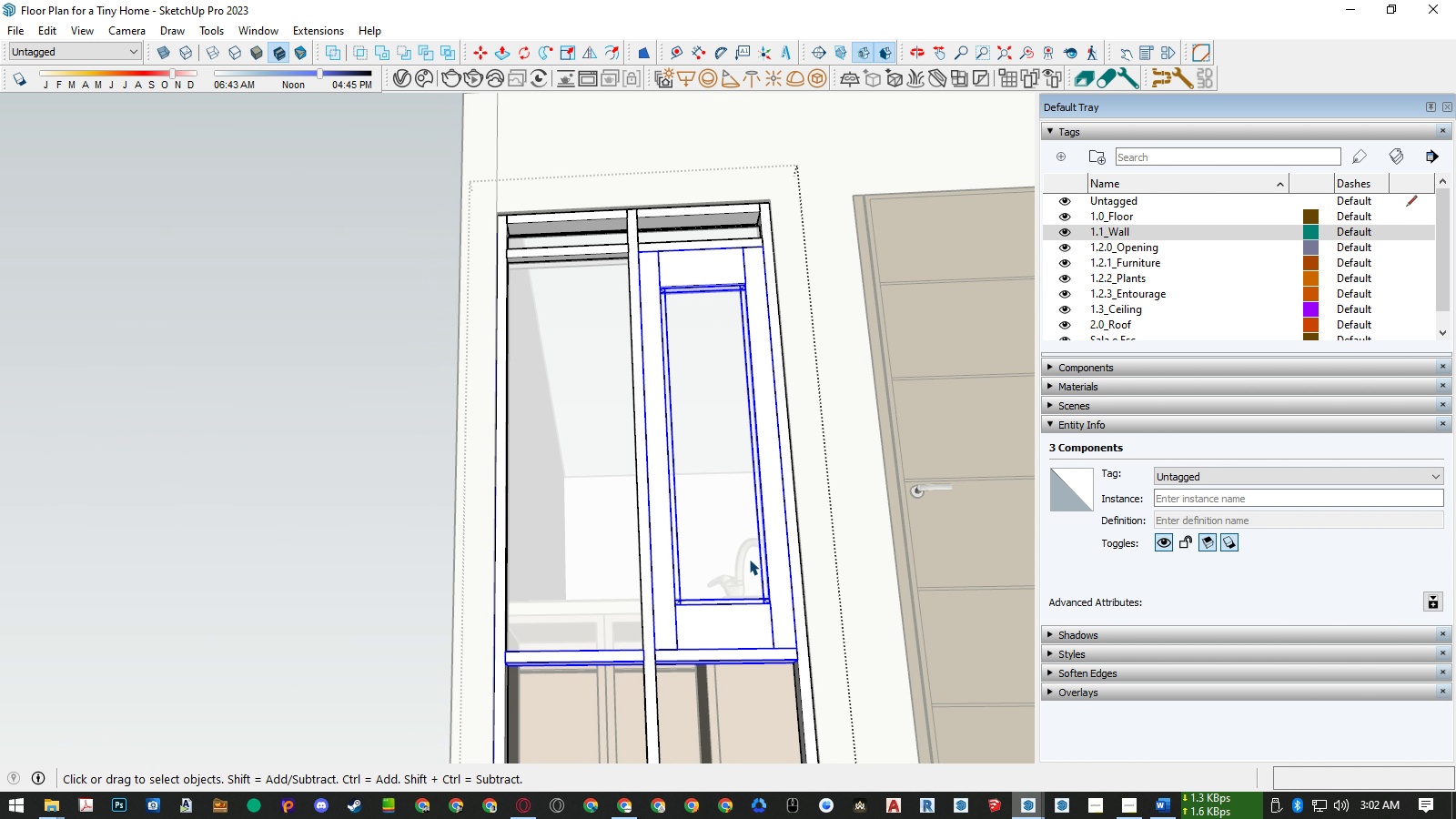 
key(M)
 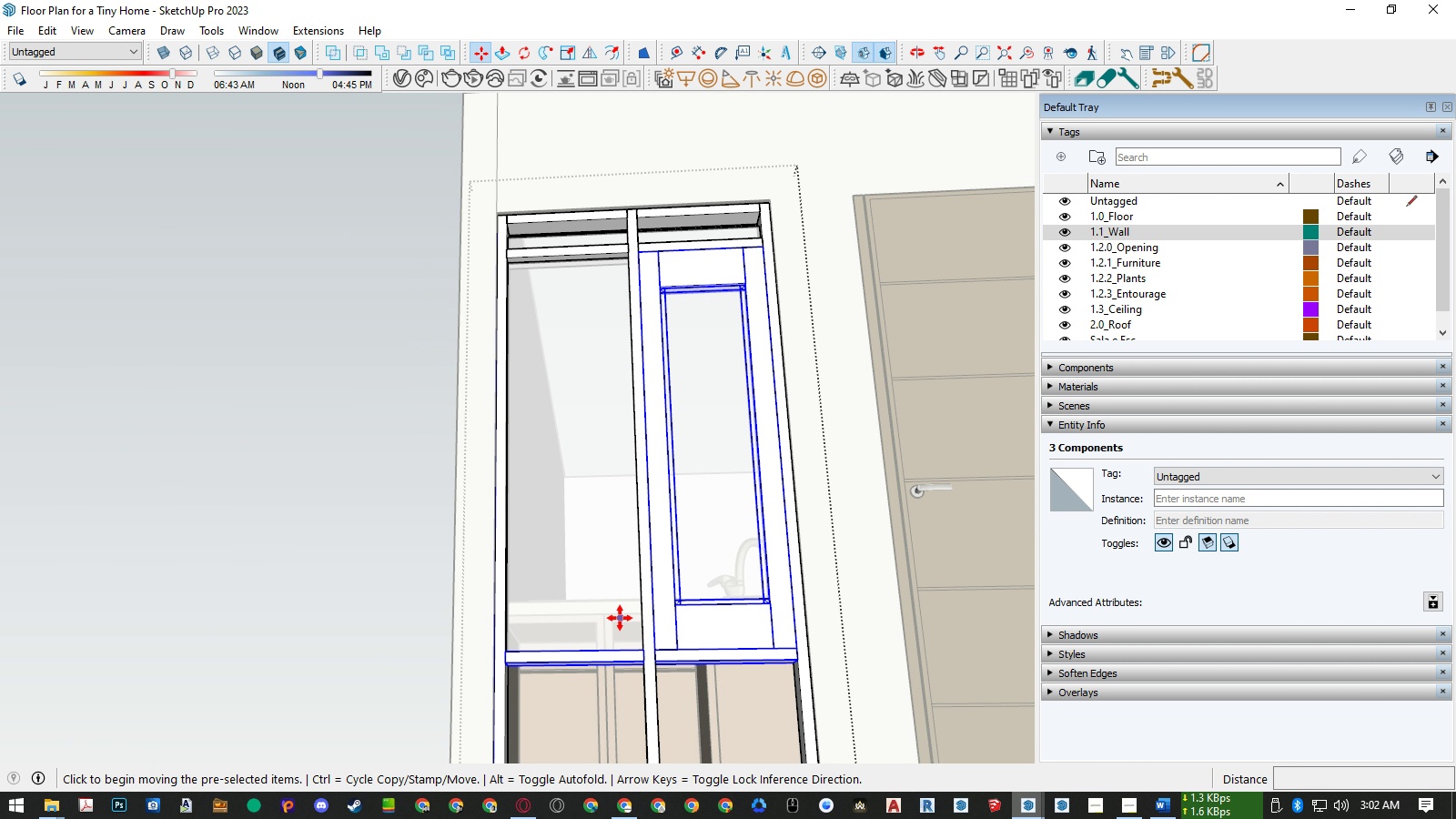 
scroll: coordinate [613, 663], scroll_direction: up, amount: 7.0
 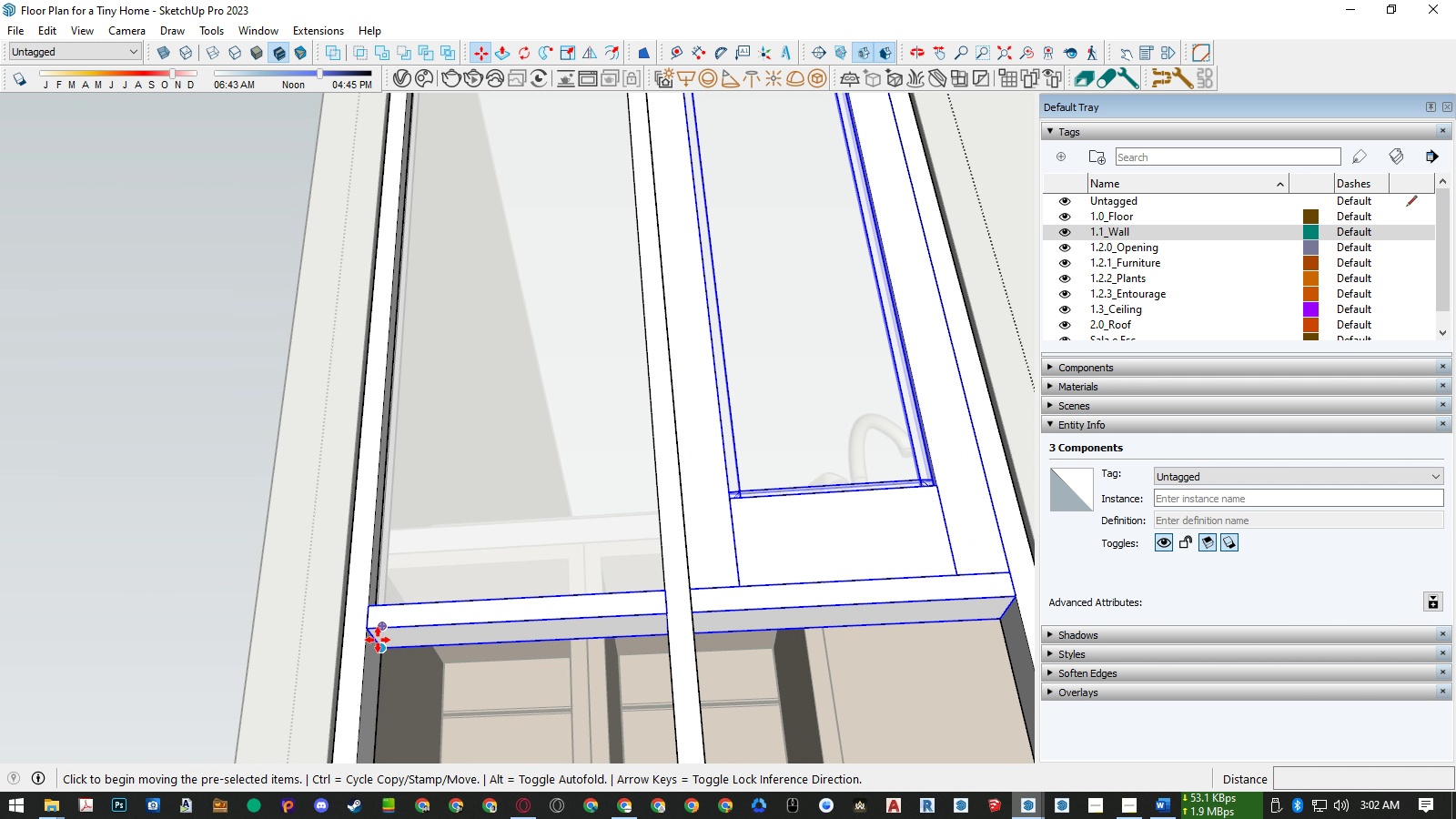 
left_click([379, 641])
 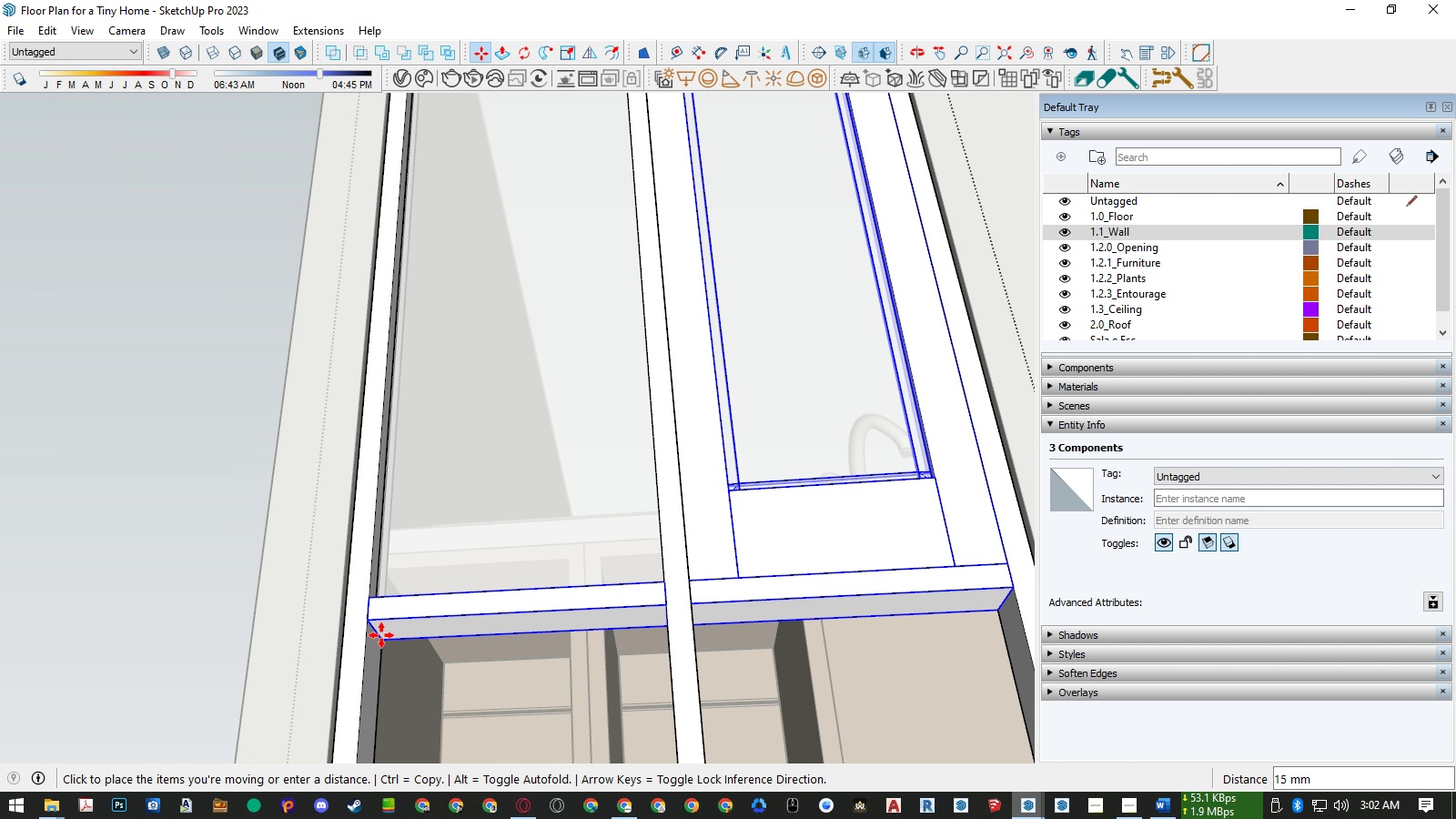 
key(ArrowUp)
 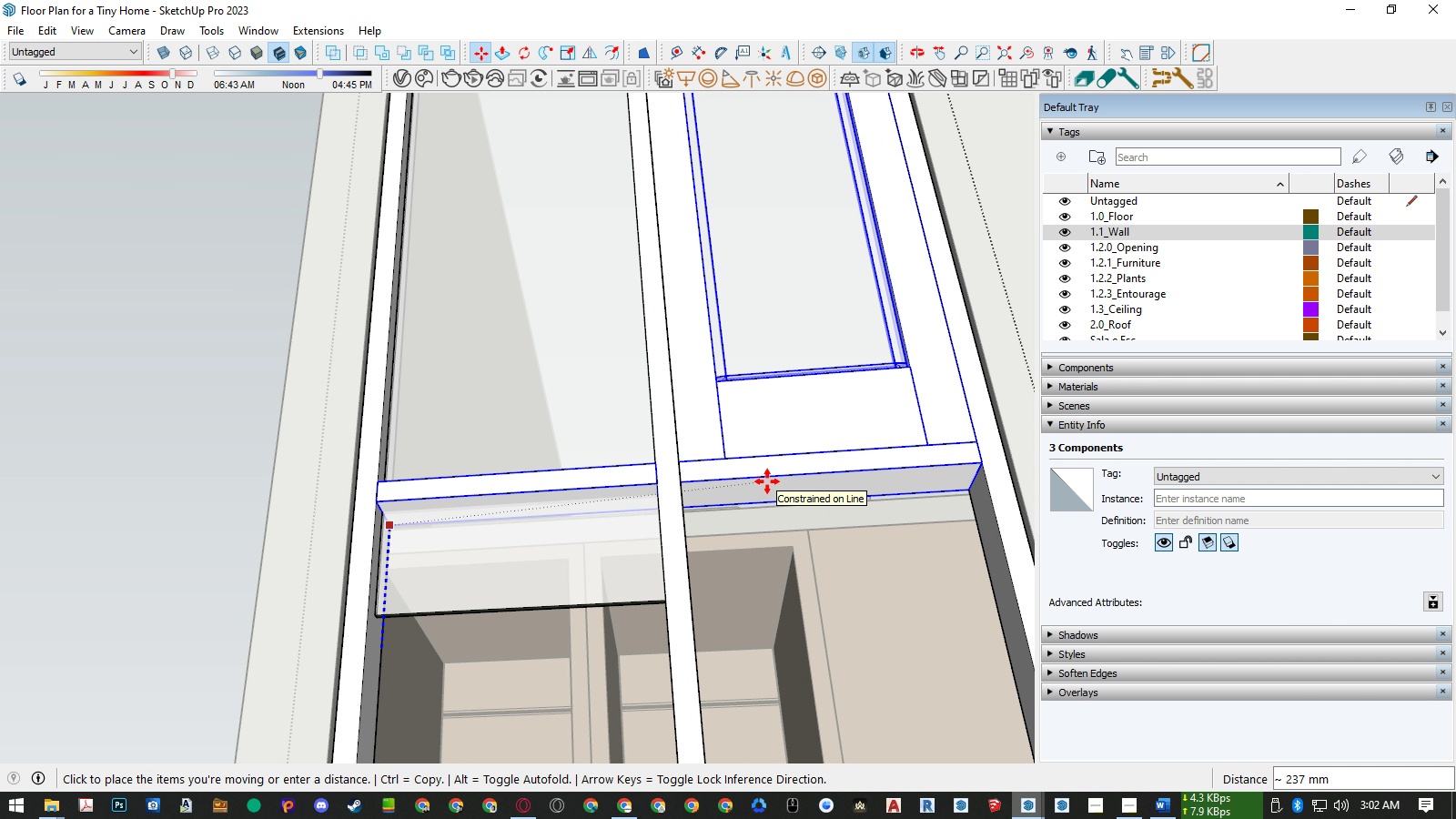 
wait(6.66)
 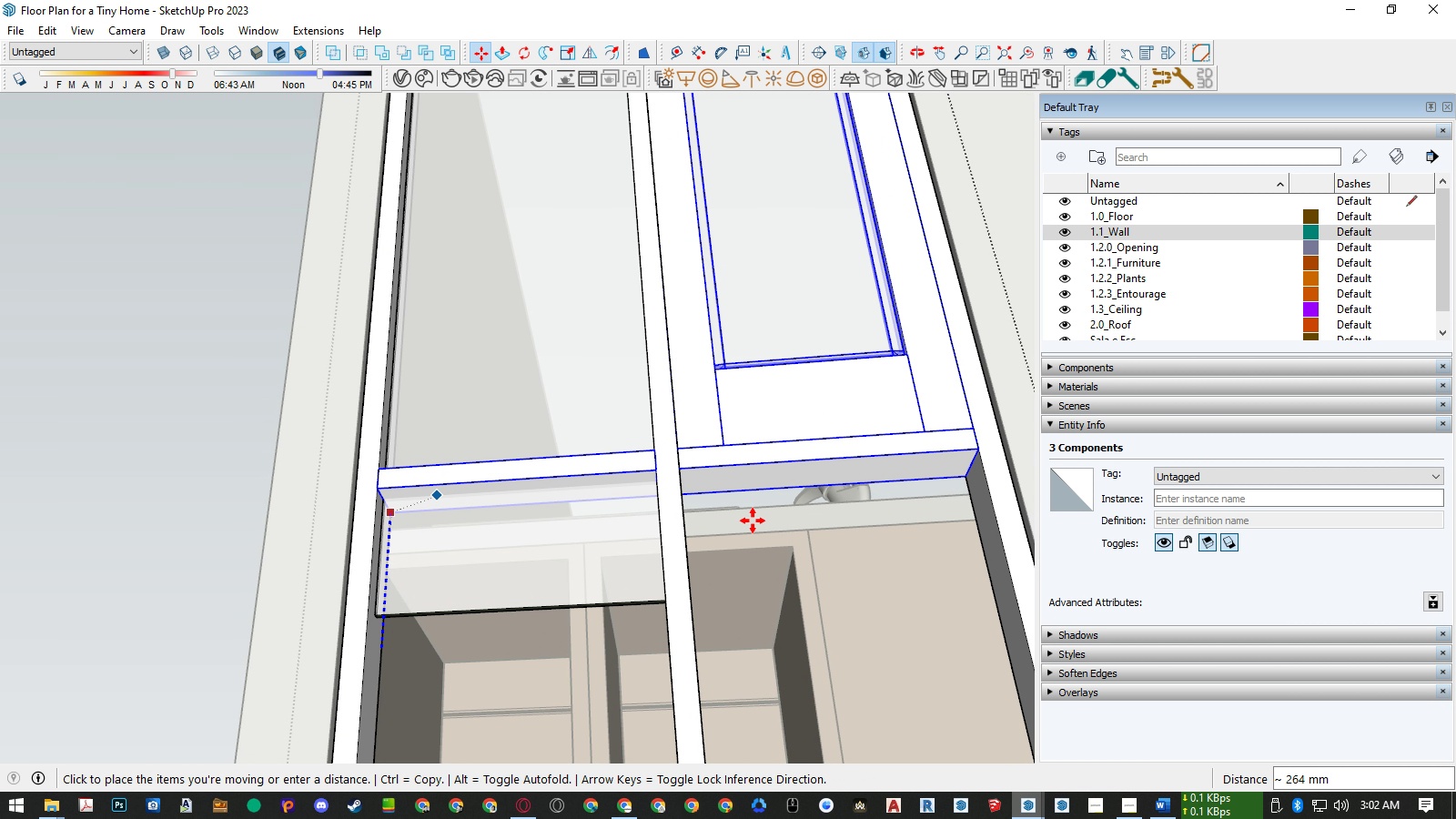 
key(Numpad2)
 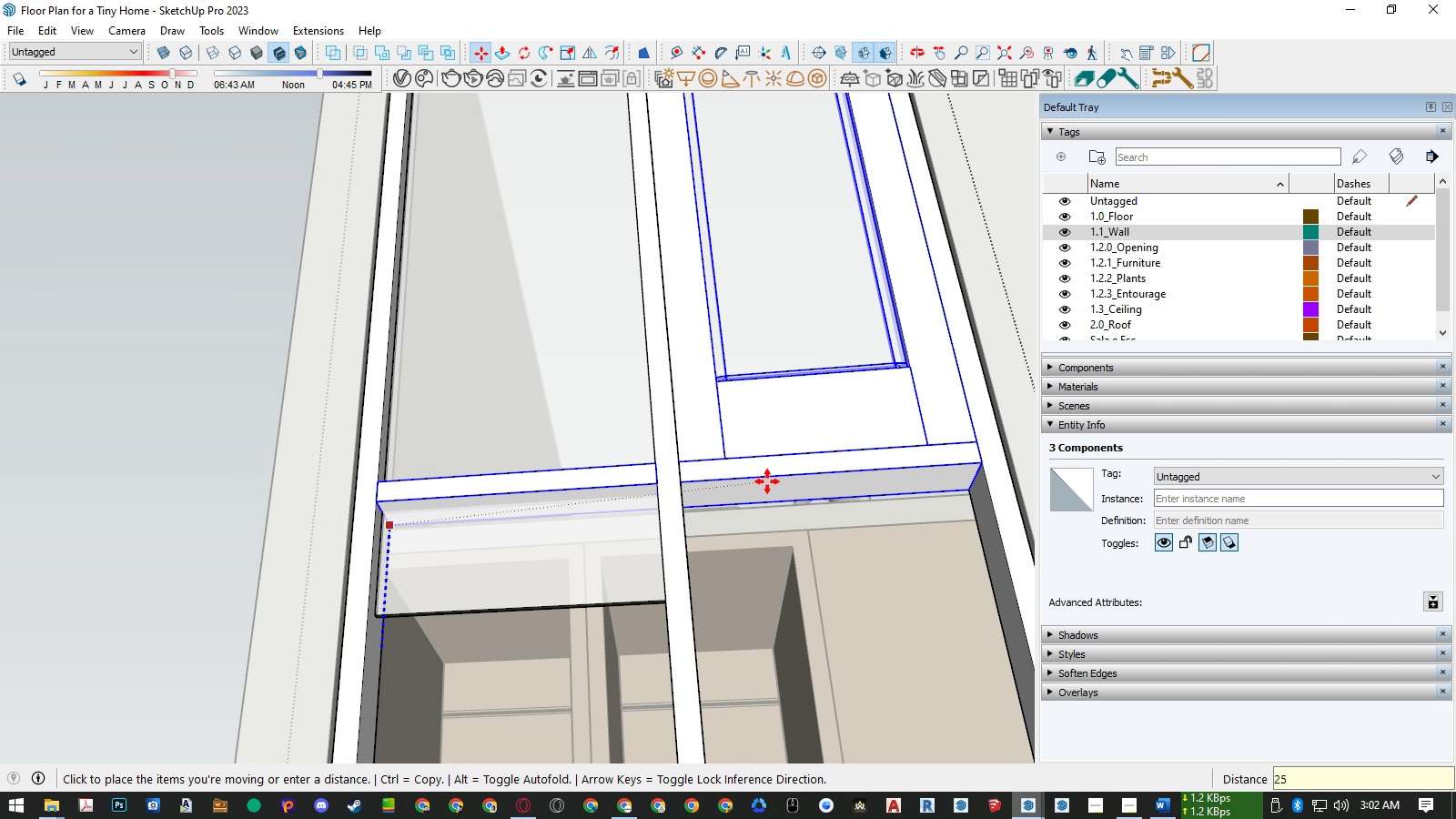 
key(Numpad5)
 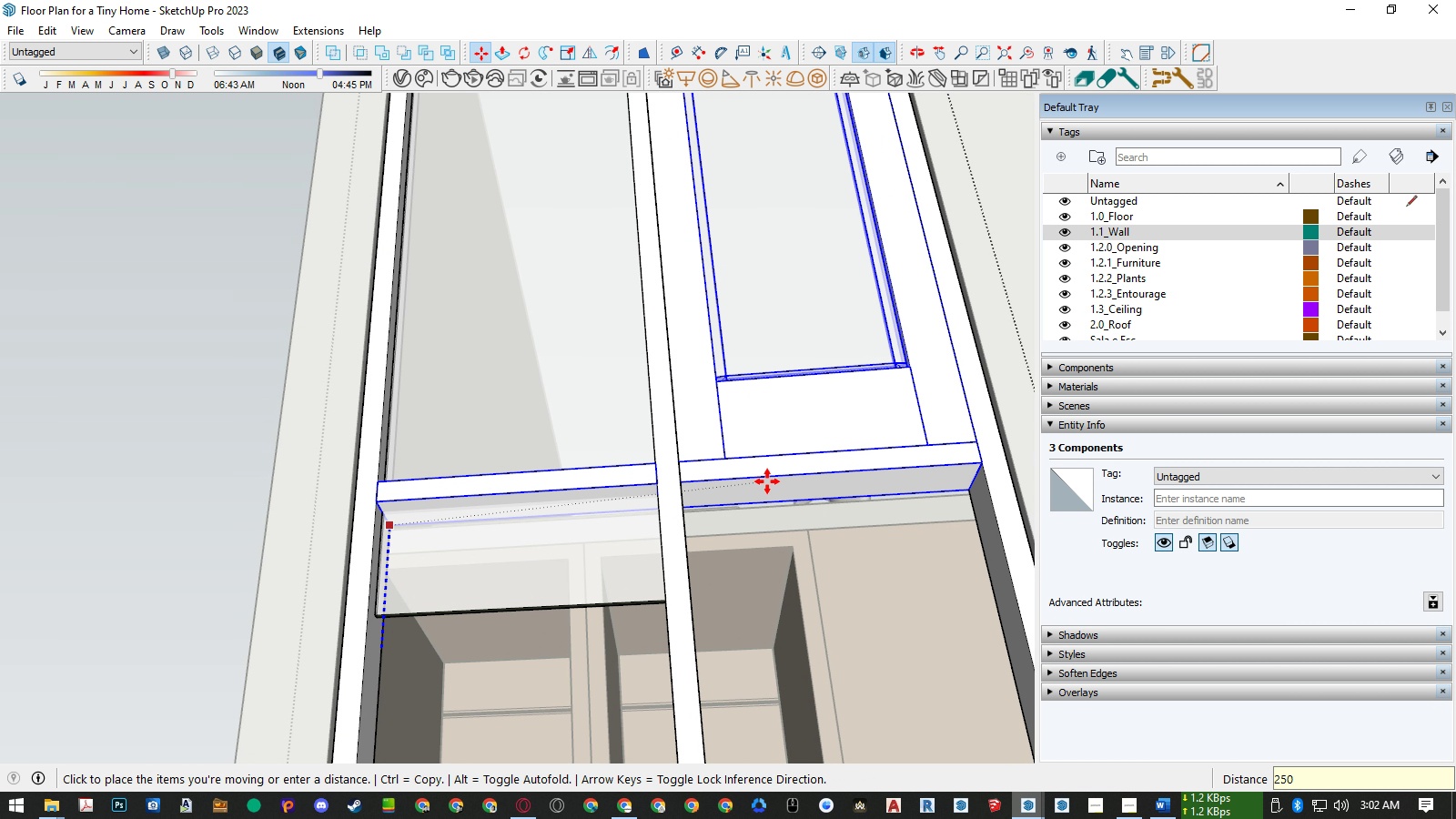 
key(Numpad0)
 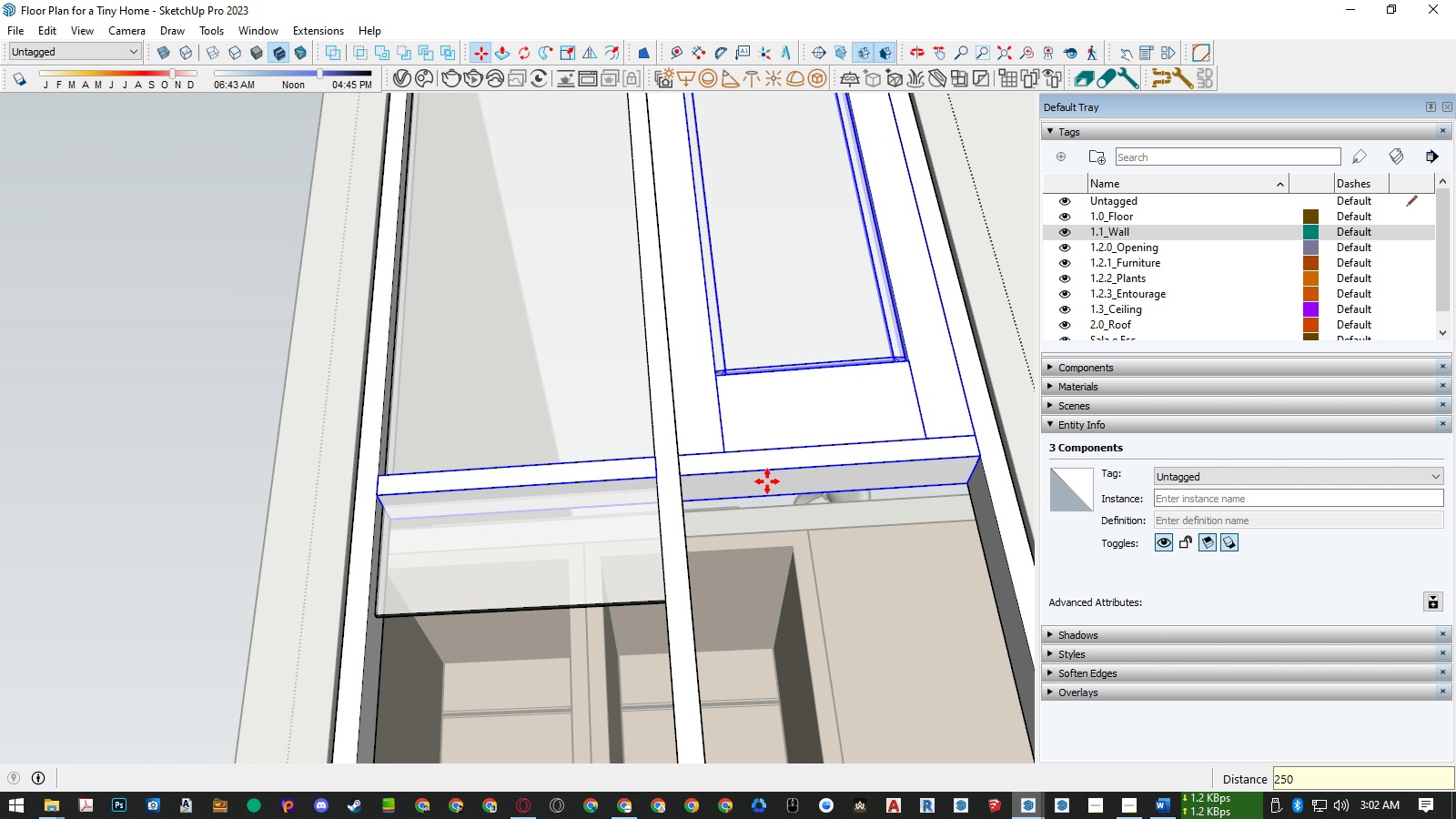 
key(NumpadEnter)
 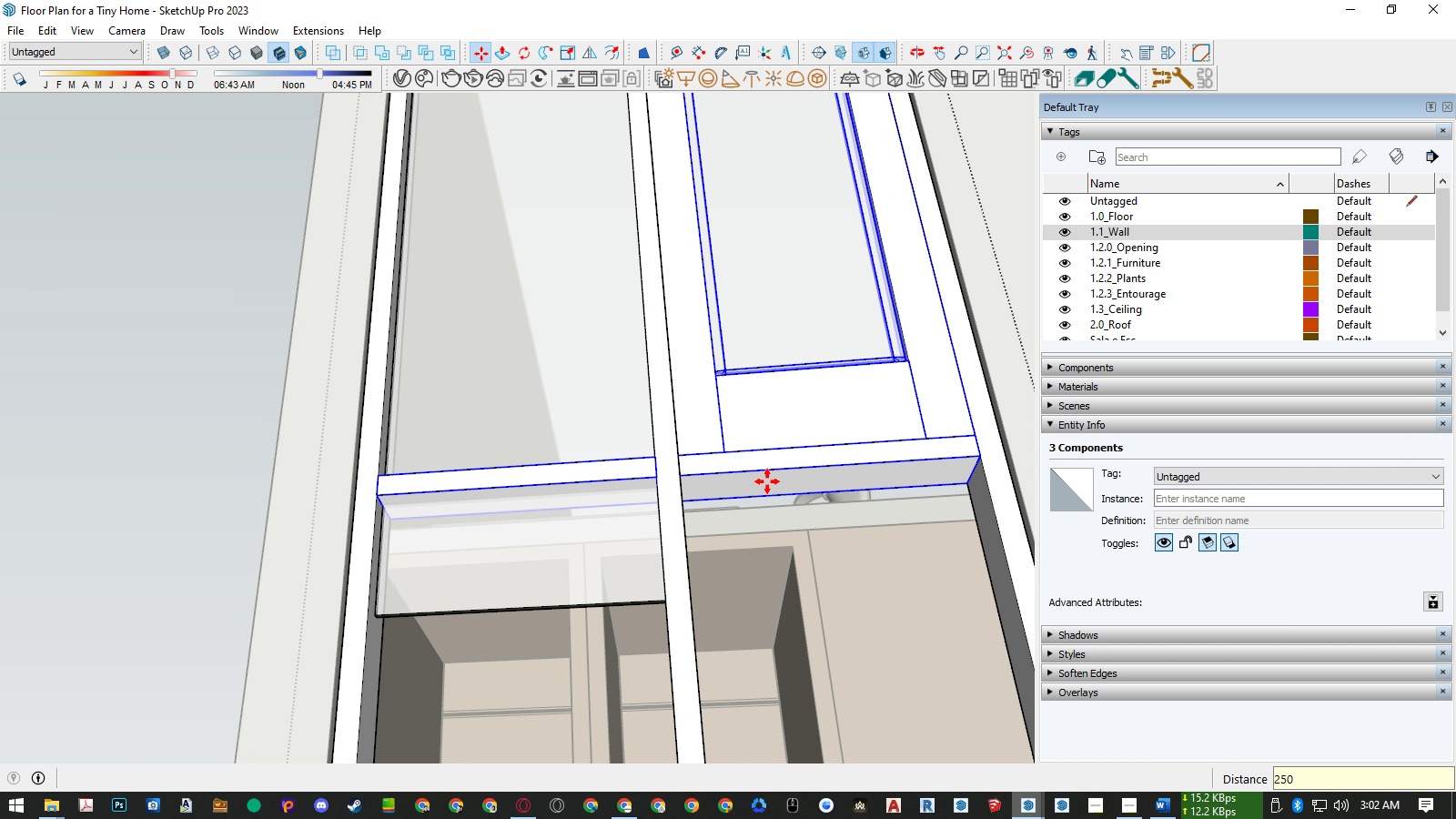 
key(Space)
 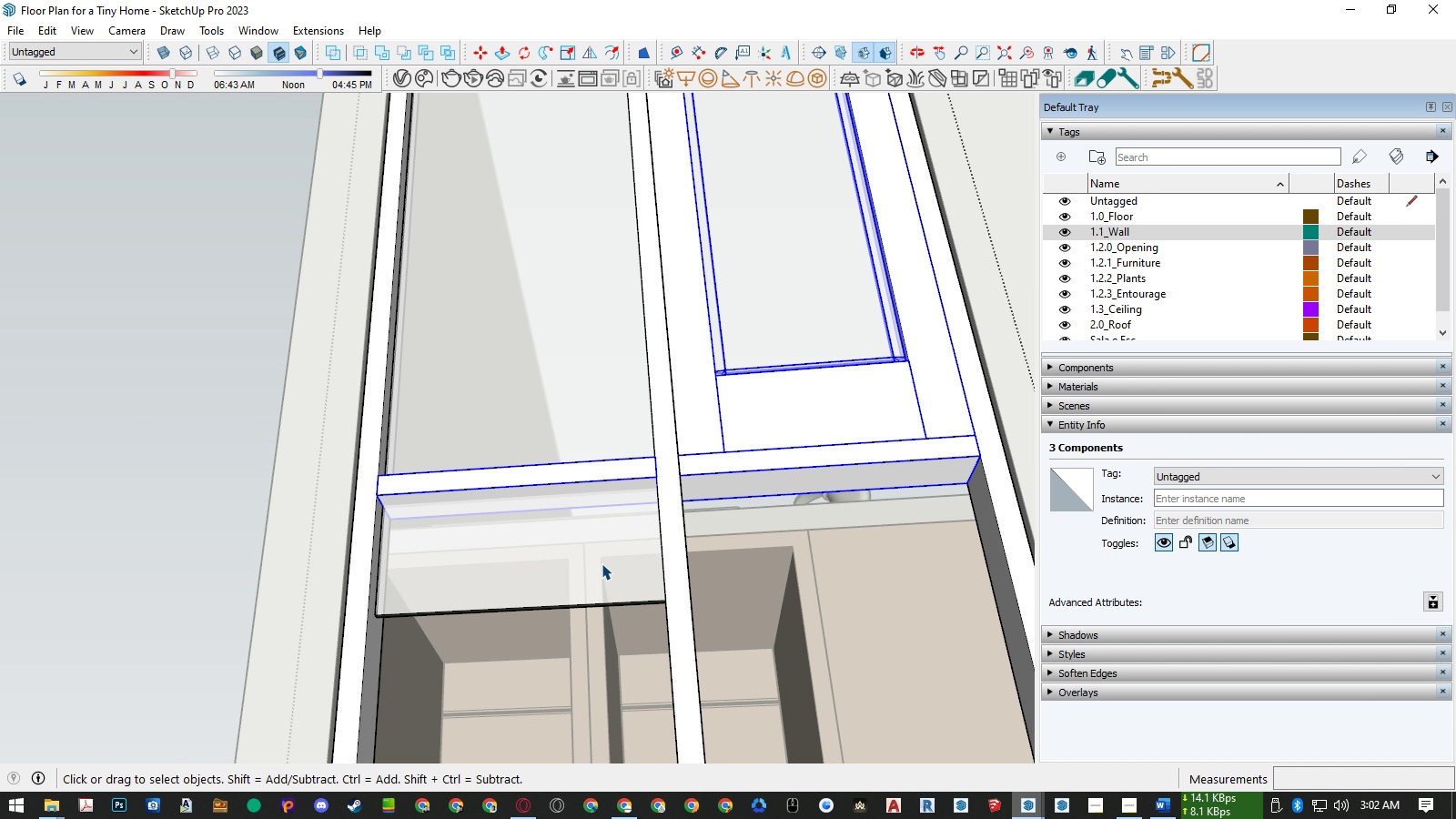 
left_click([602, 563])
 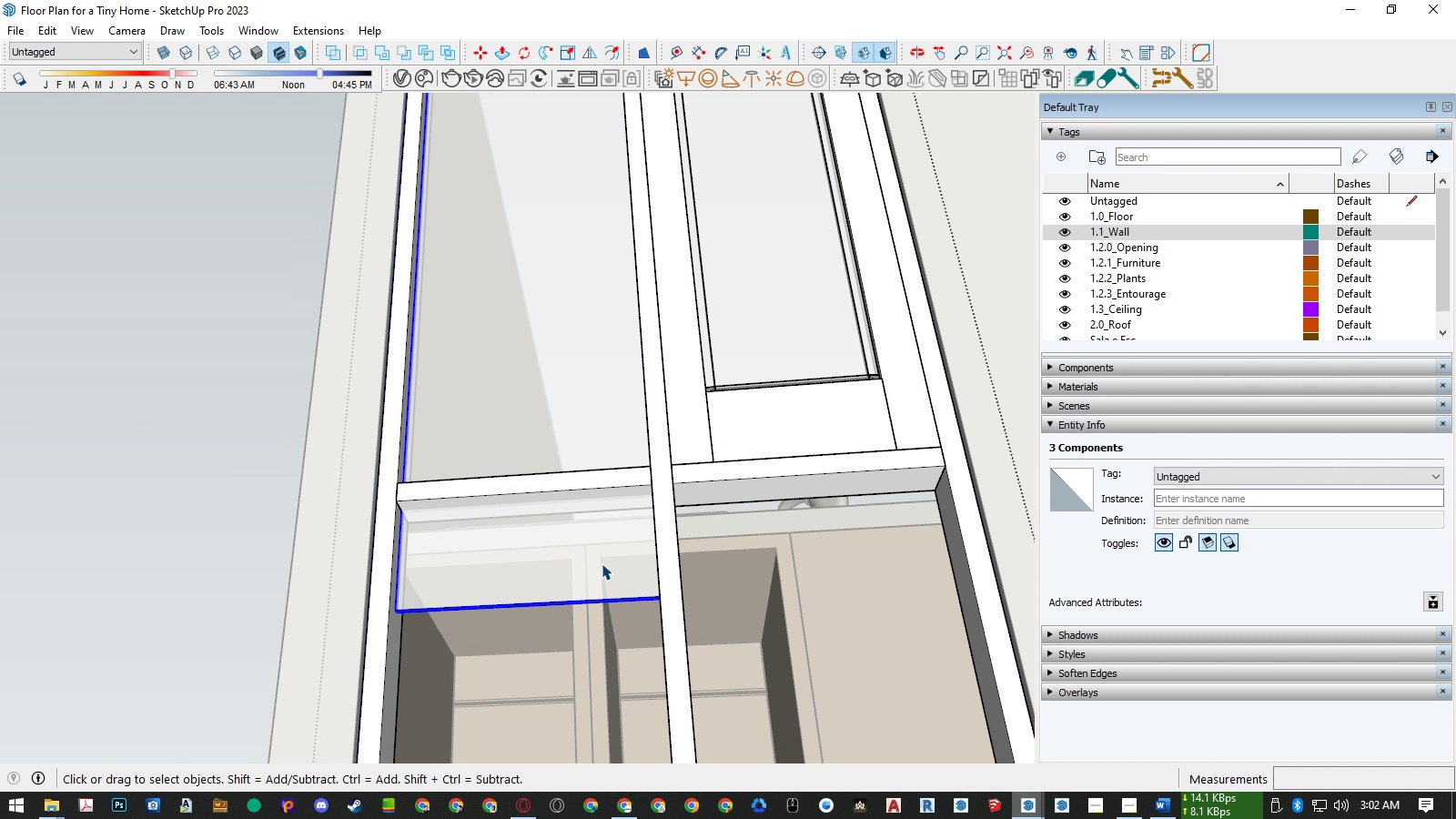 
scroll: coordinate [602, 563], scroll_direction: down, amount: 5.0
 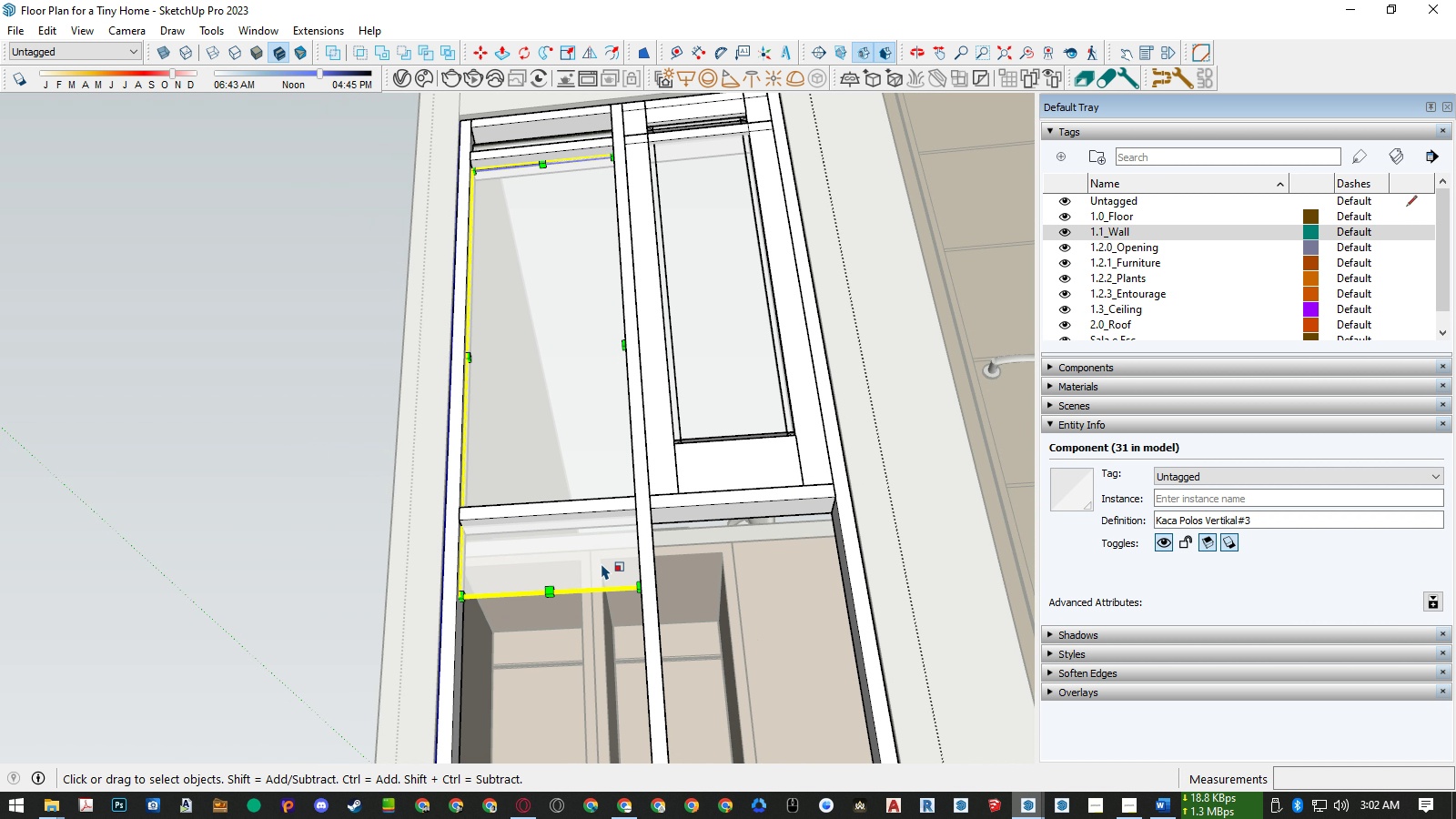 
key(S)
 